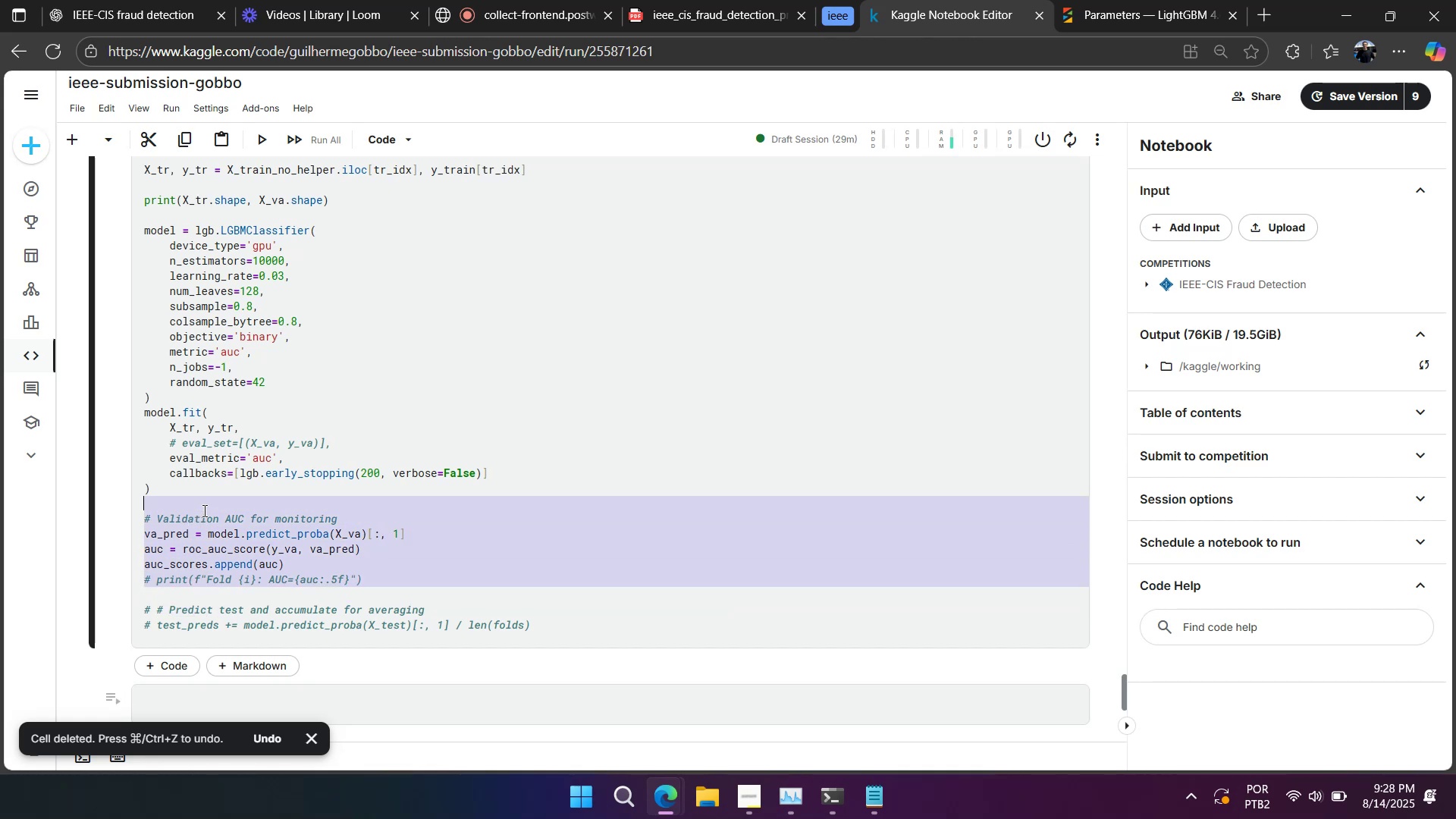 
scroll: coordinate [203, 510], scroll_direction: up, amount: 4.0
 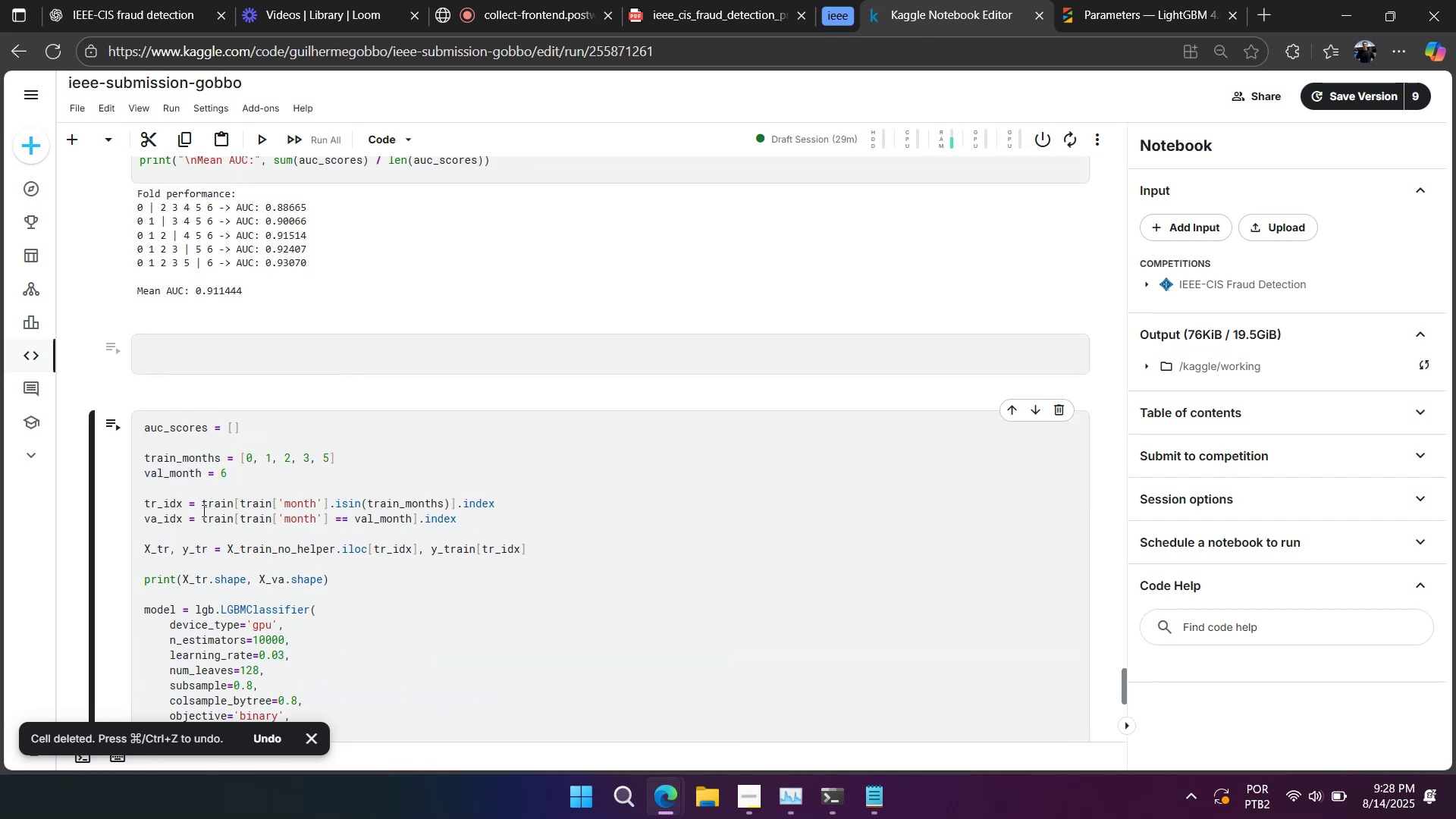 
scroll: coordinate [201, 512], scroll_direction: down, amount: 3.0
 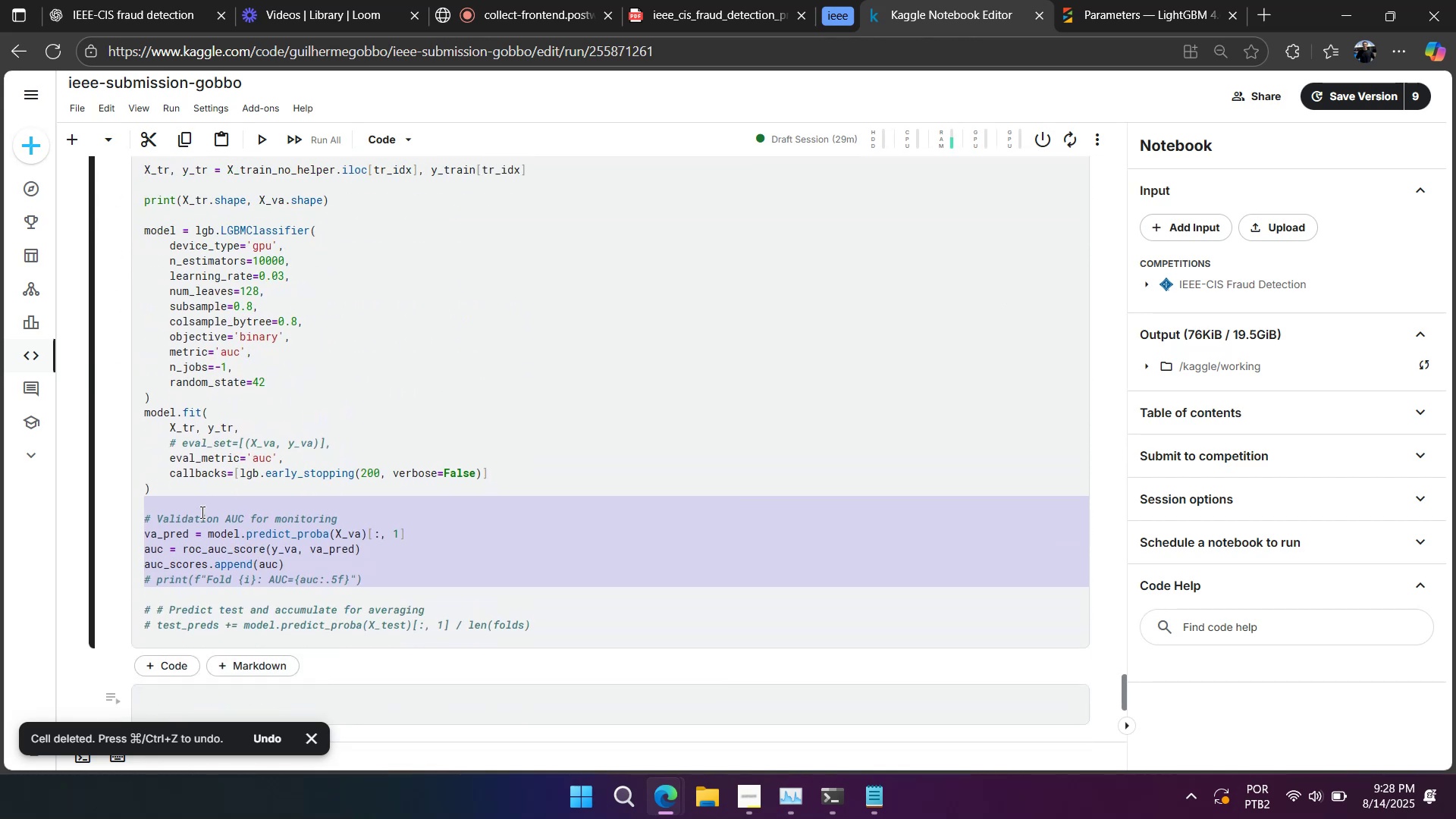 
left_click([199, 514])
 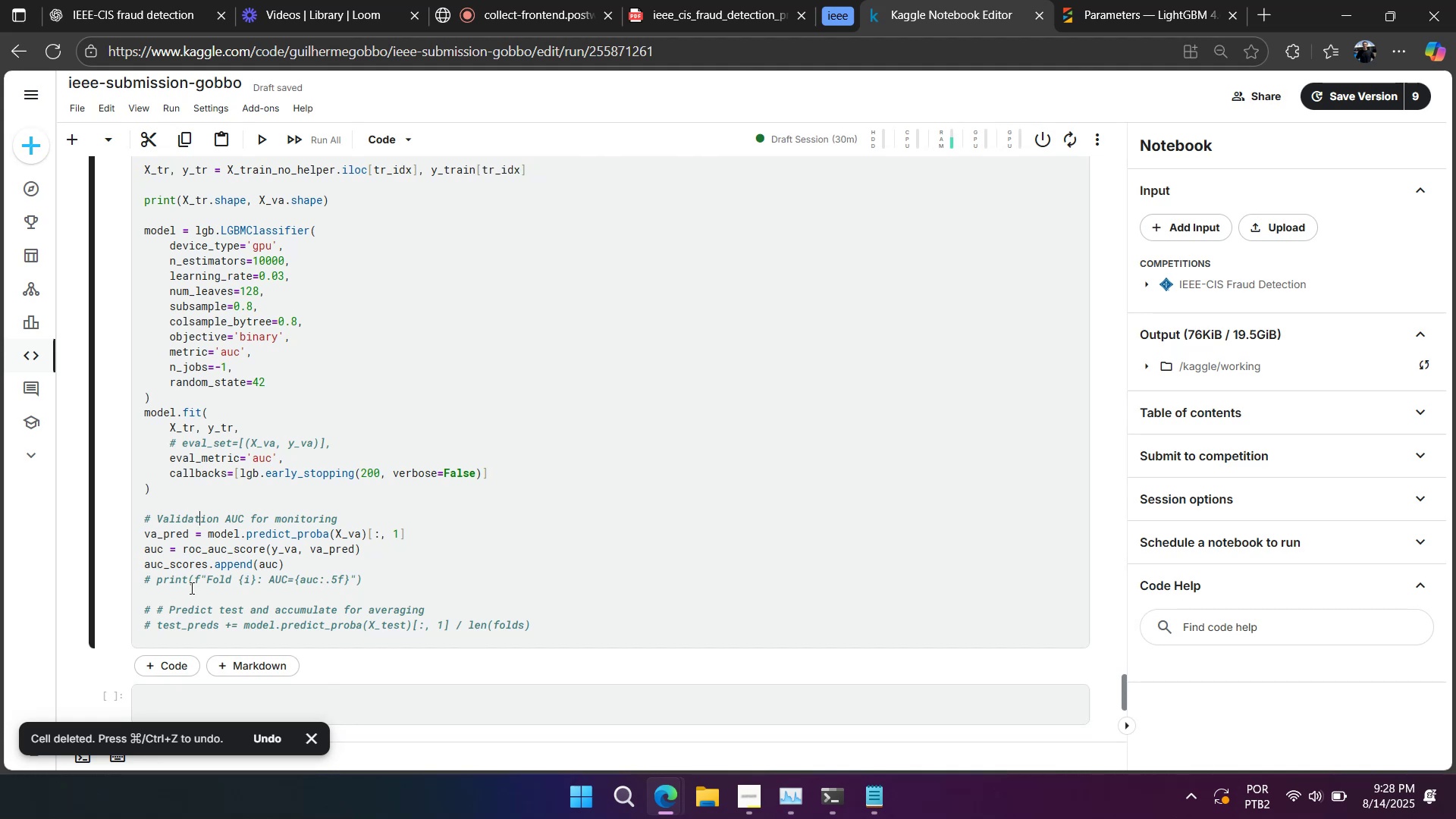 
wait(7.84)
 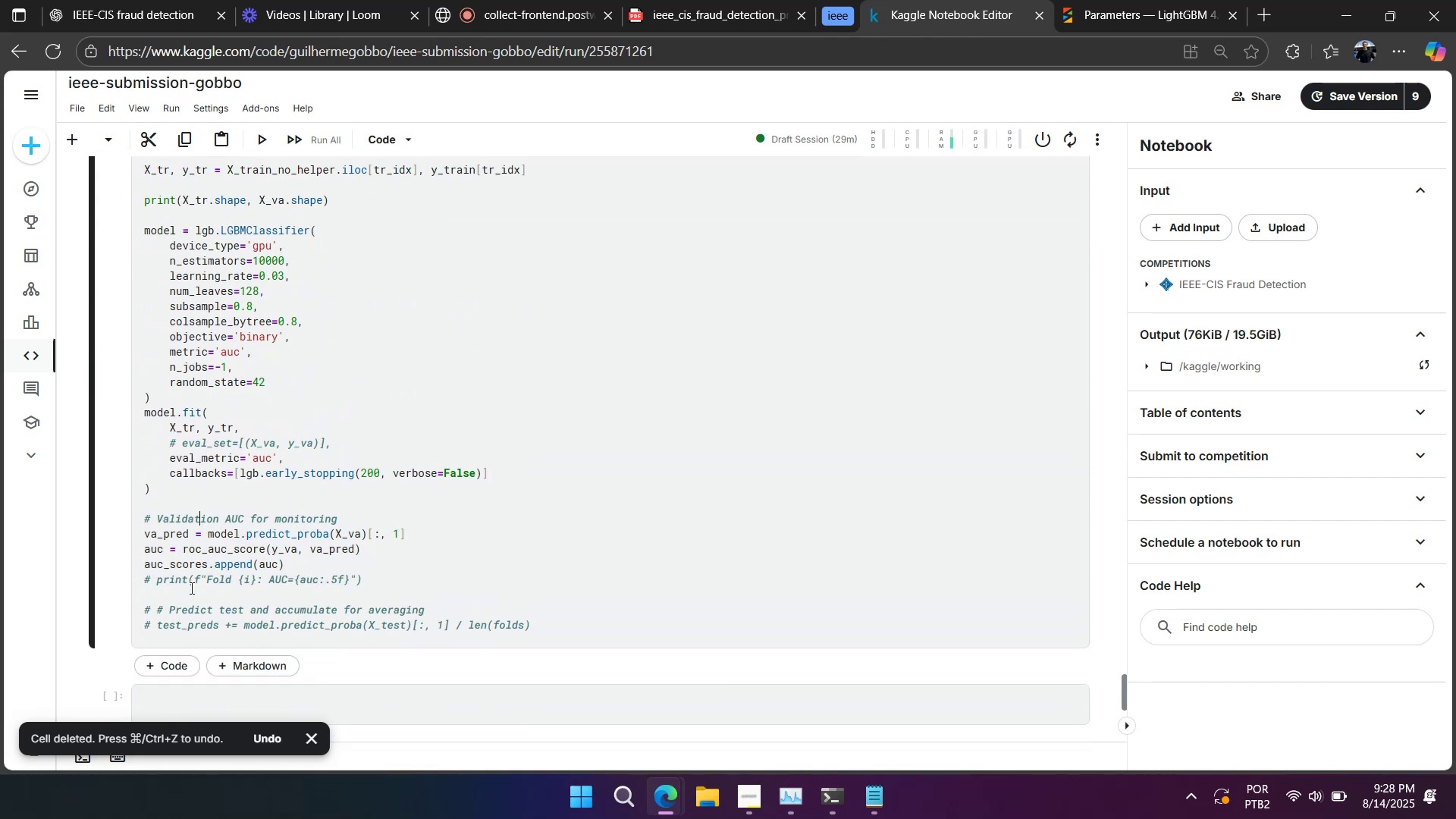 
scroll: coordinate [218, 563], scroll_direction: down, amount: 1.0
 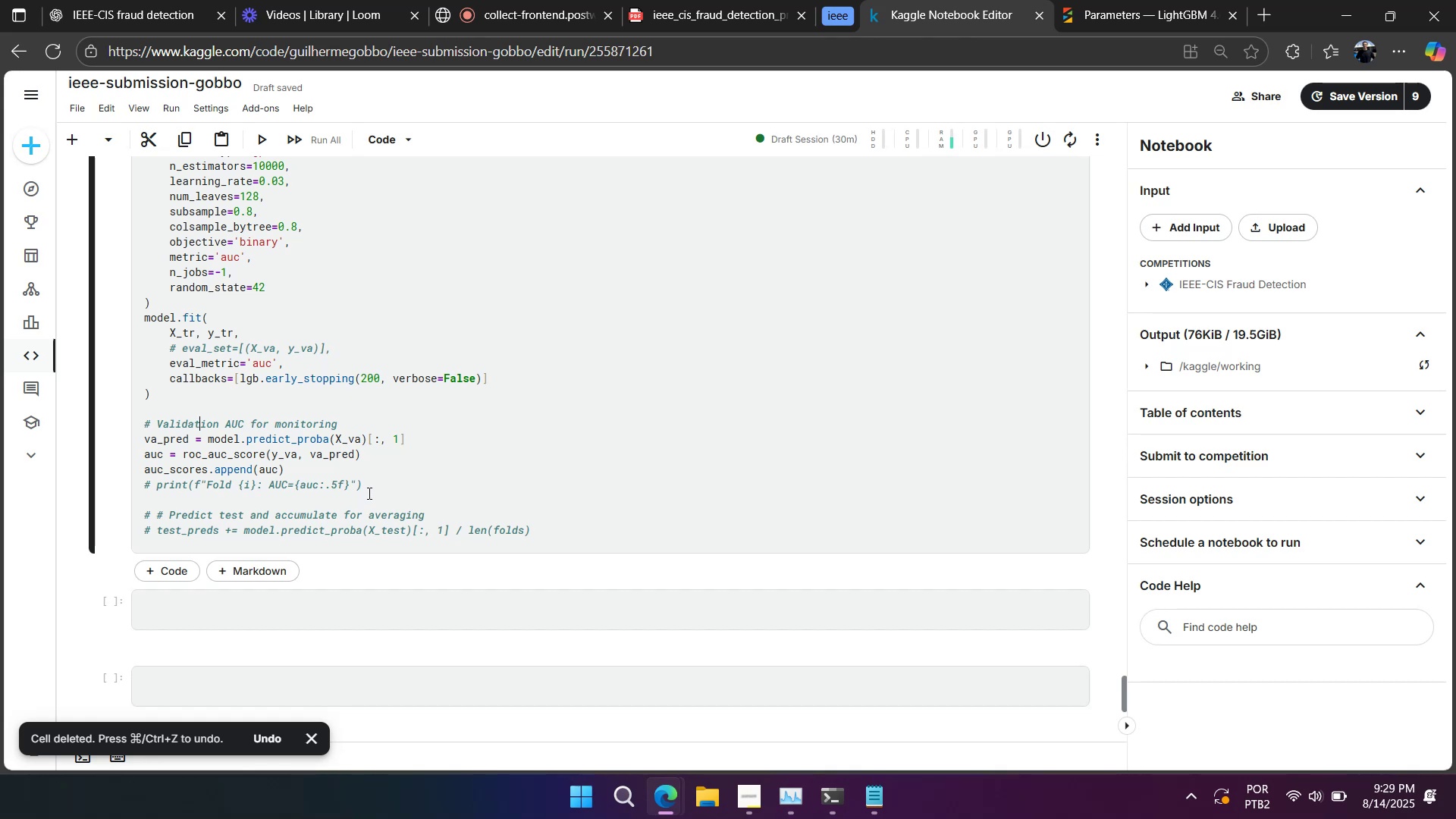 
wait(7.96)
 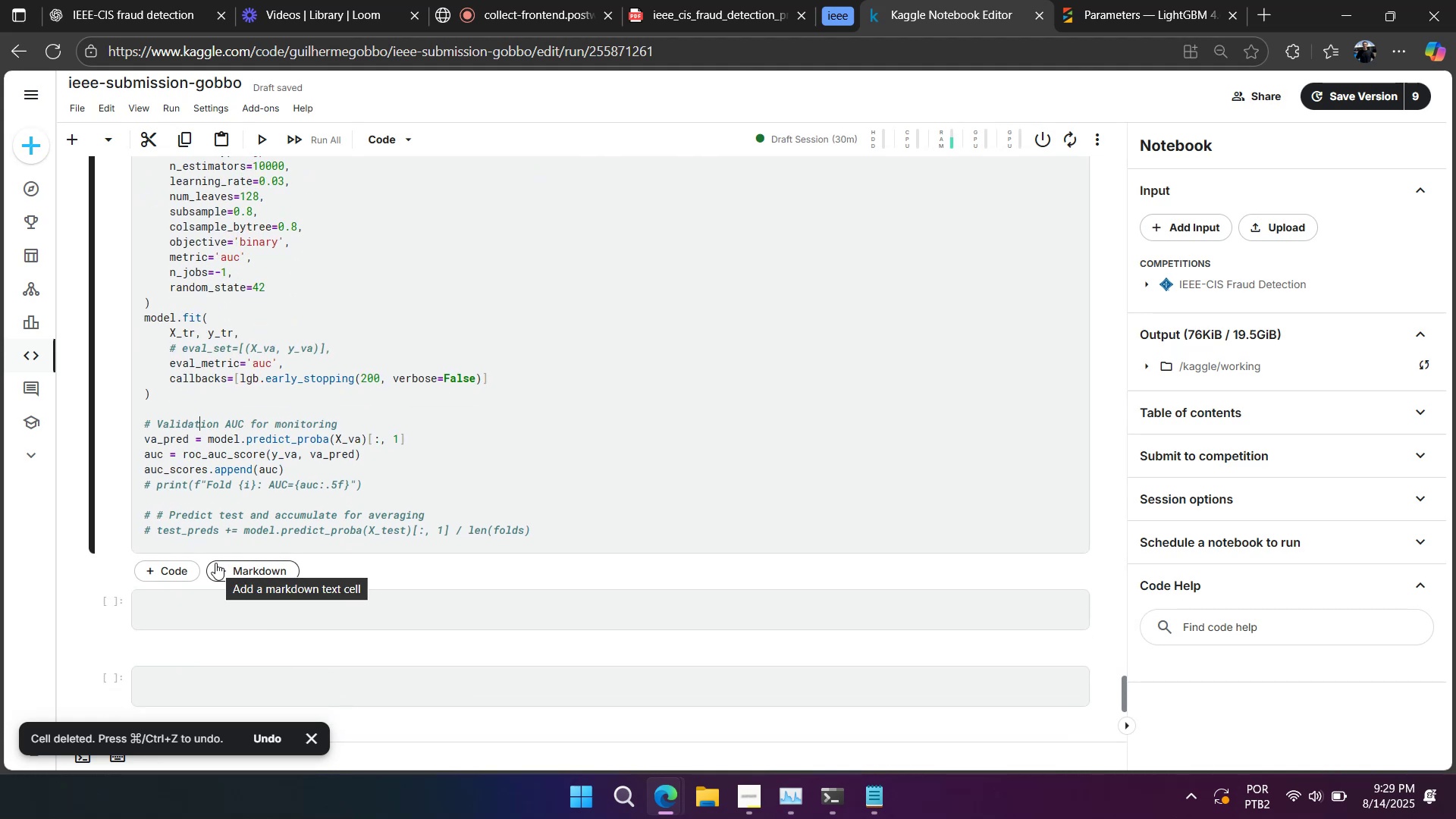 
key(Backspace)
 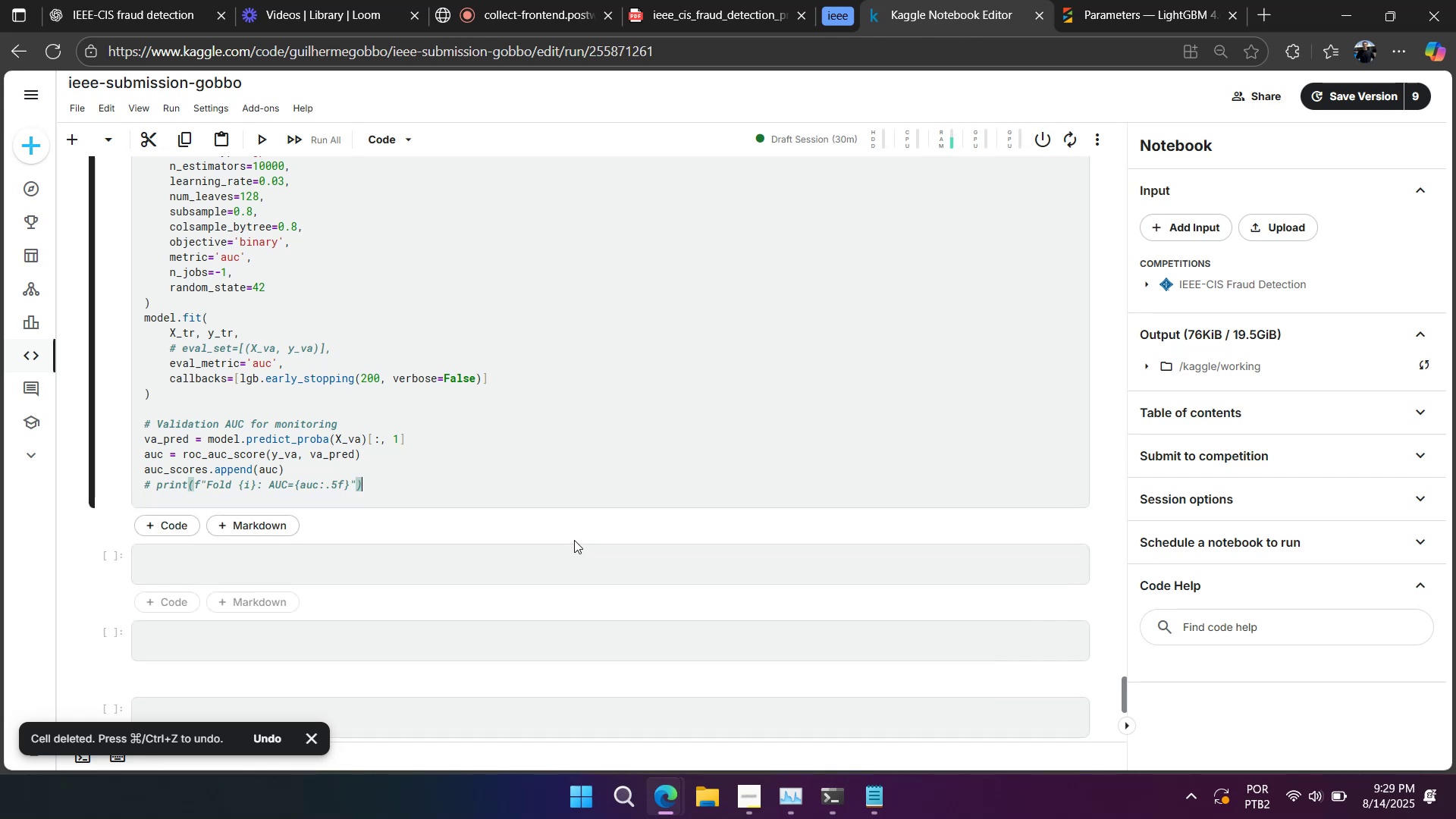 
scroll: coordinate [572, 539], scroll_direction: up, amount: 3.0
 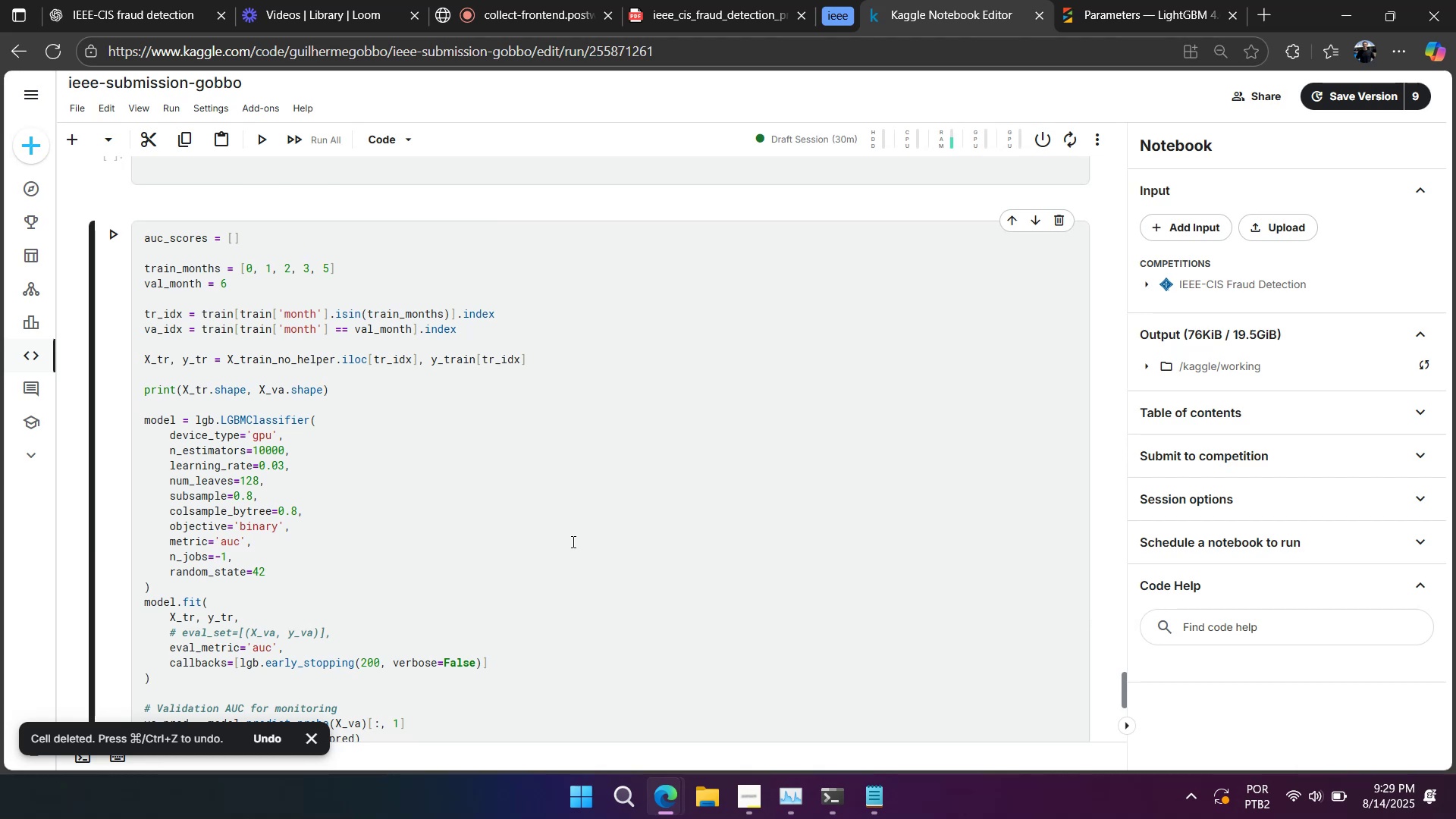 
left_click([572, 538])
 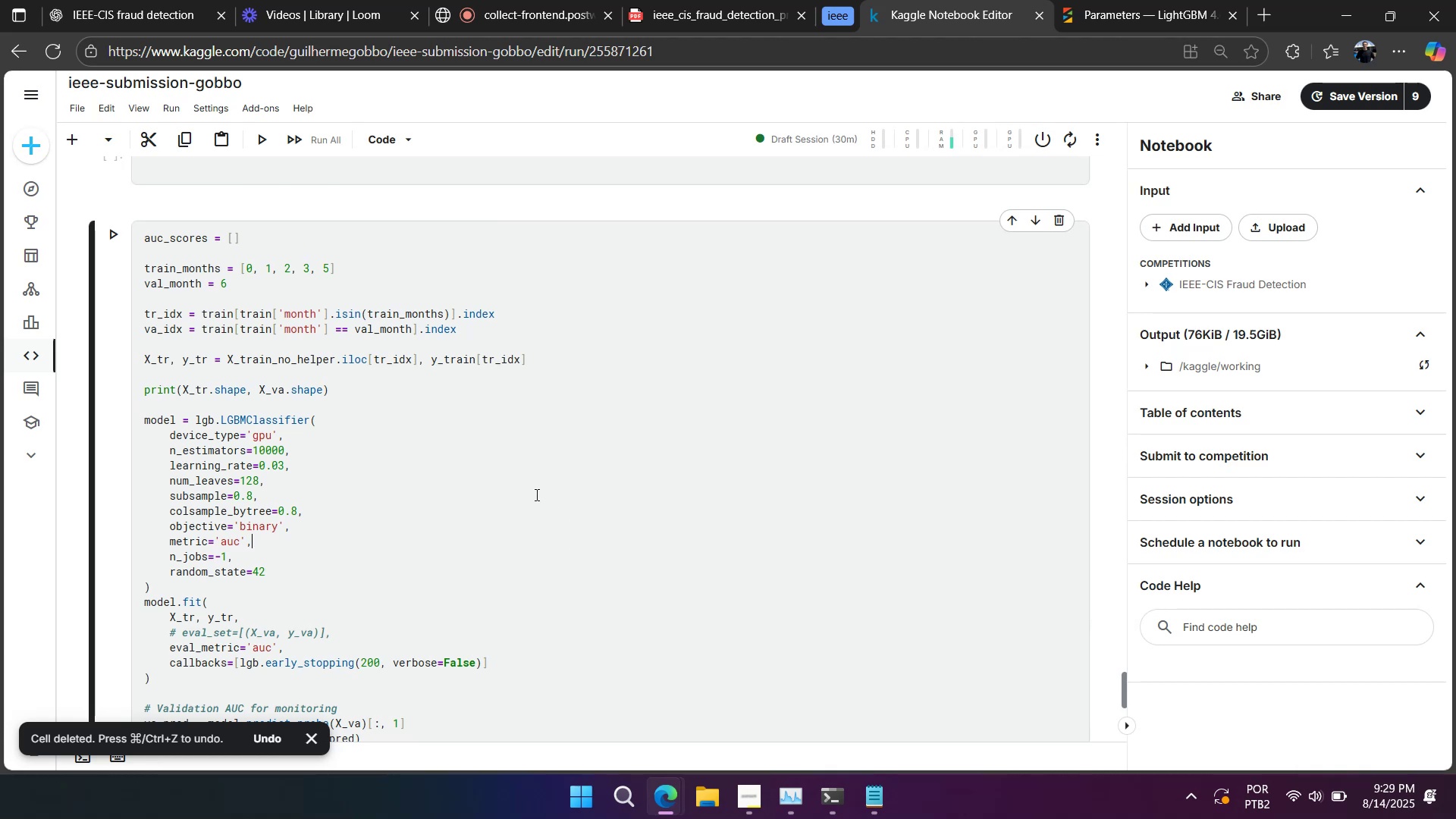 
scroll: coordinate [532, 491], scroll_direction: up, amount: 1.0
 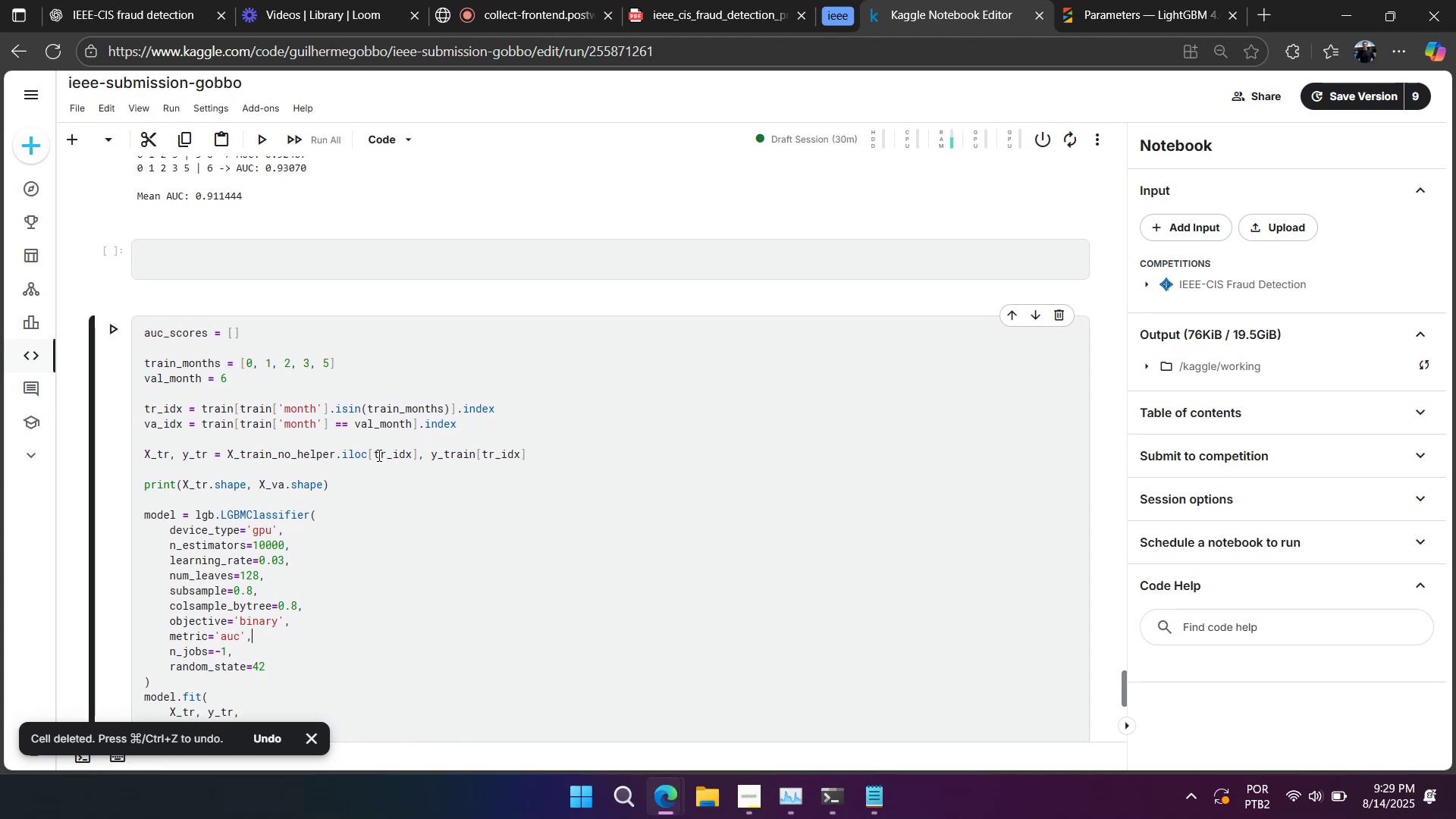 
scroll: coordinate [375, 455], scroll_direction: down, amount: 3.0
 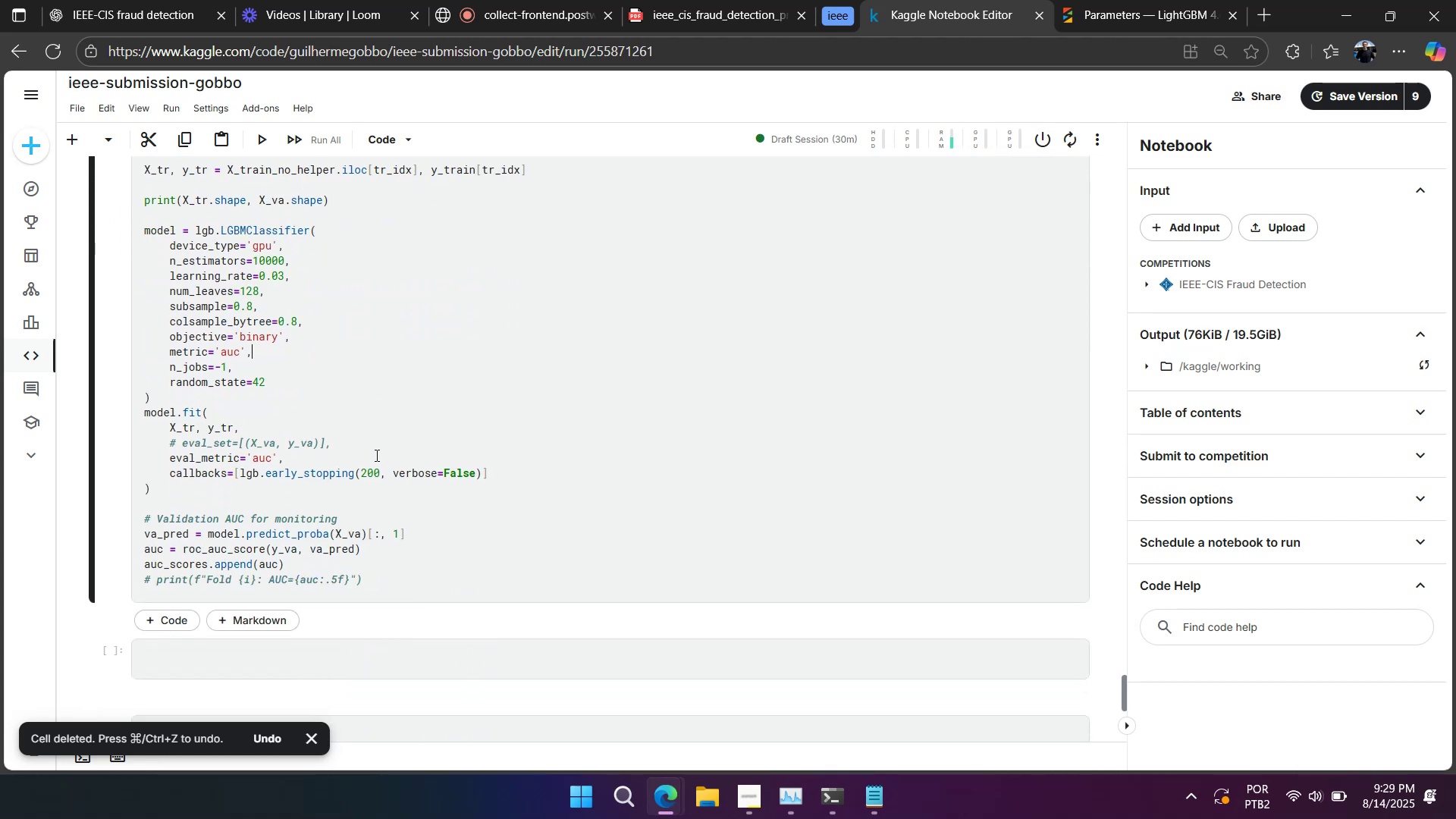 
scroll: coordinate [375, 455], scroll_direction: up, amount: 2.0
 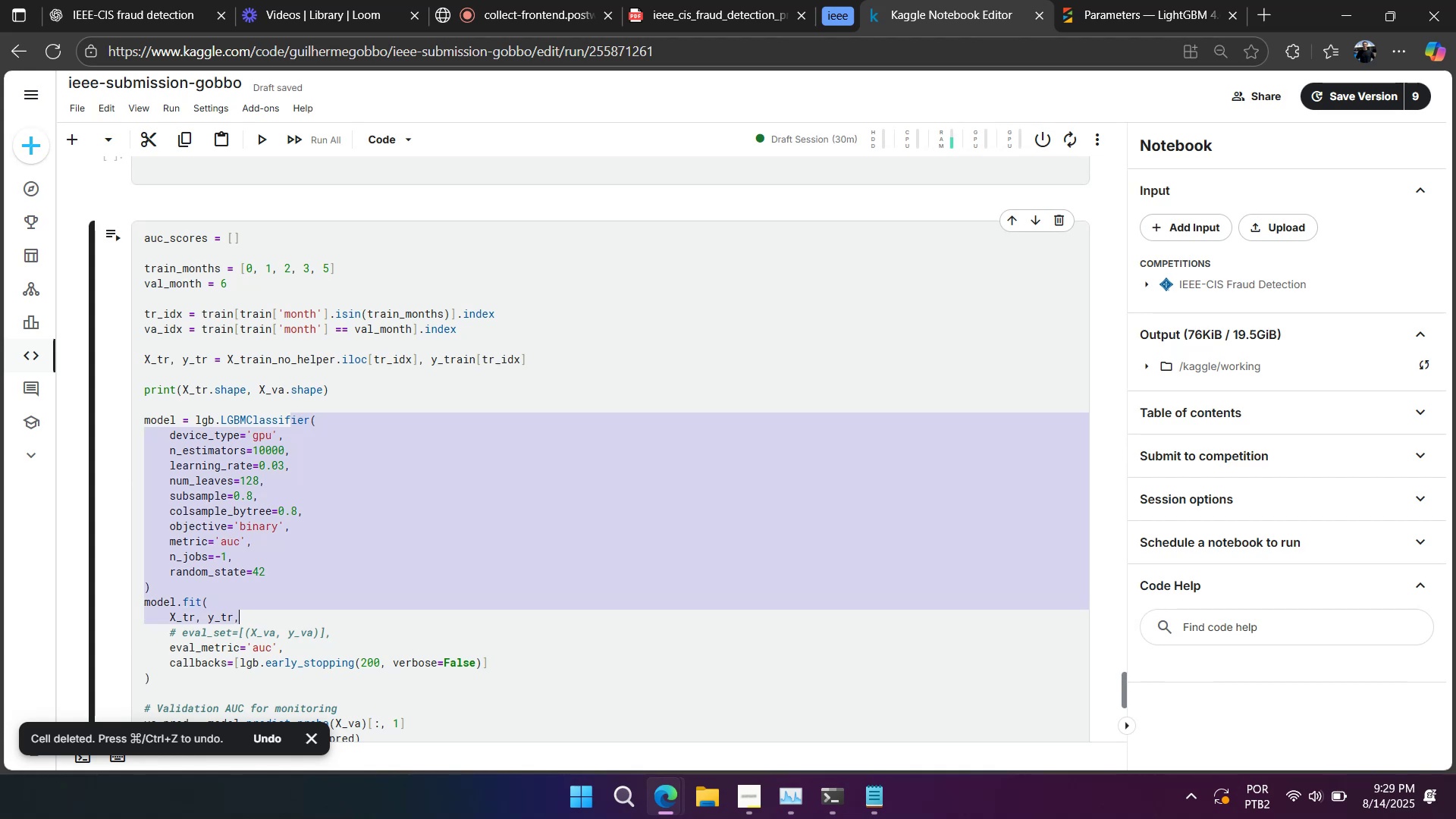 
scroll: coordinate [288, 644], scroll_direction: down, amount: 2.0
 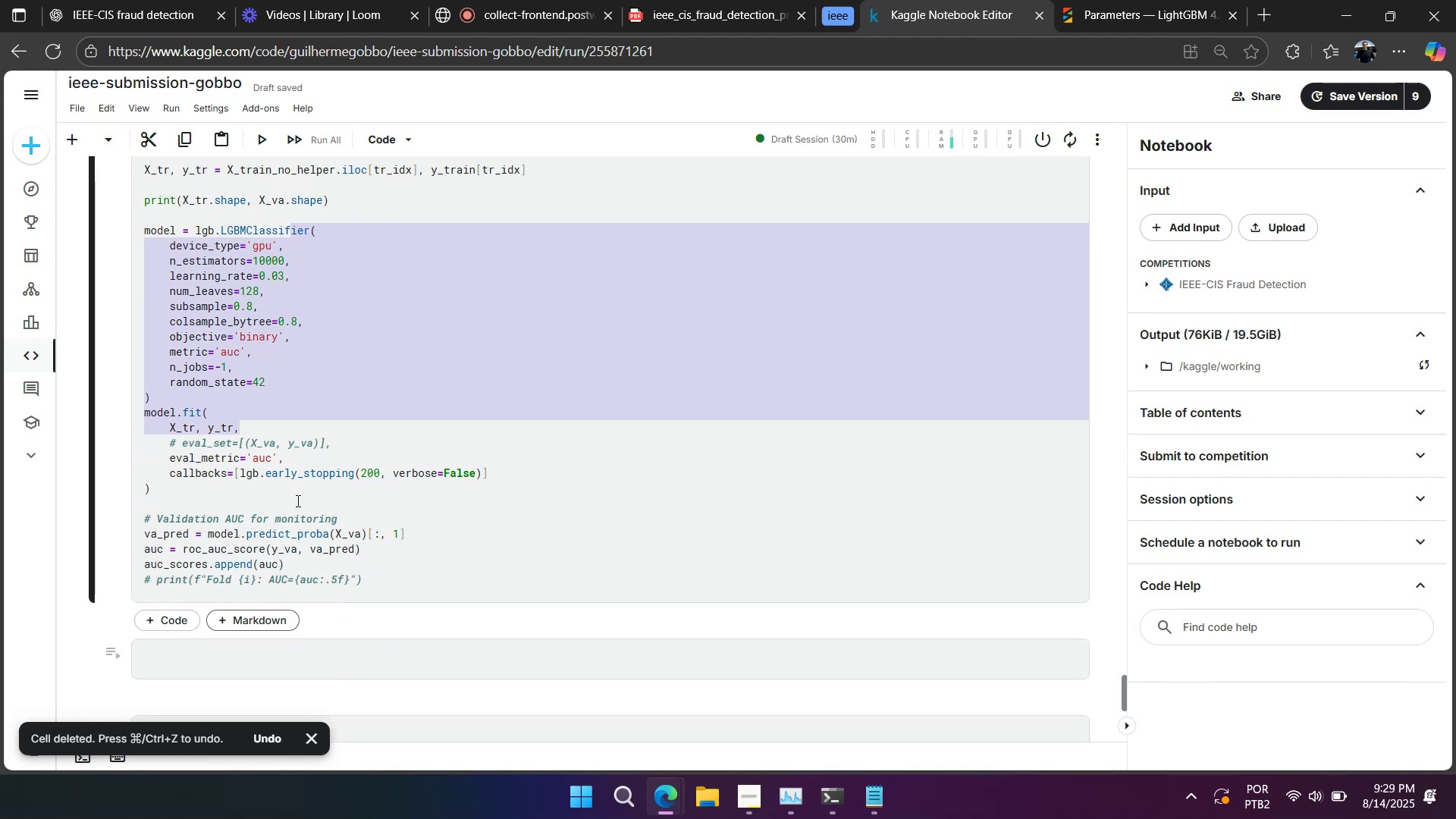 
left_click([307, 343])
 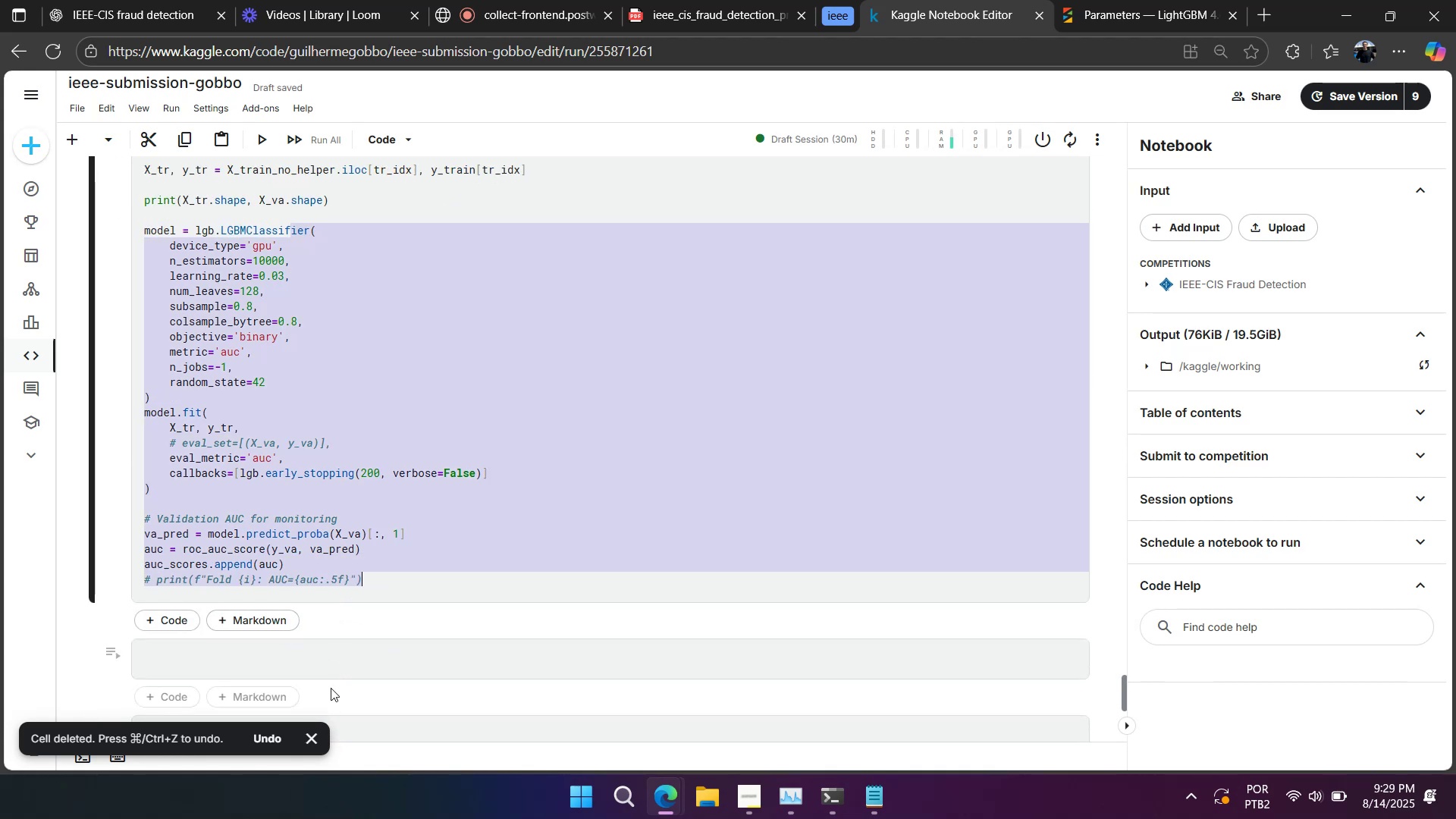 
key(Control+Slash)
 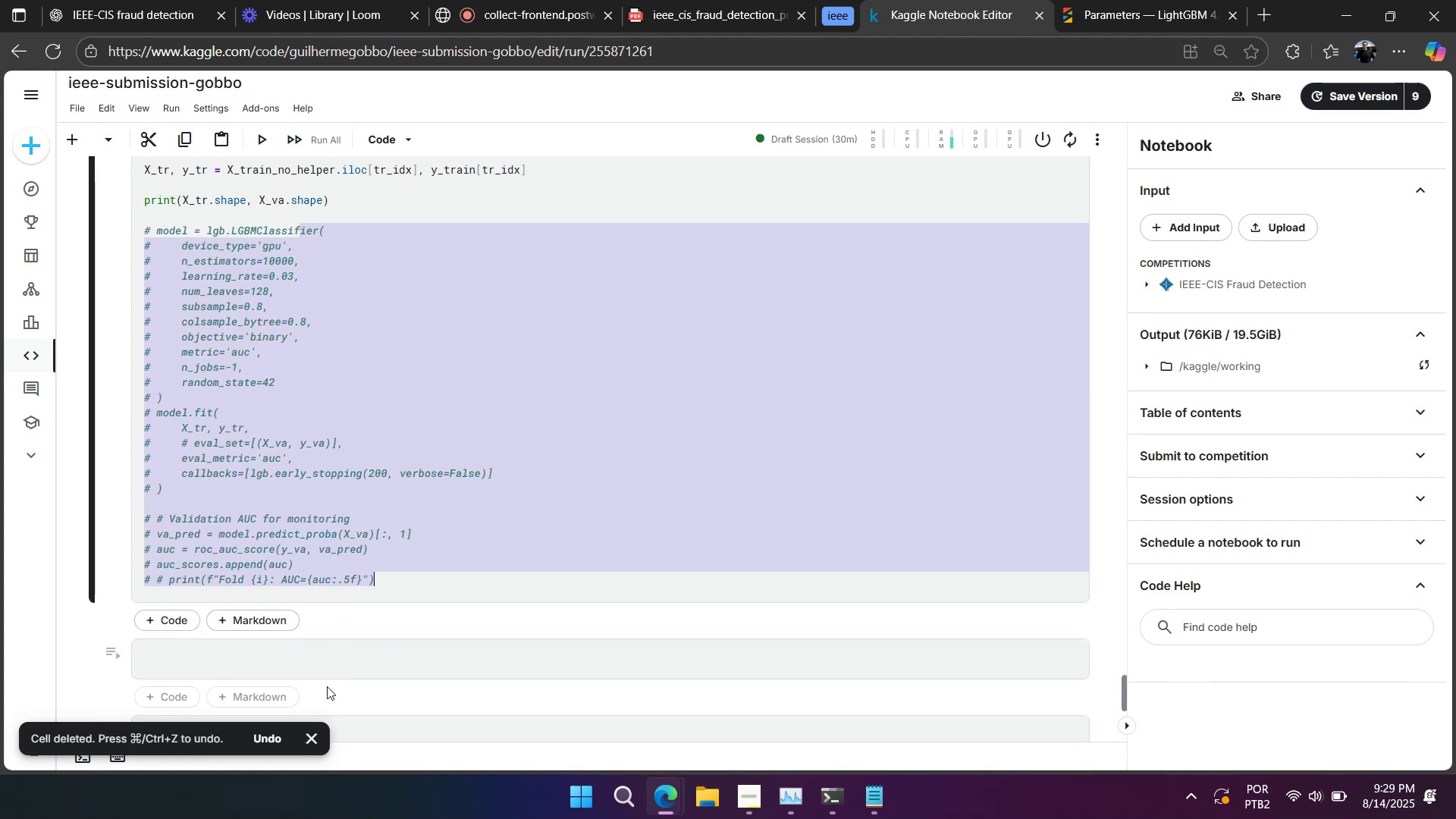 
key(Shift+Enter)
 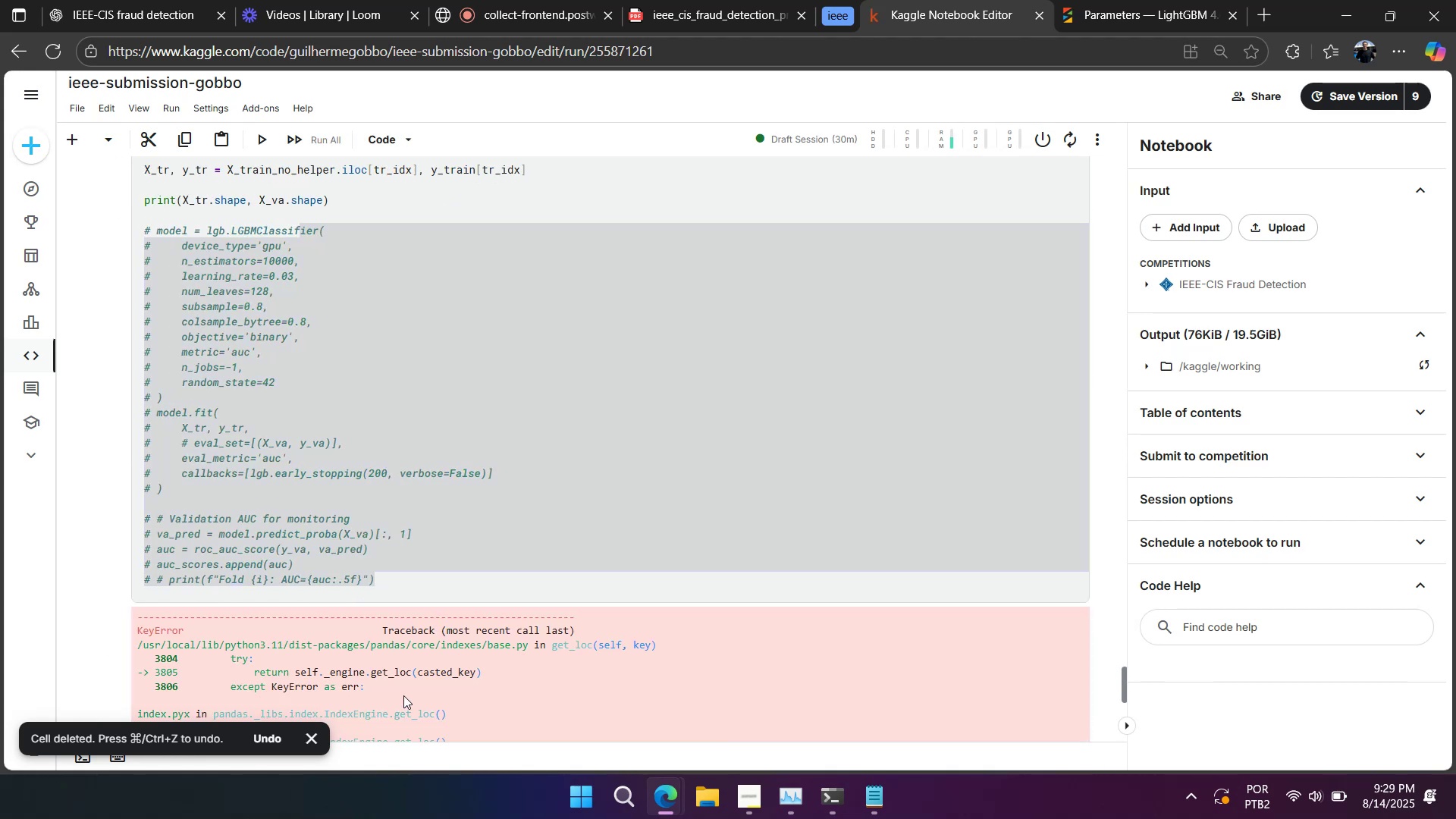 
scroll: coordinate [367, 563], scroll_direction: up, amount: 1.0
 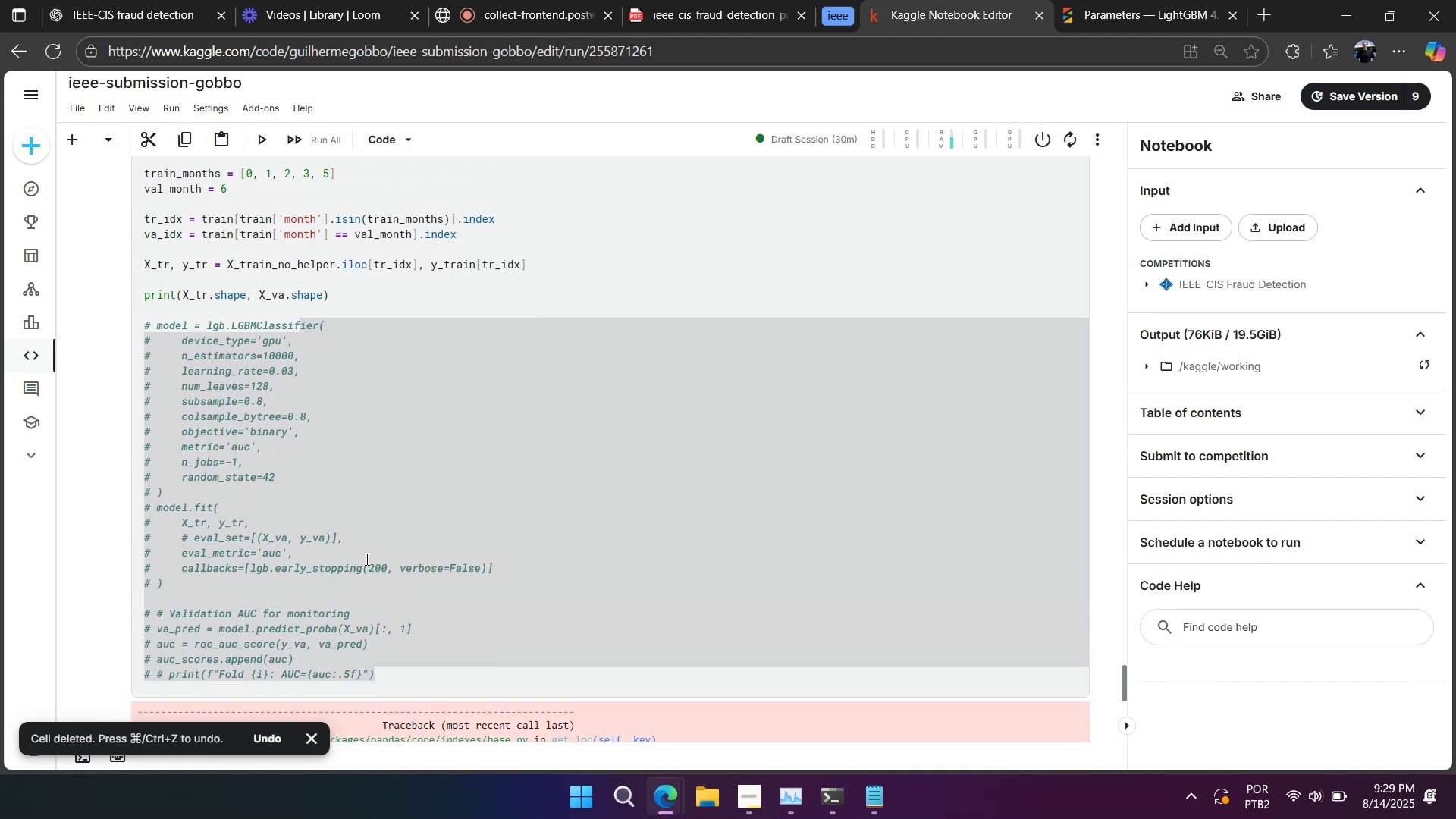 
scroll: coordinate [347, 555], scroll_direction: down, amount: 7.0
 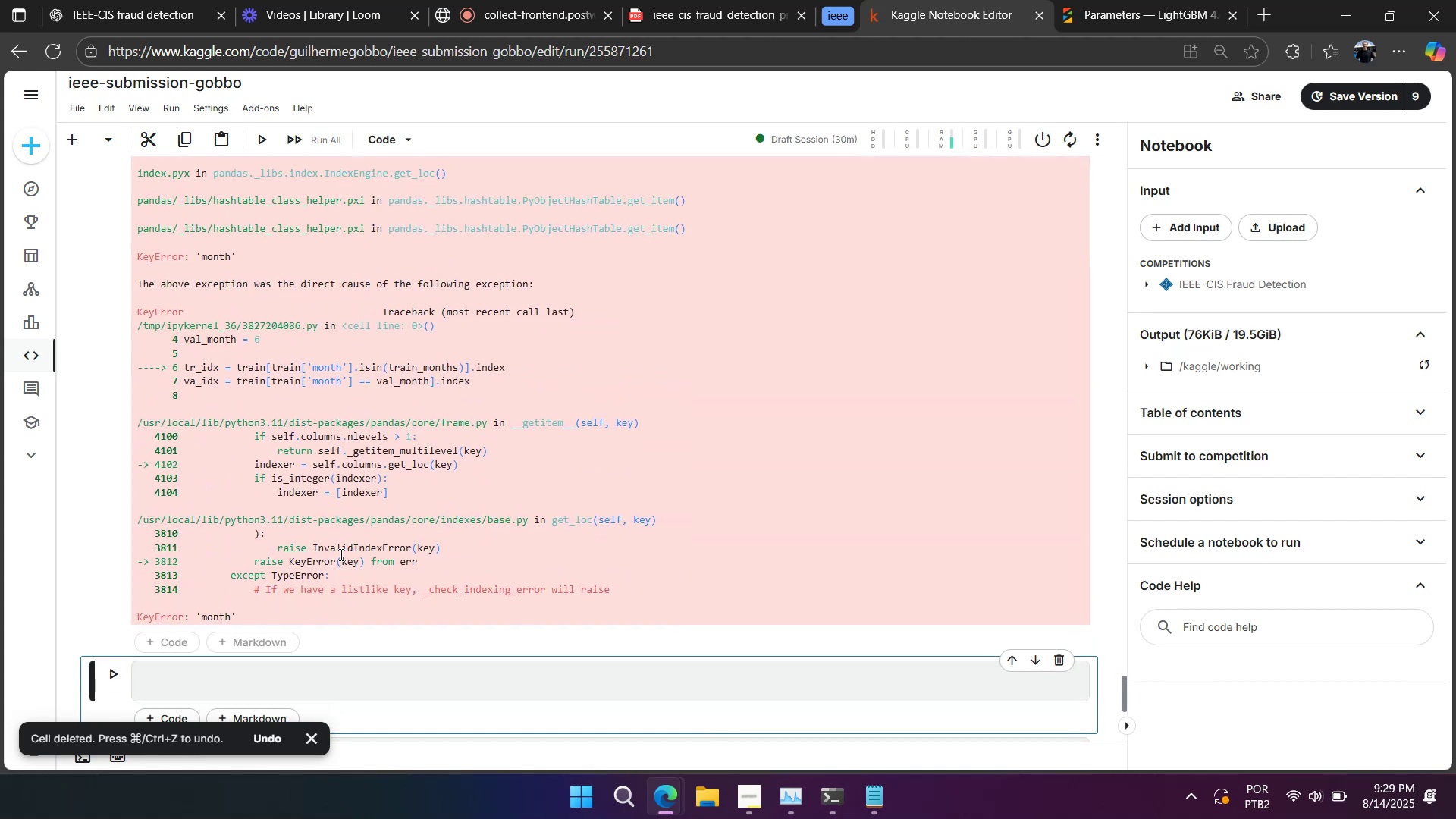 
scroll: coordinate [241, 325], scroll_direction: up, amount: 8.0
 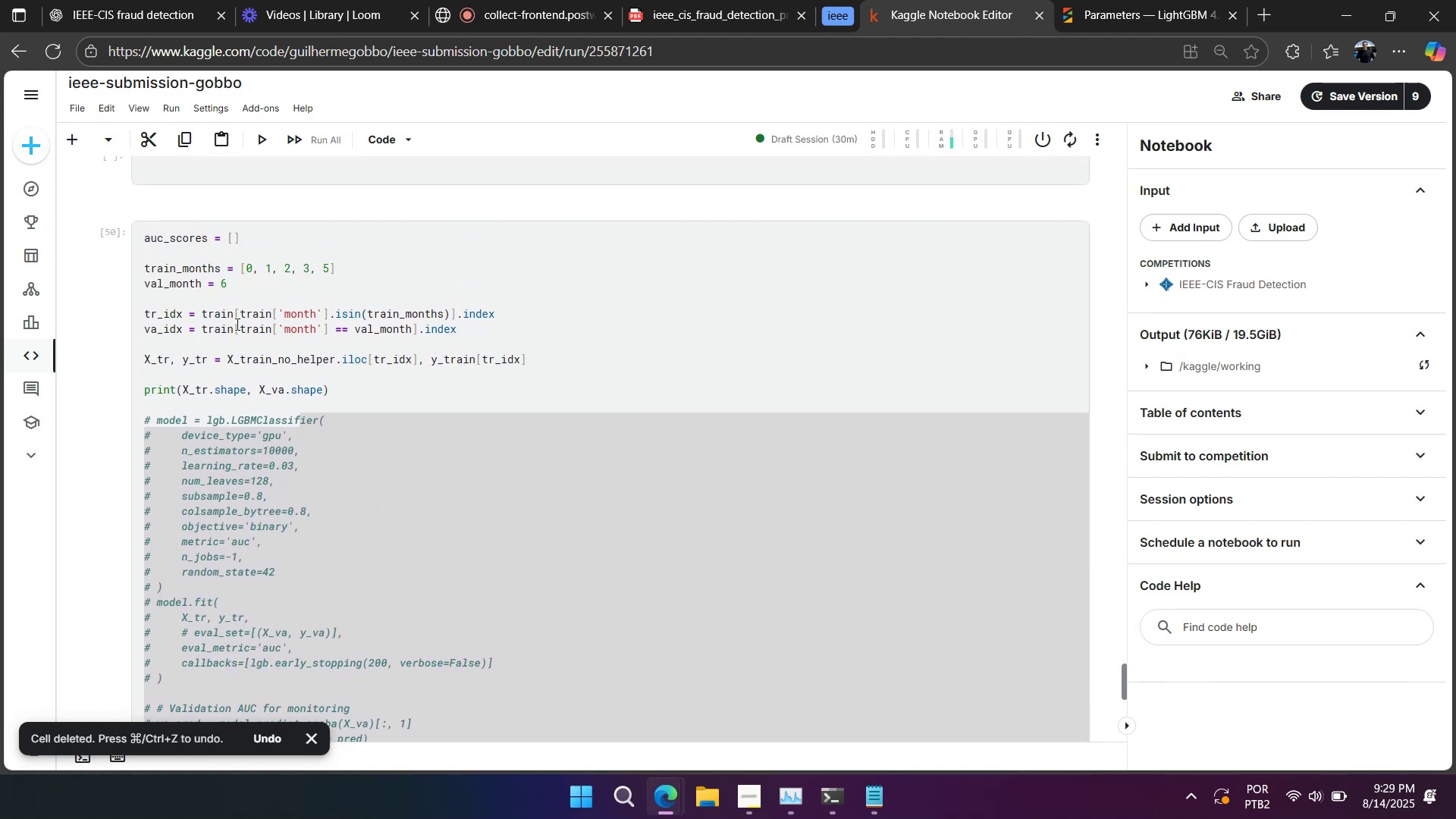 
double_click([223, 314])
 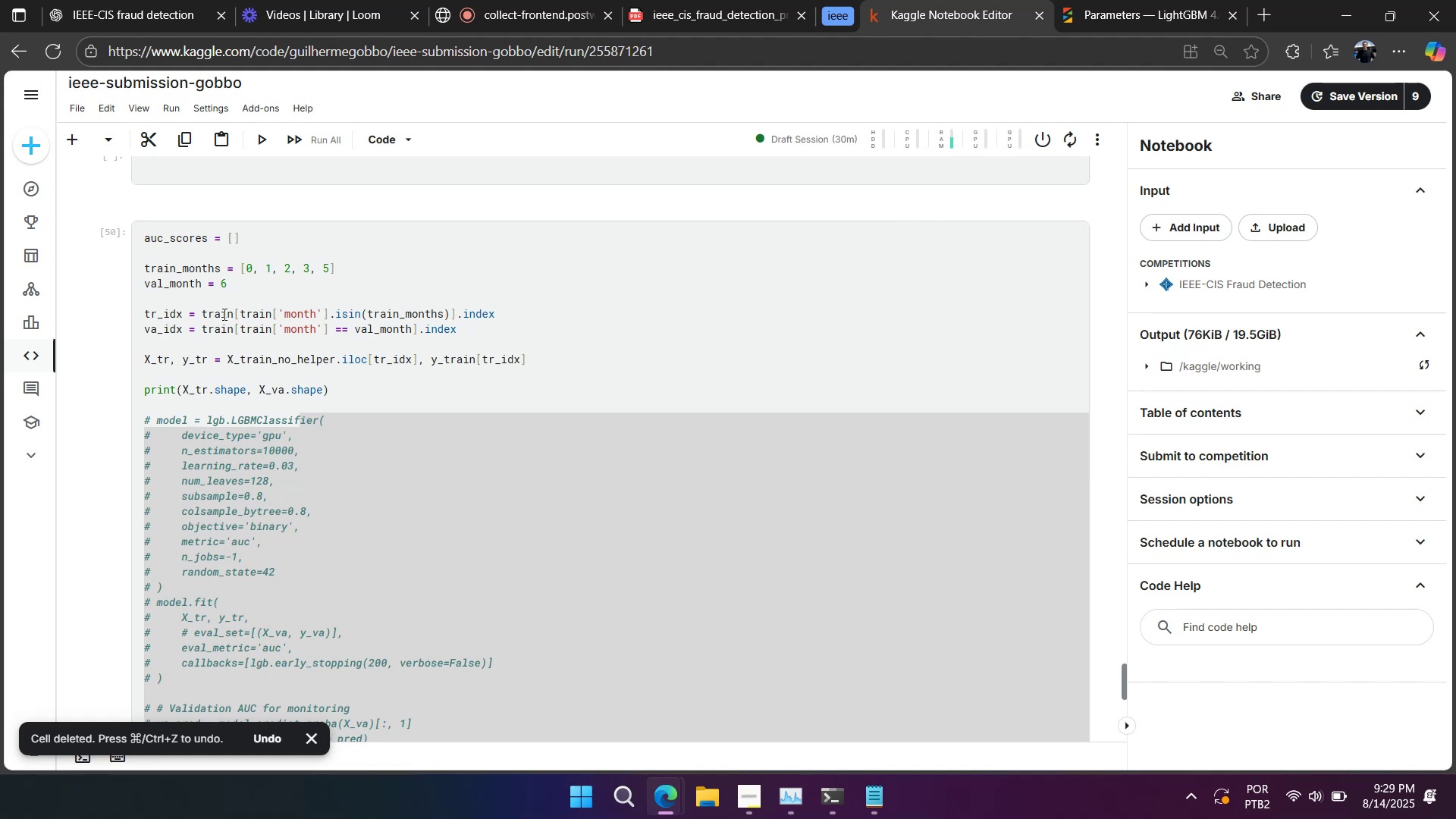 
key(Control+C)
 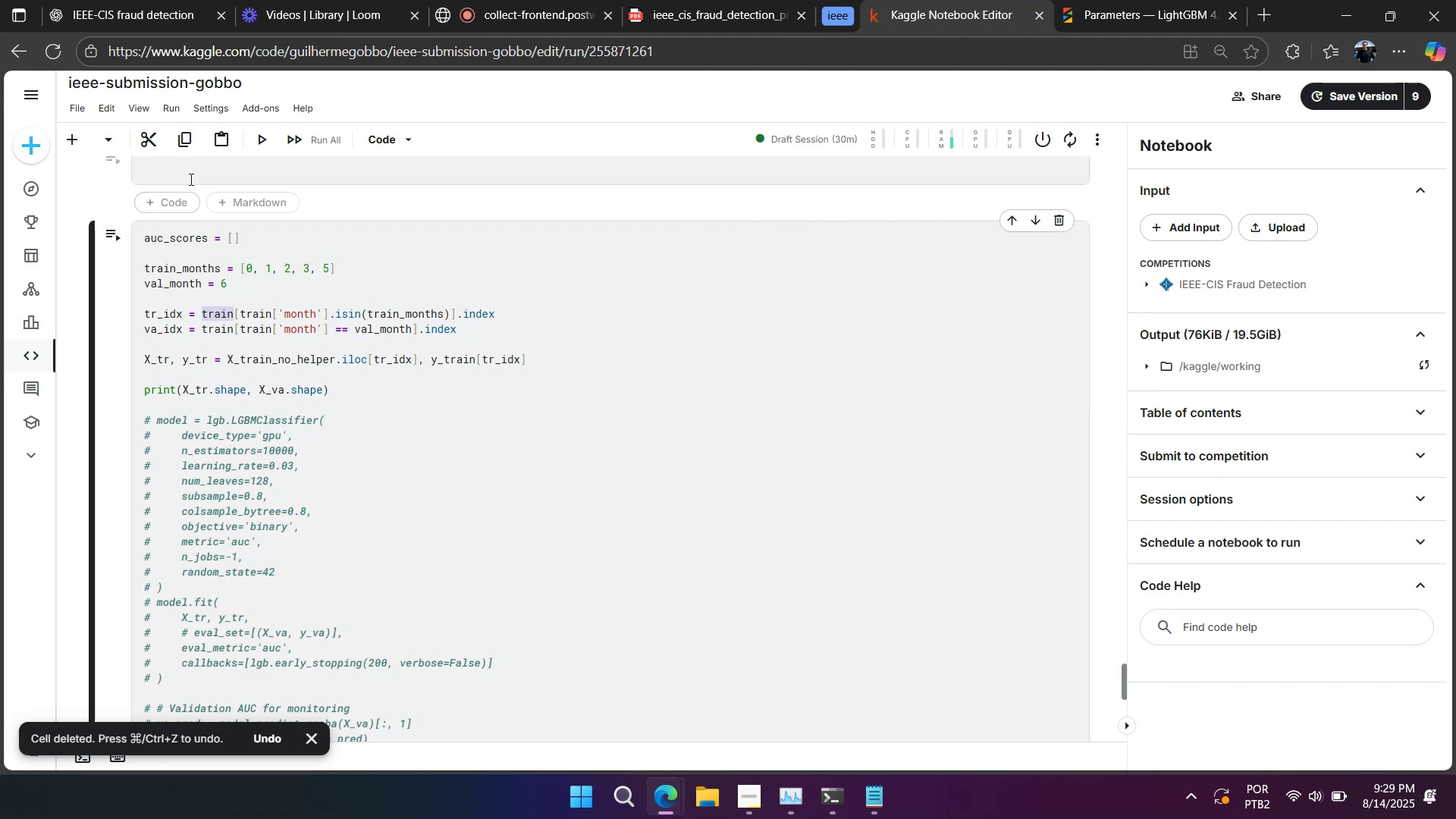 
left_click([190, 177])
 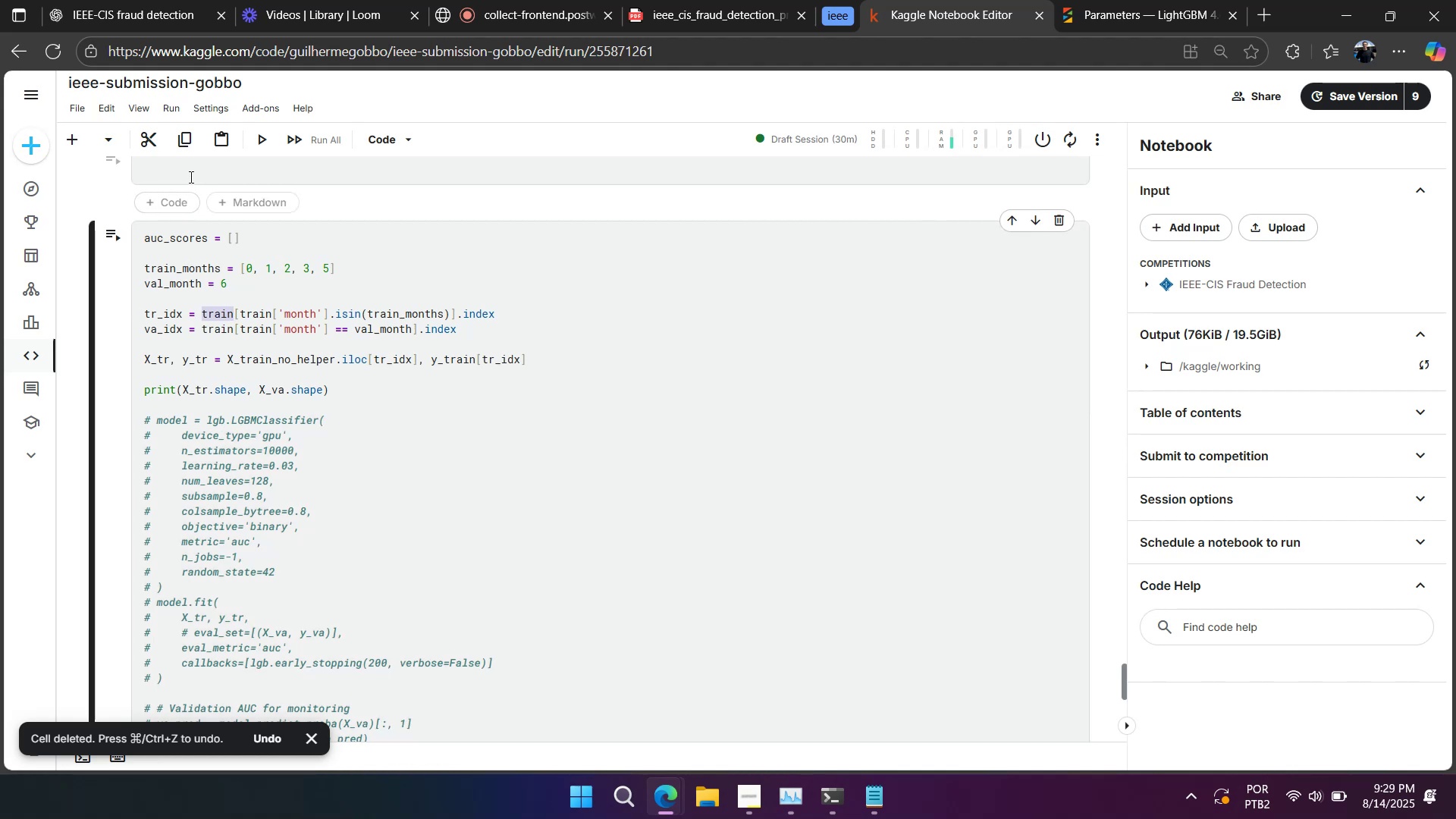 
key(Control+ControlLeft)
 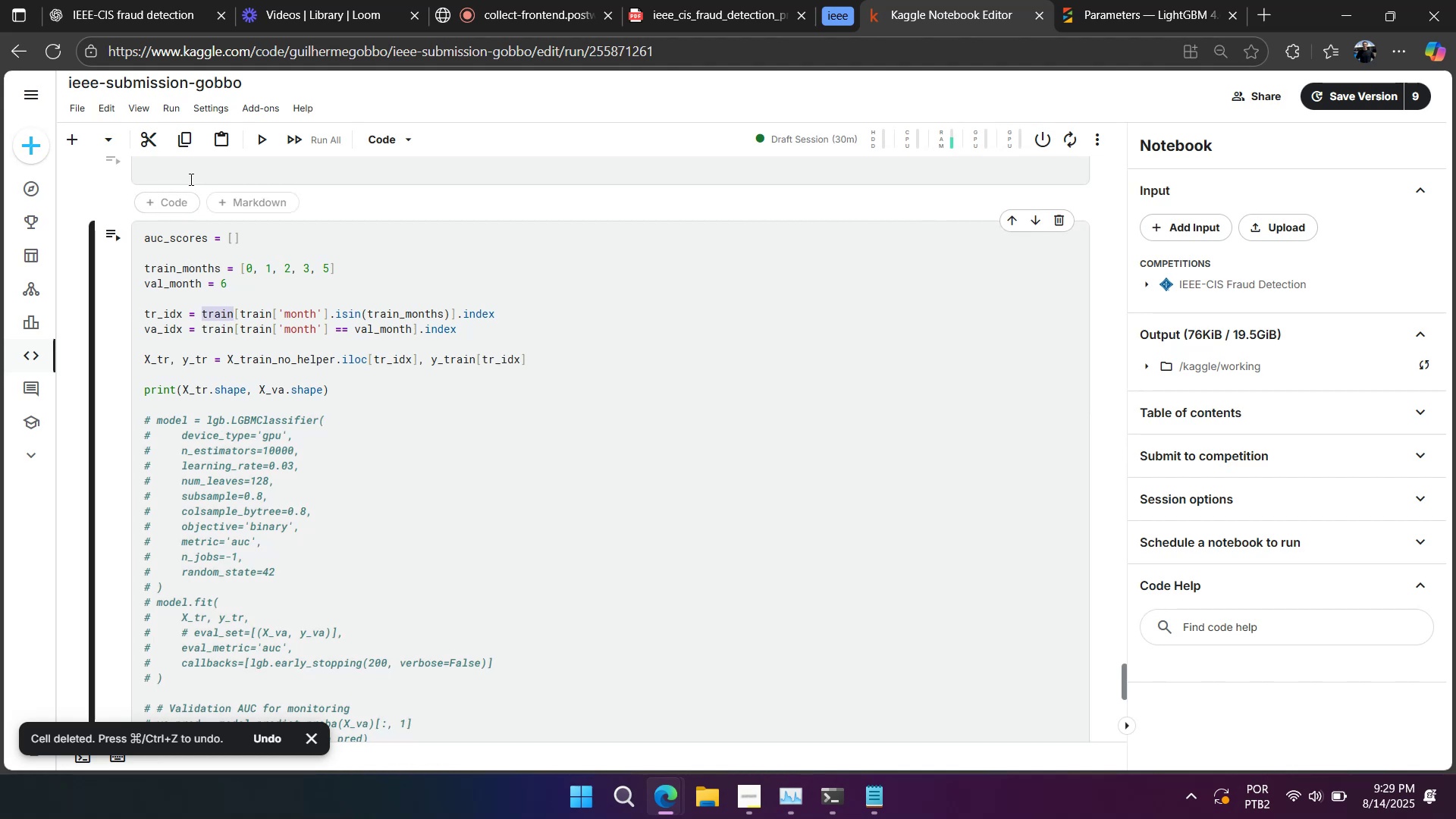 
key(Control+V)
 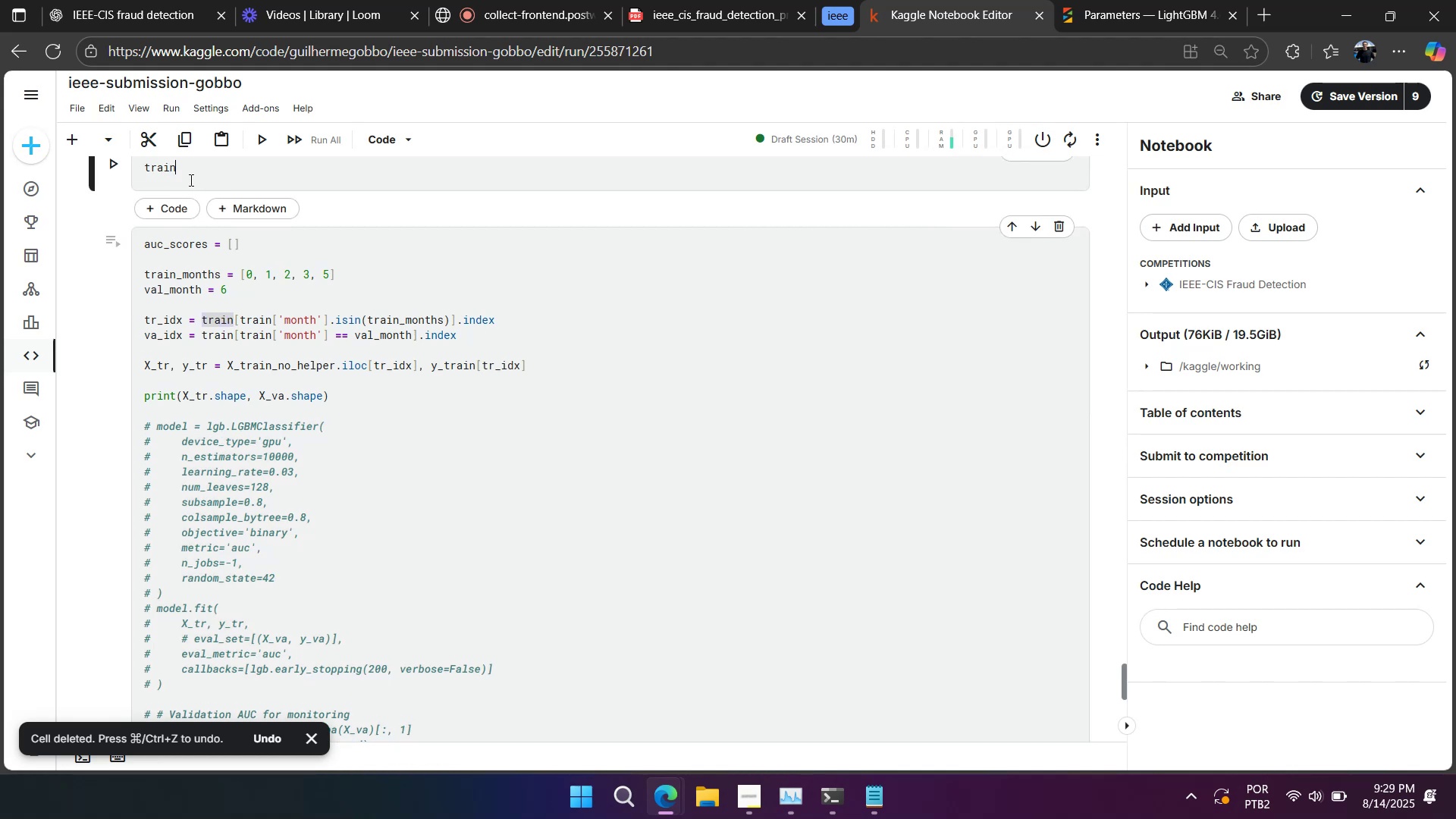 
key(Shift+Enter)
 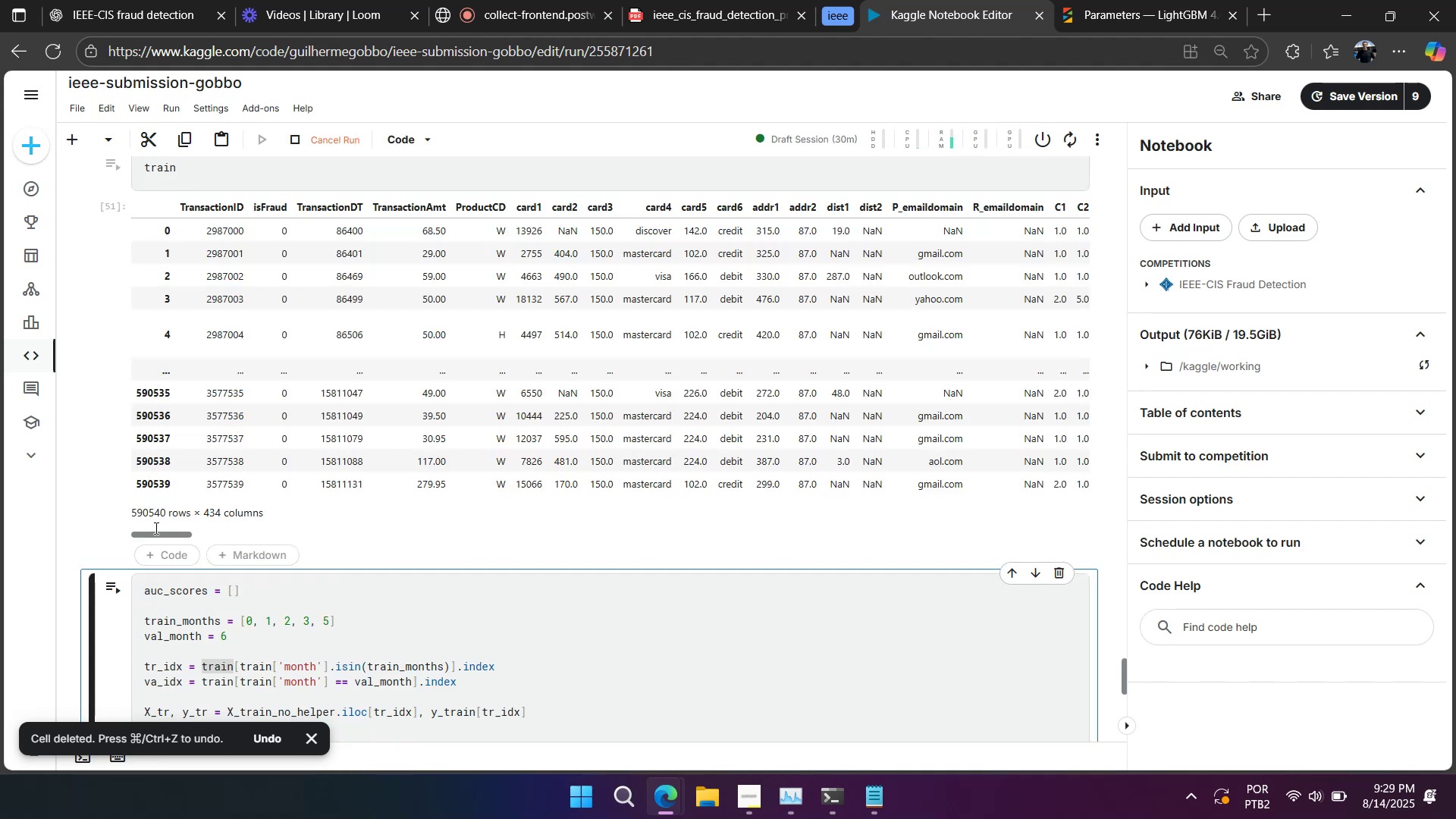 
wait(7.86)
 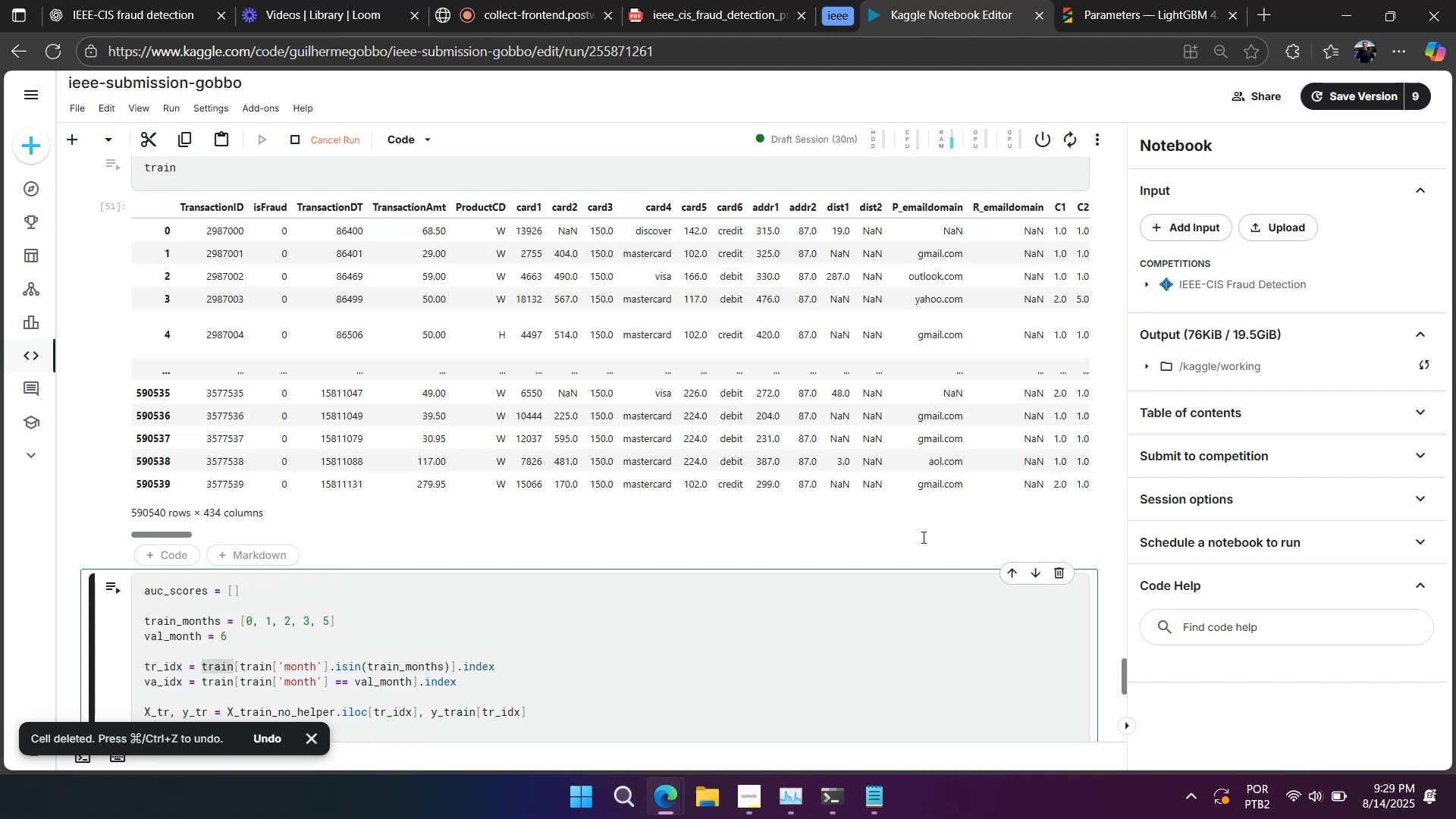 
scroll: coordinate [499, 495], scroll_direction: up, amount: 3.0
 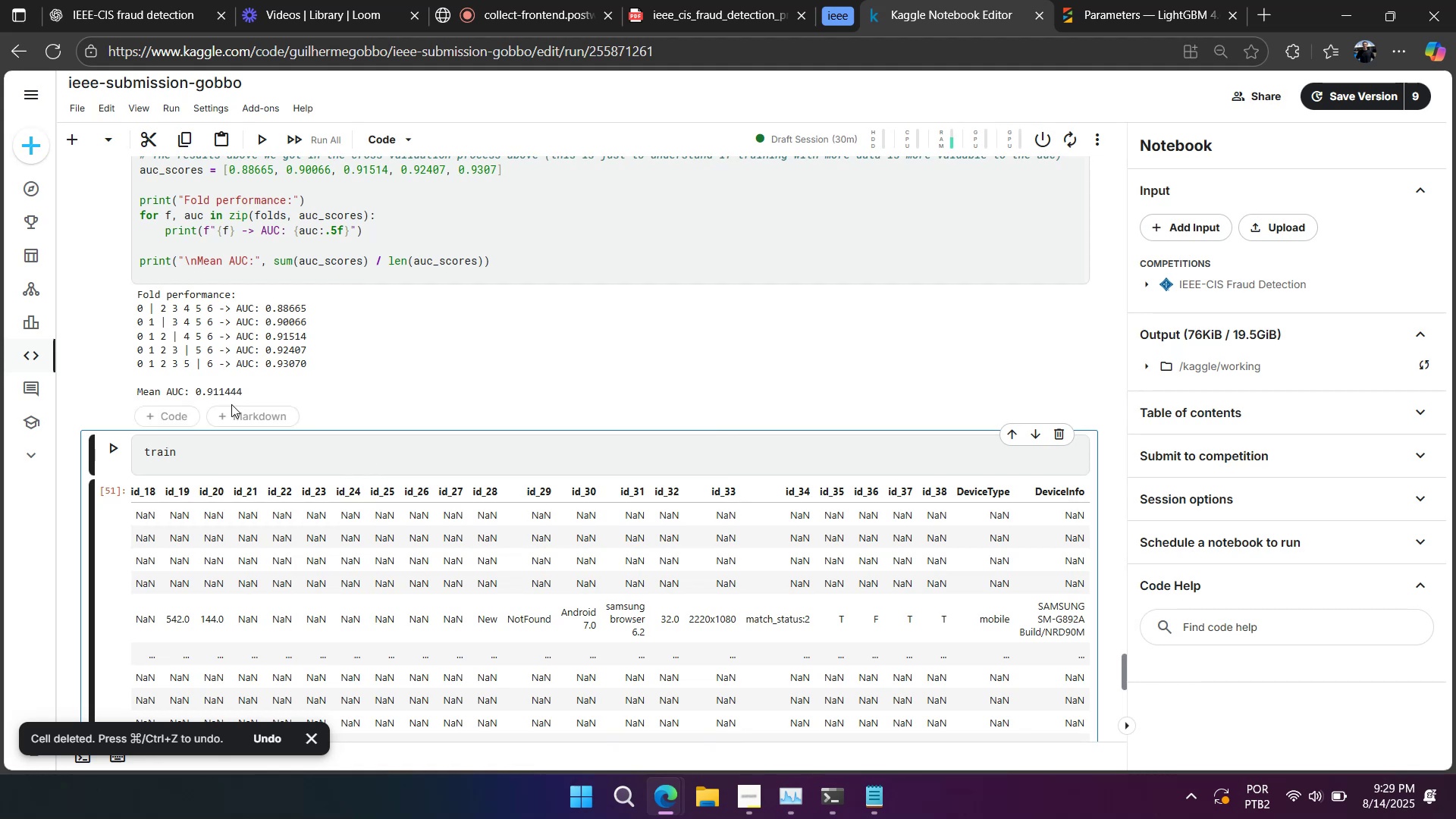 
left_click([215, 431])
 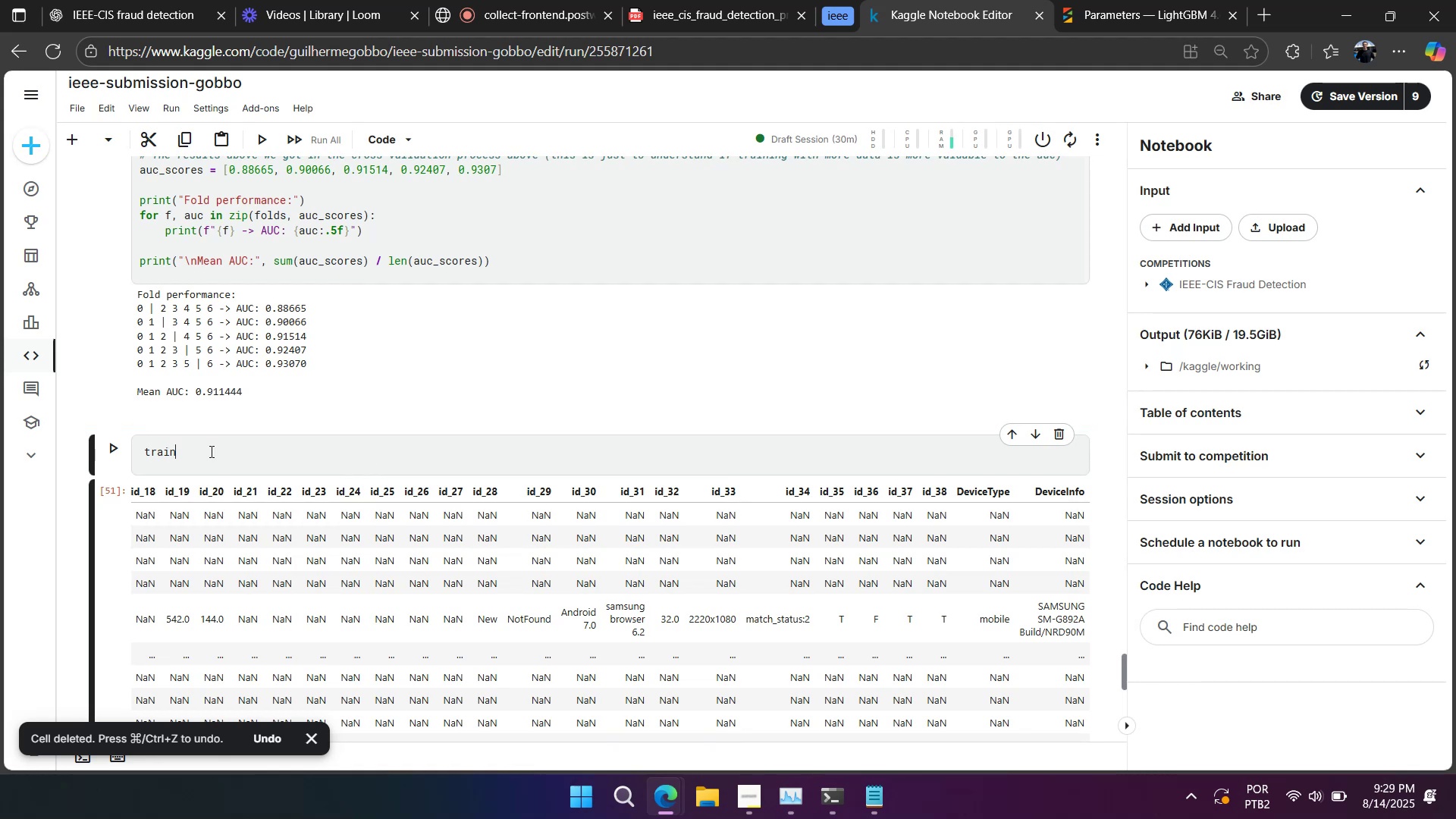 
type(_processed)
 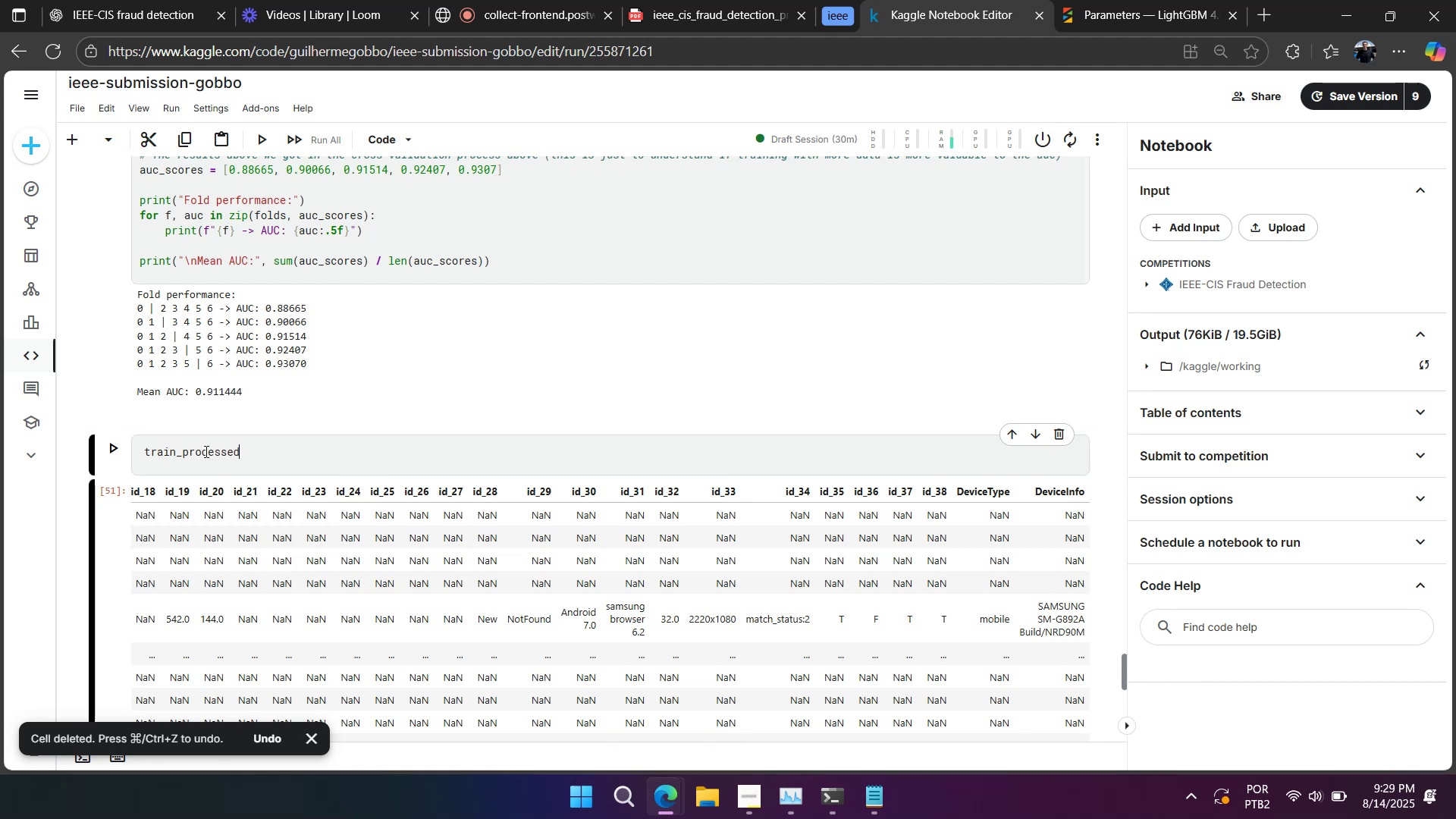 
key(Shift+Enter)
 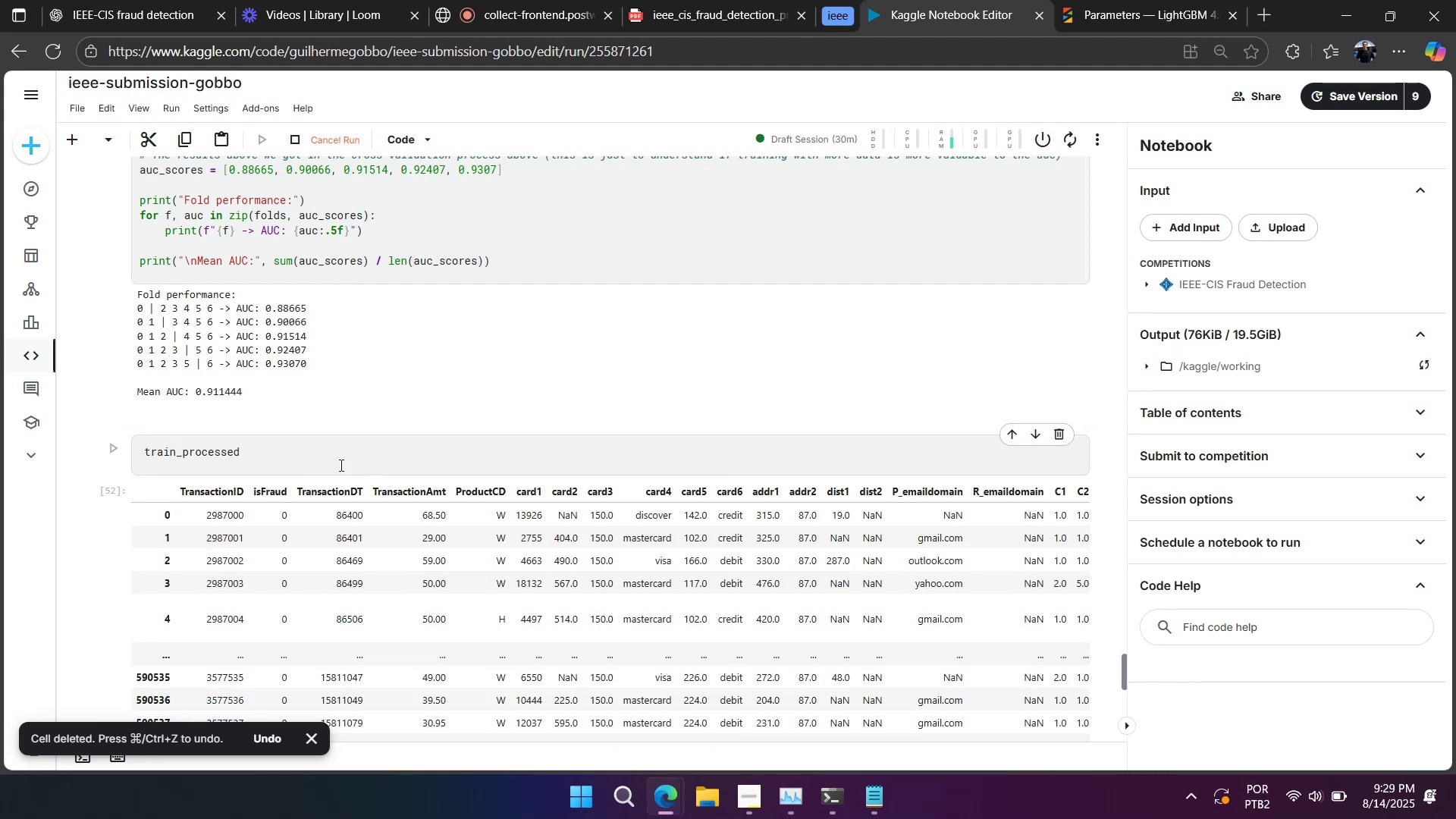 
scroll: coordinate [410, 452], scroll_direction: up, amount: 19.0
 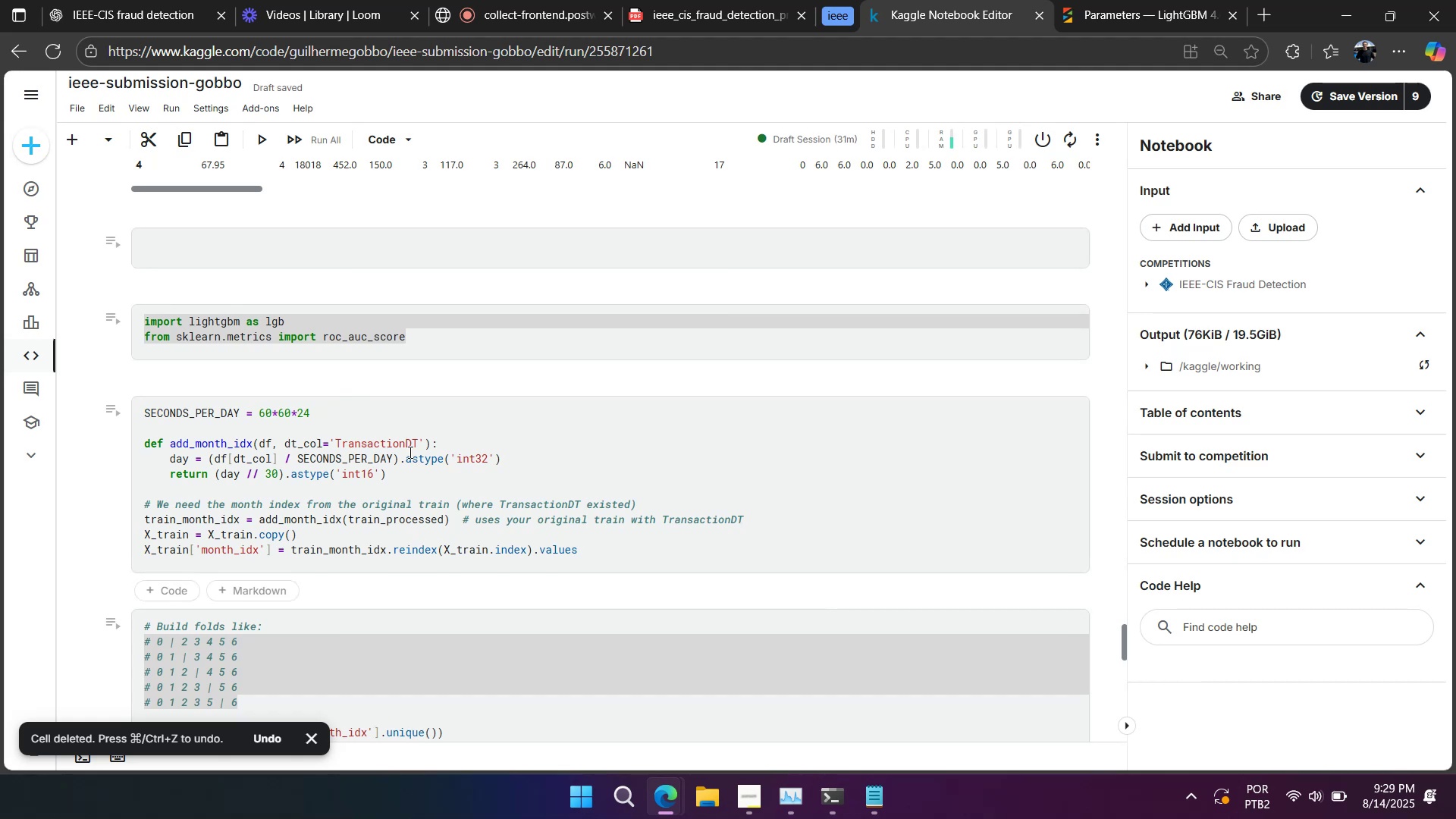 
left_click([390, 341])
 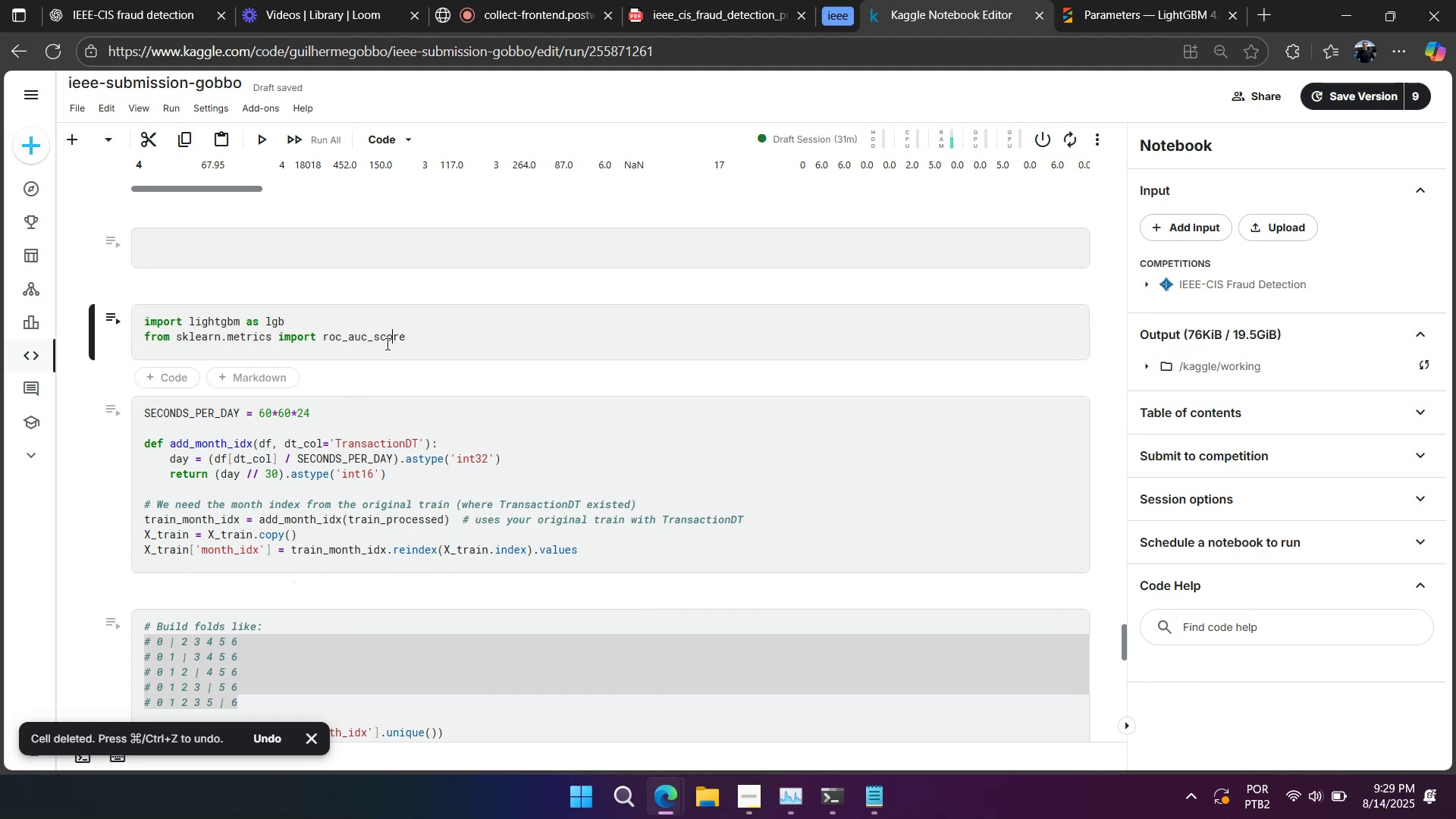 
scroll: coordinate [384, 346], scroll_direction: up, amount: 3.0
 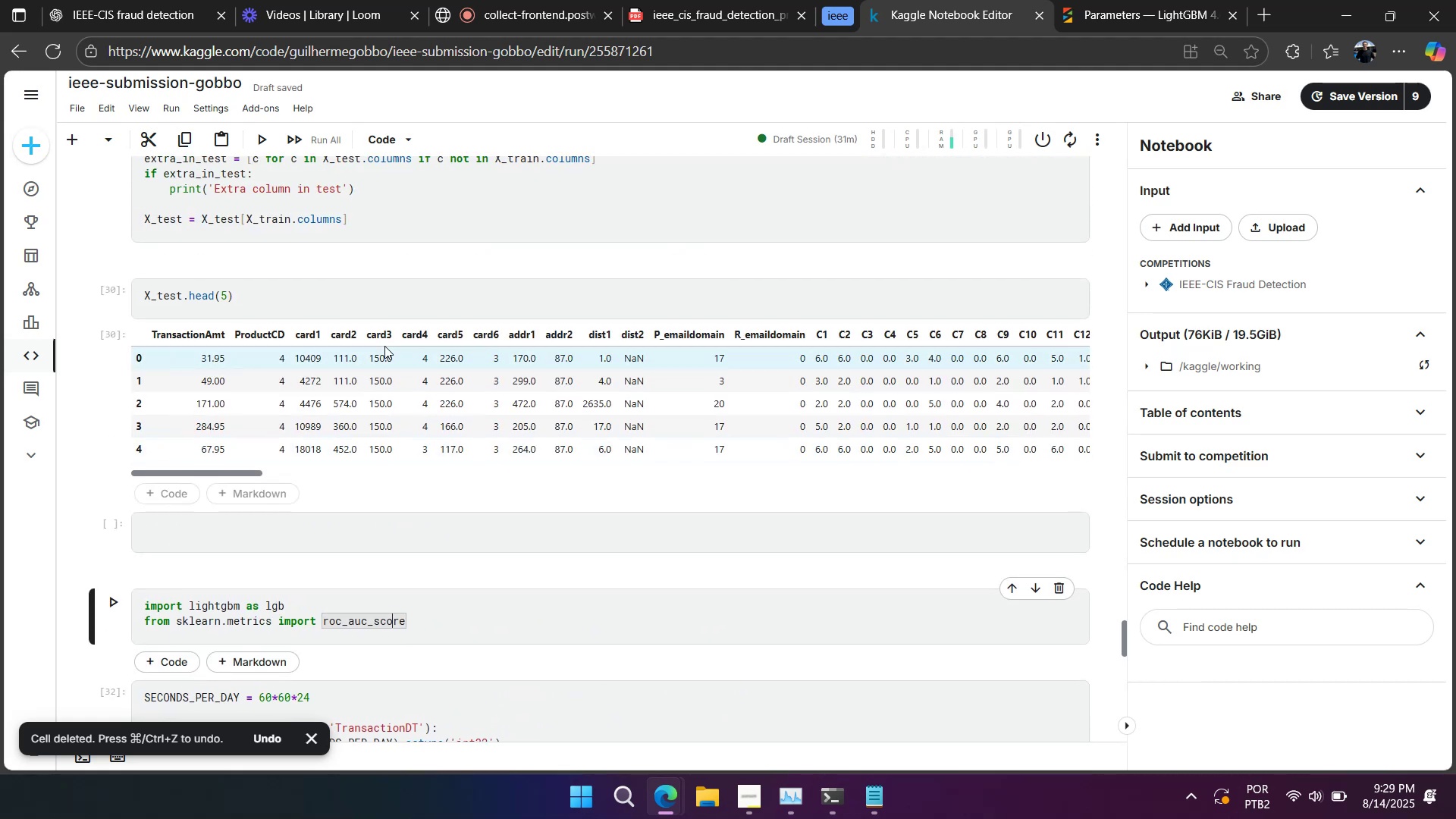 
scroll: coordinate [382, 349], scroll_direction: down, amount: 2.0
 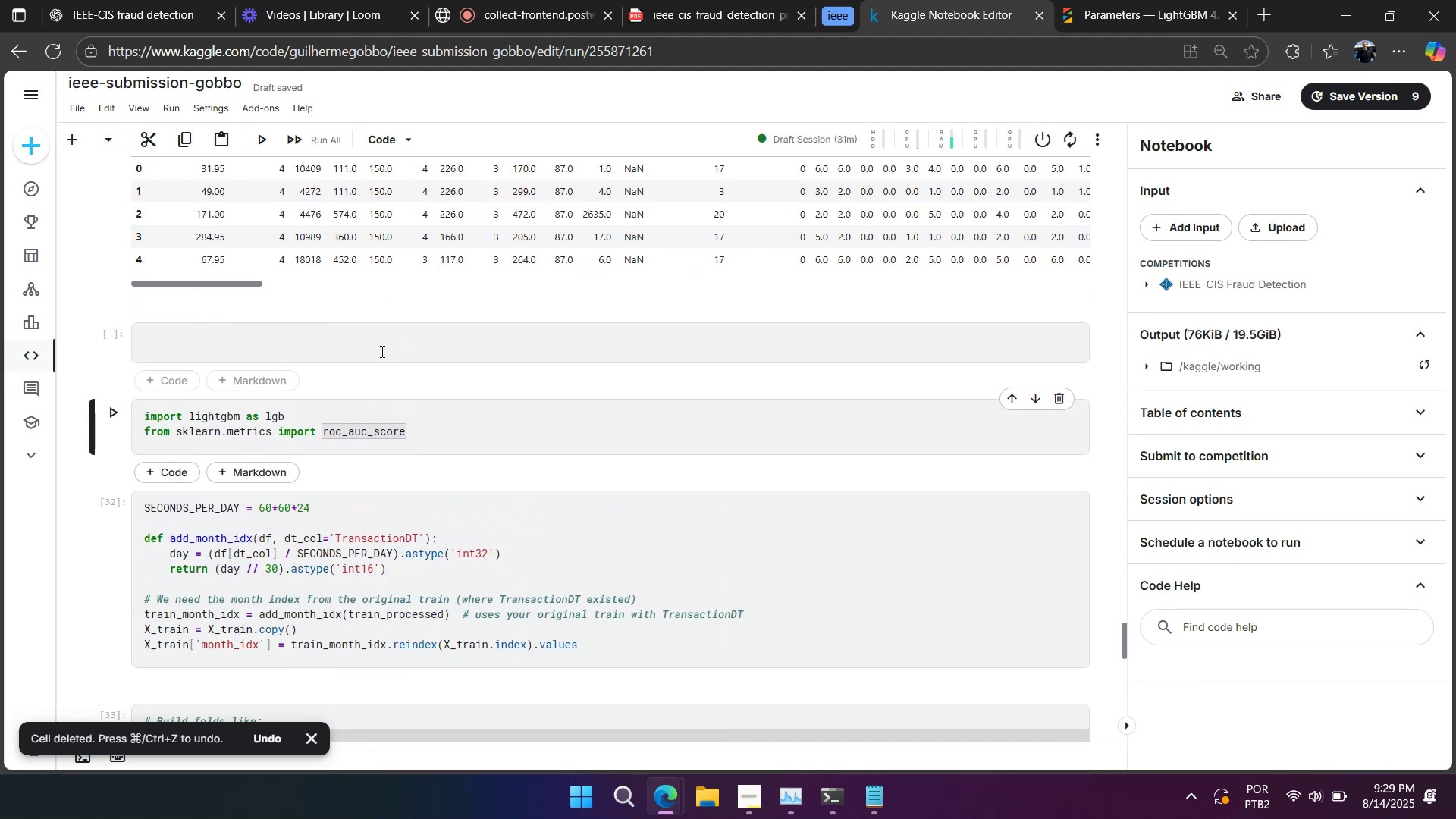 
key(Control+A)
 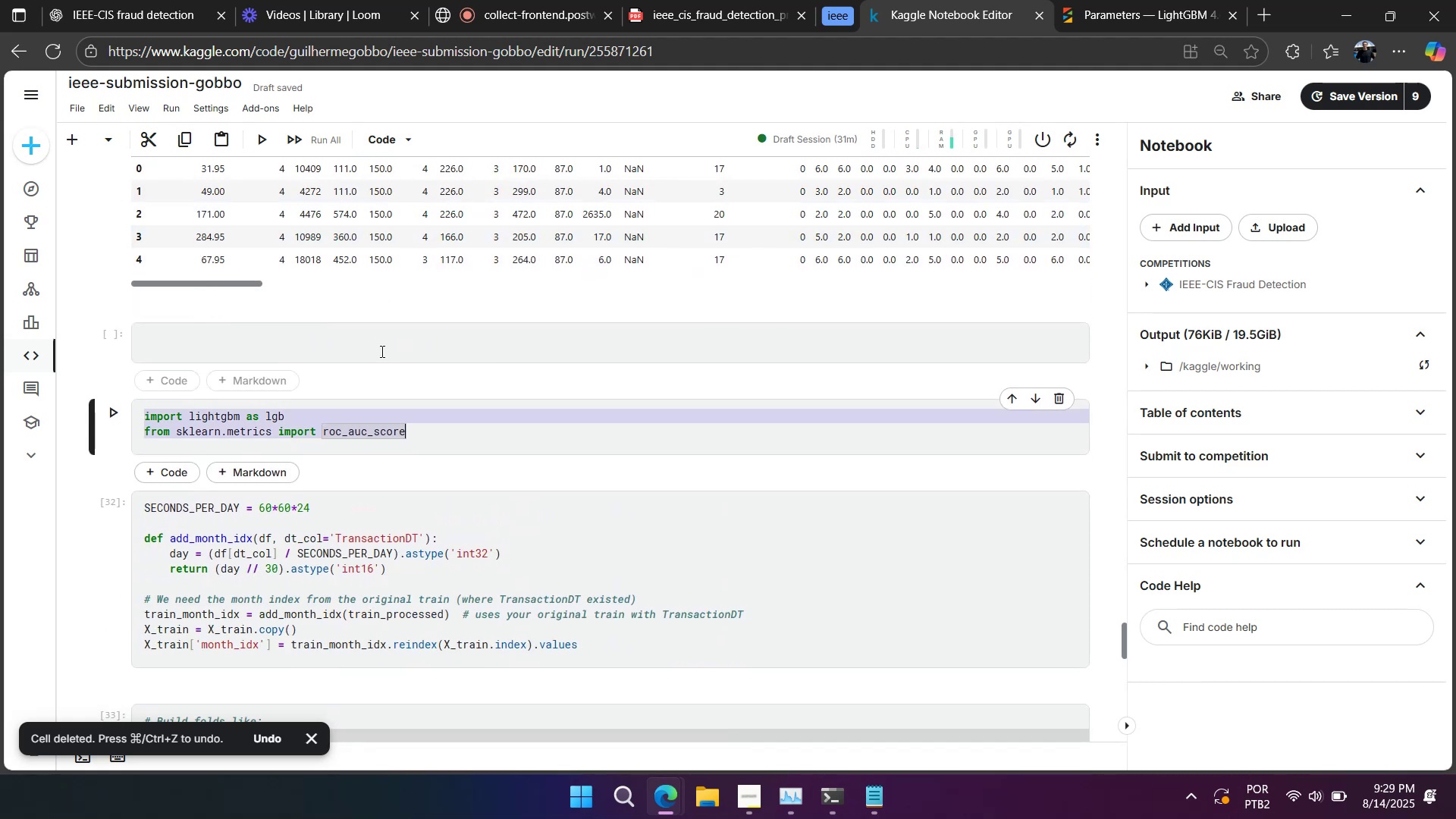 
key(Control+X)
 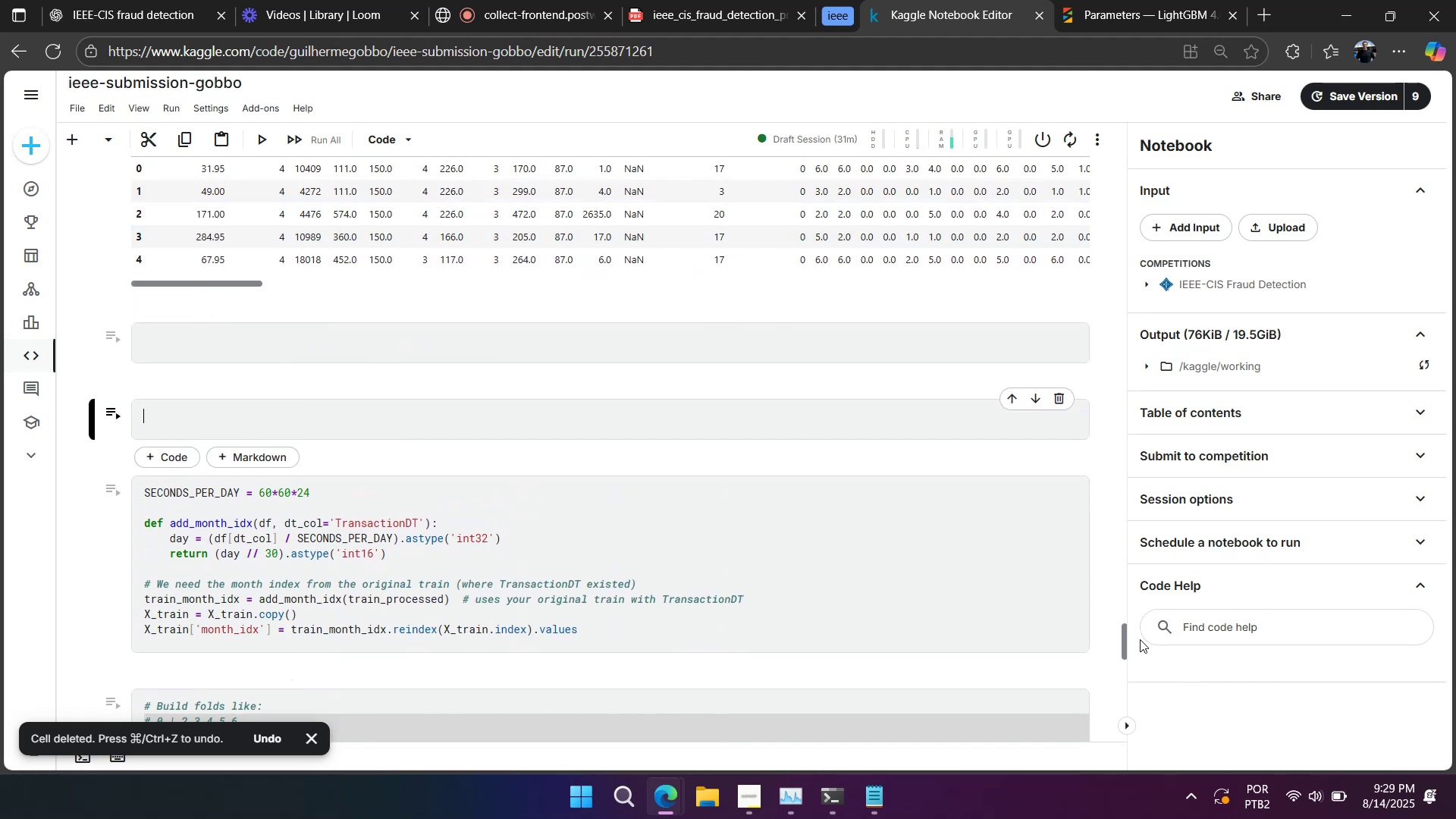 
scroll: coordinate [1056, 636], scroll_direction: up, amount: 14.0
 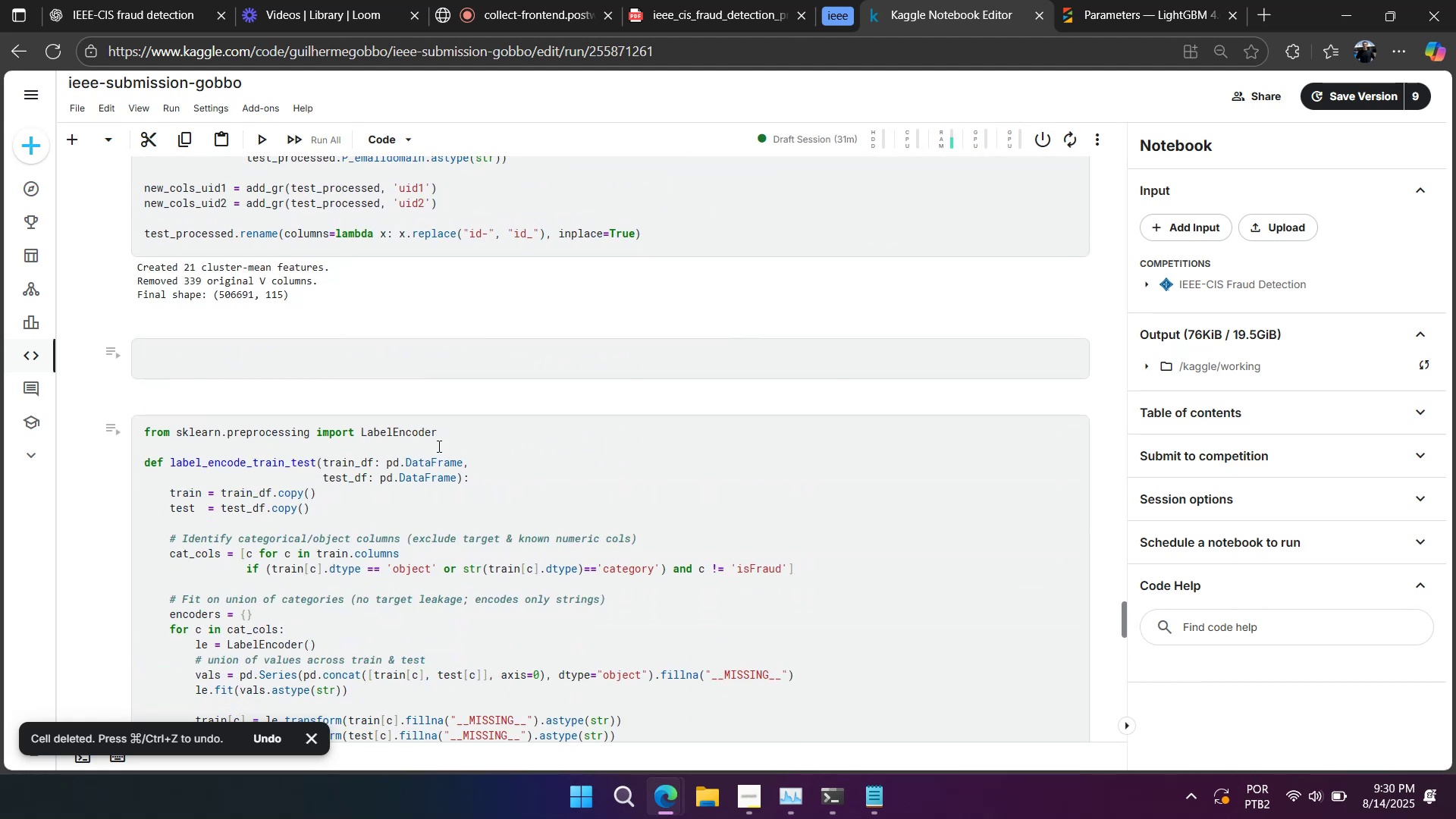 
left_click([406, 446])
 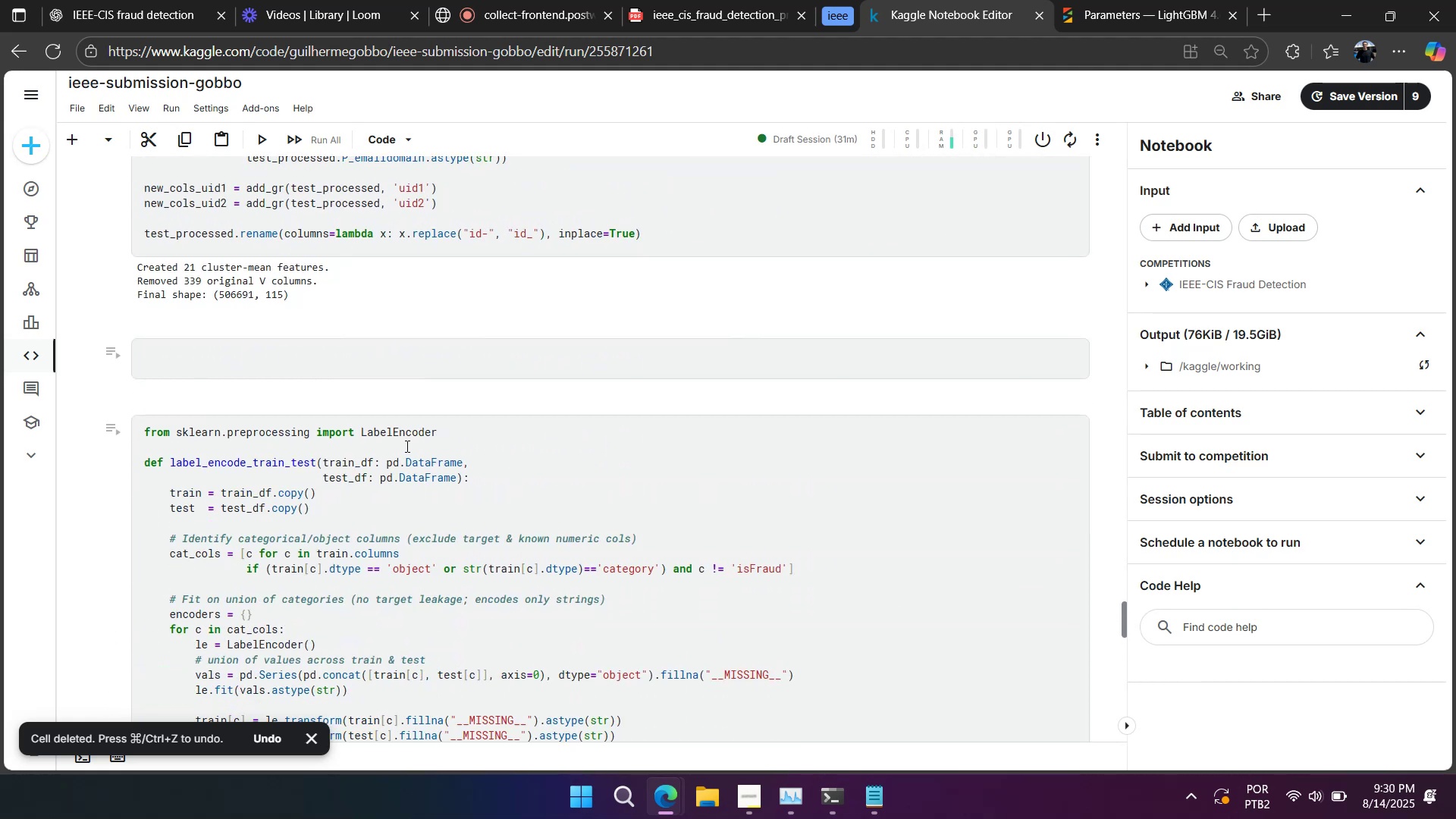 
key(Control+V)
 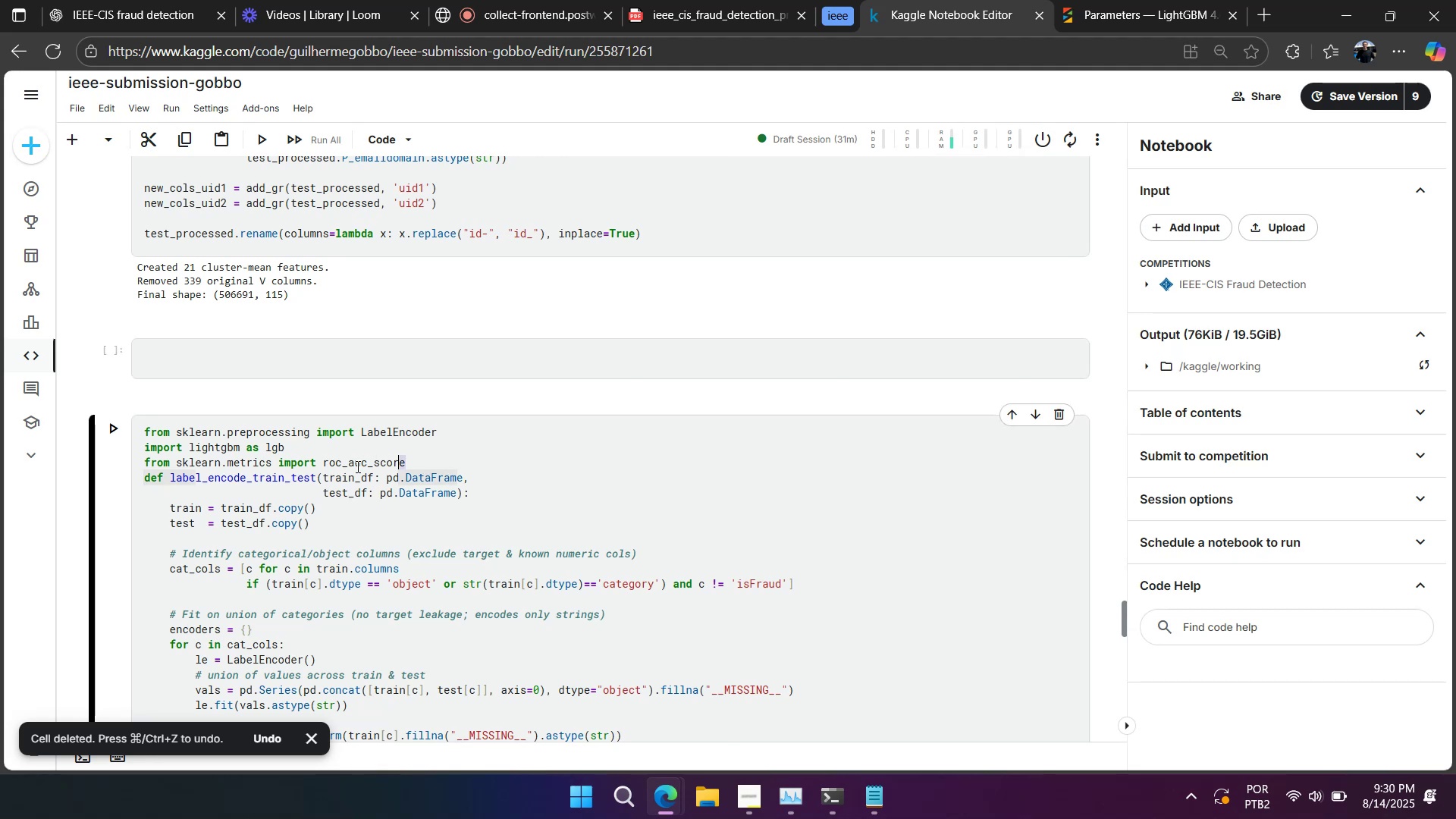 
key(Control+ControlLeft)
 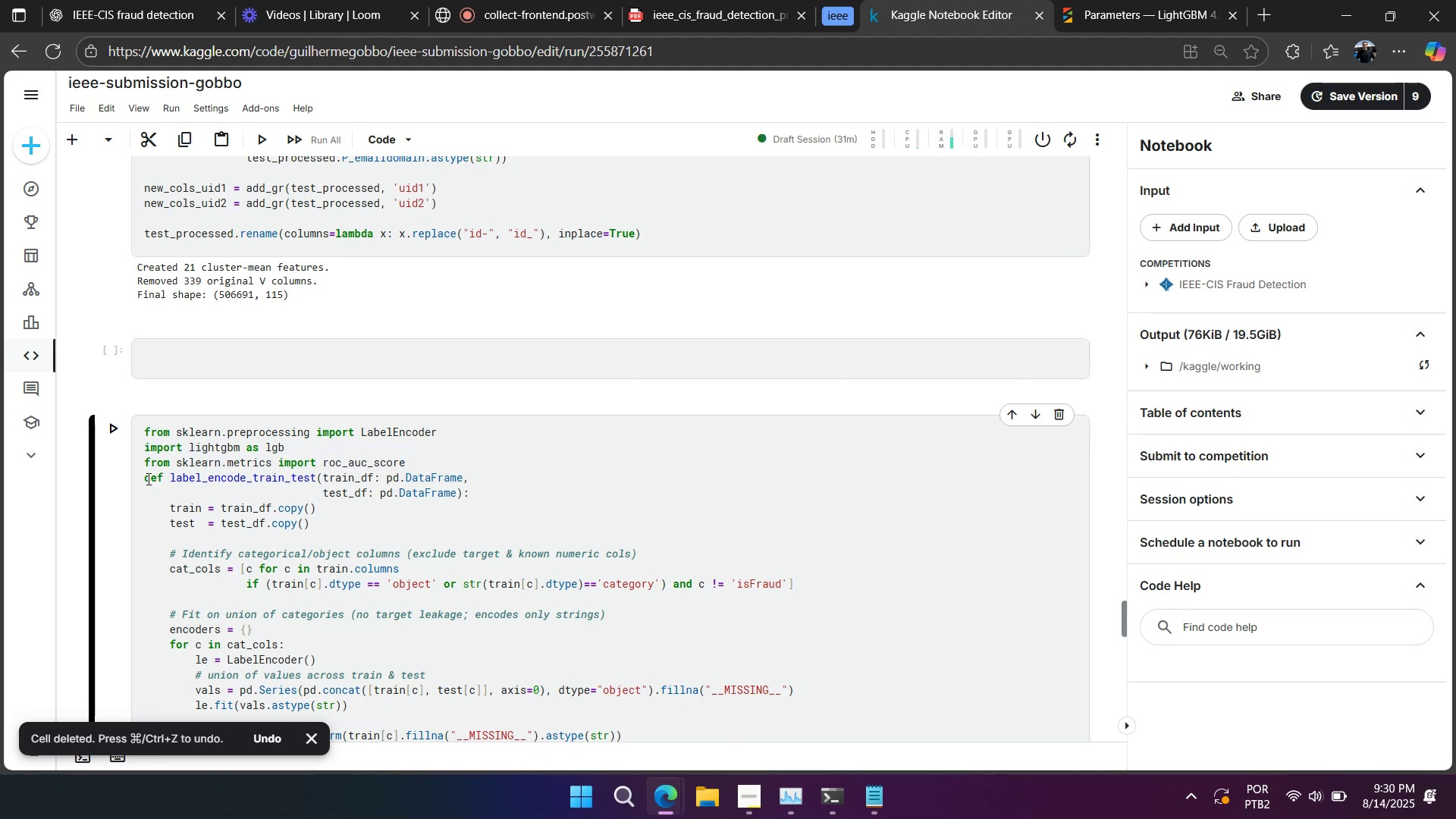 
key(Control+X)
 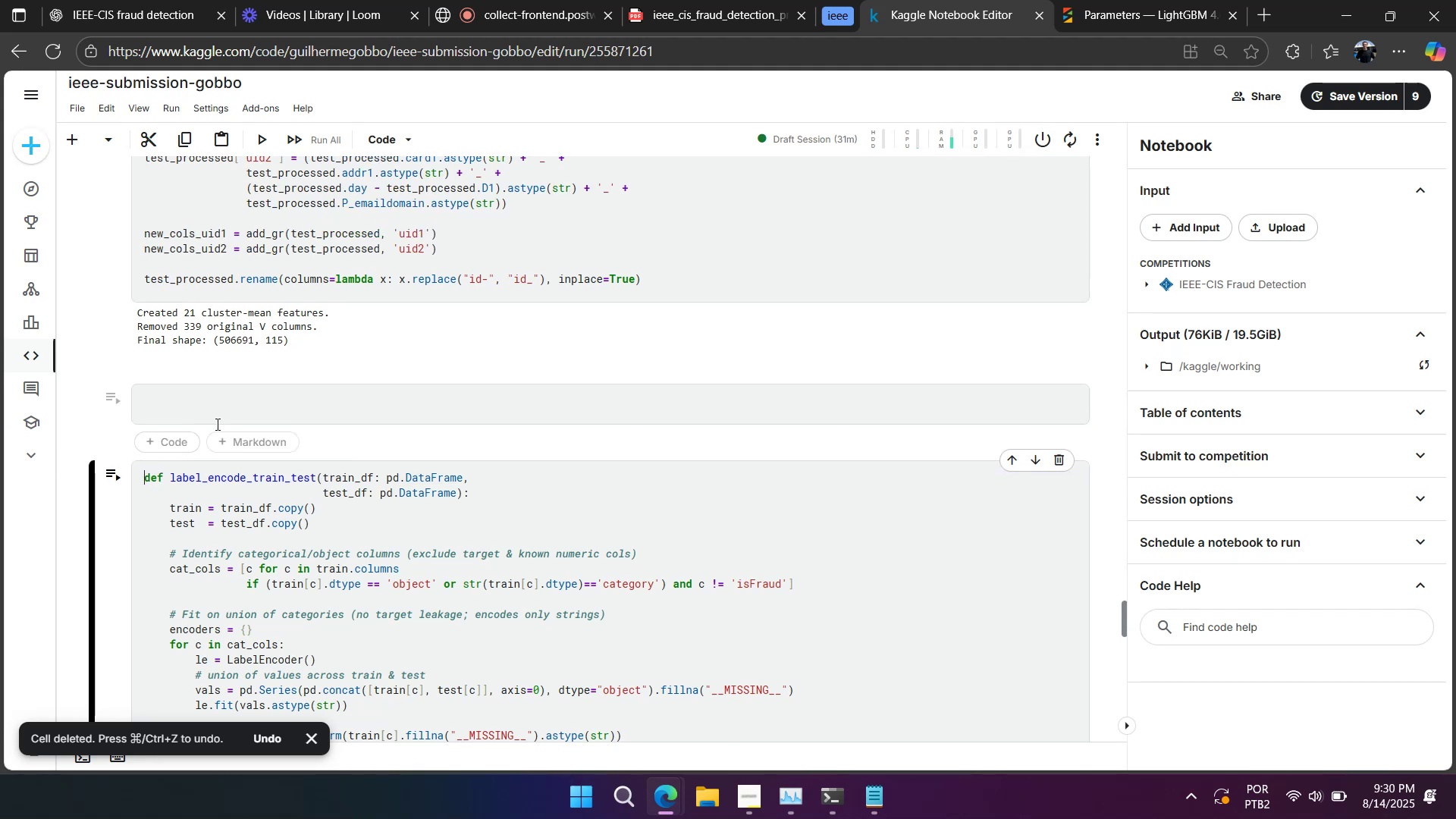 
scroll: coordinate [369, 519], scroll_direction: up, amount: 57.0
 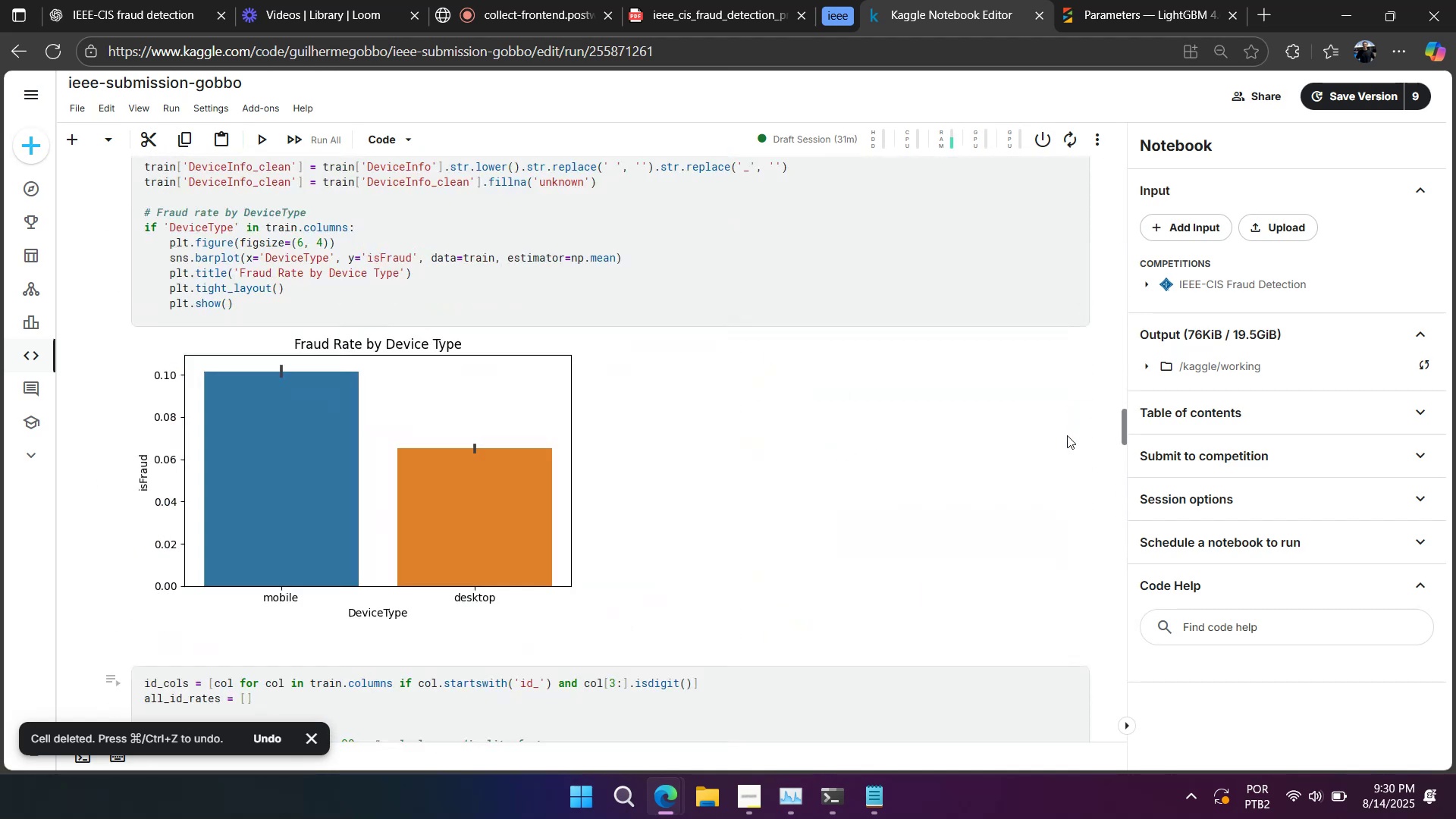 
wait(7.4)
 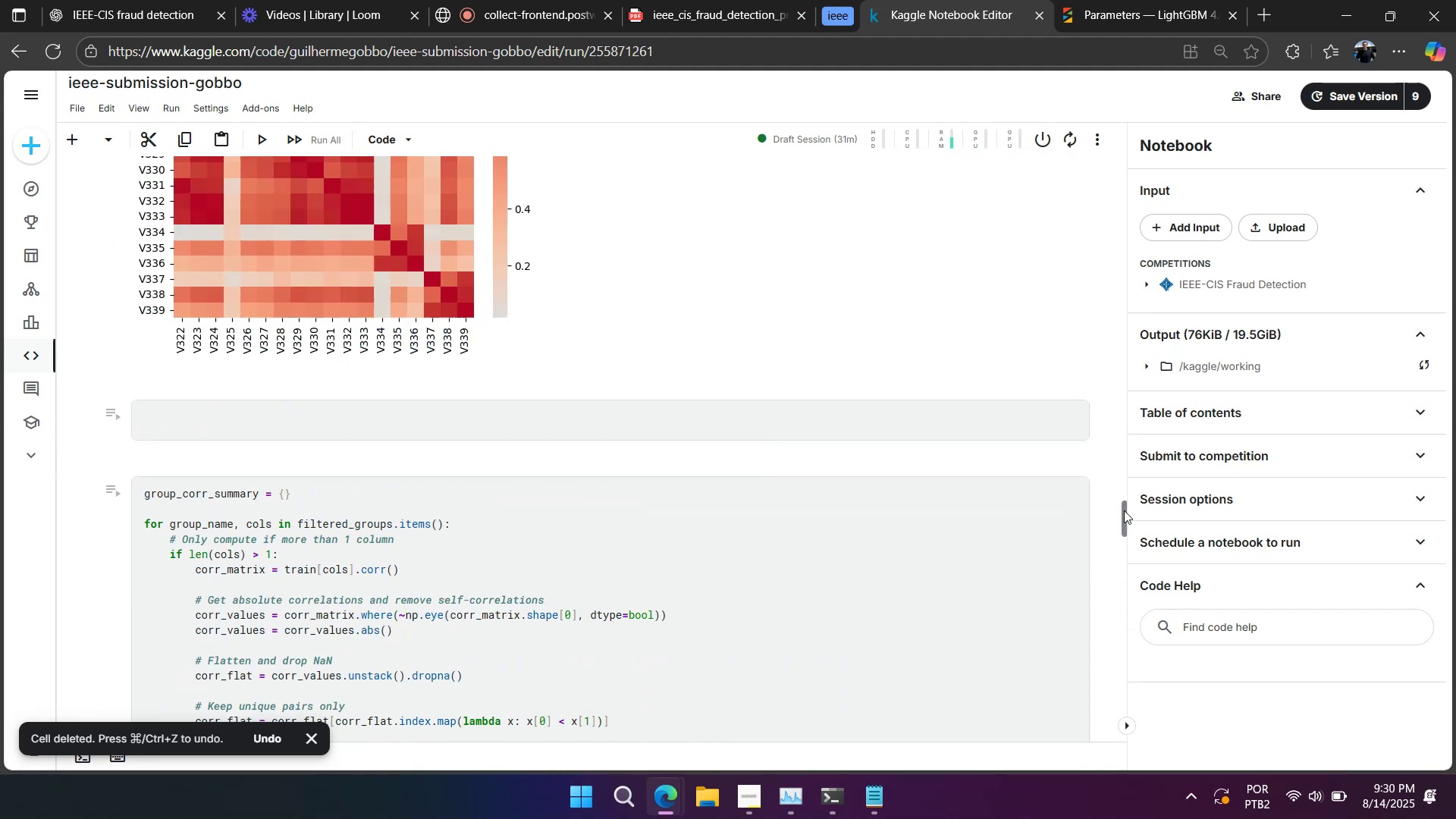 
left_click([329, 315])
 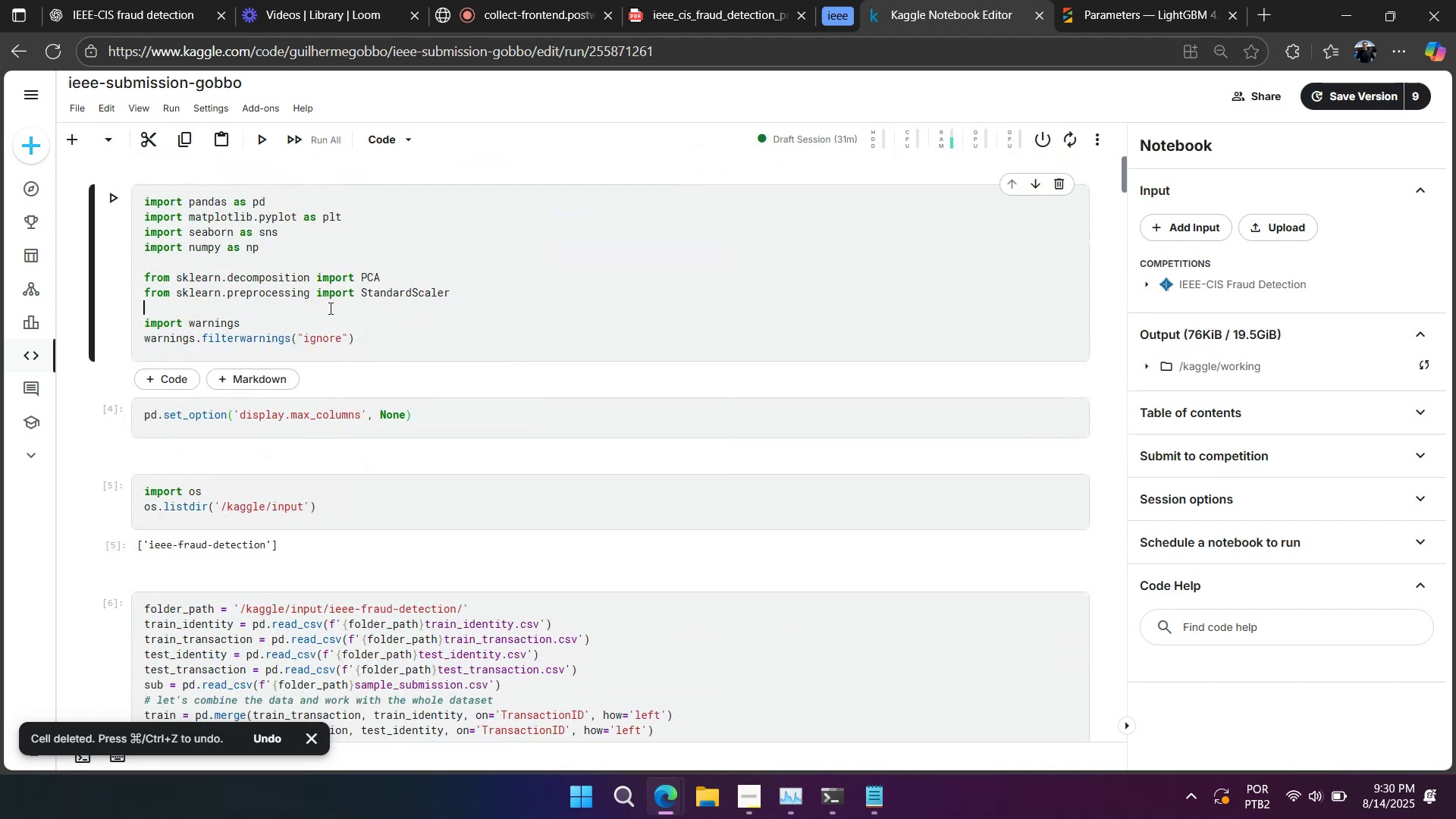 
left_click([329, 306])
 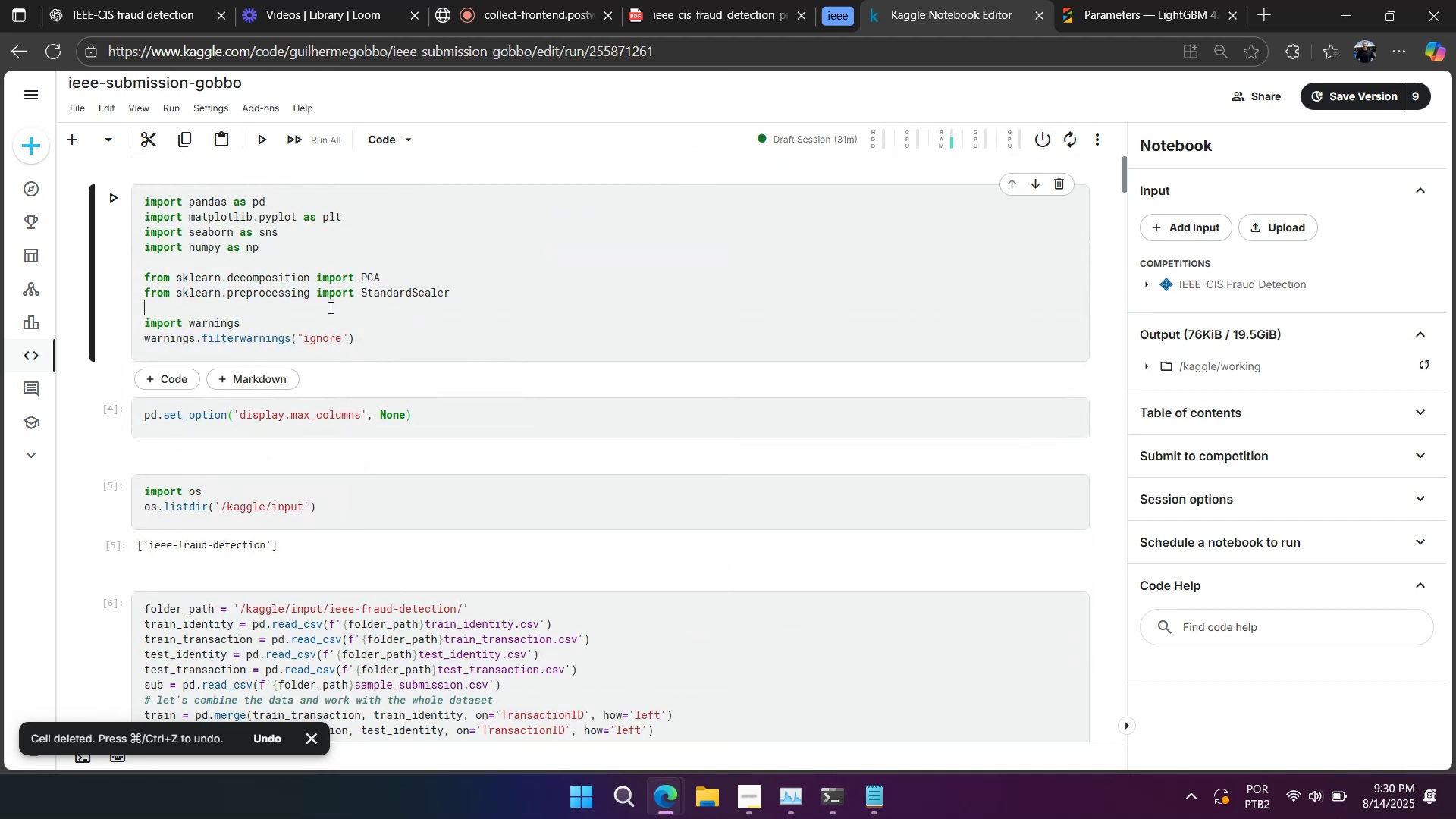 
key(Enter)
 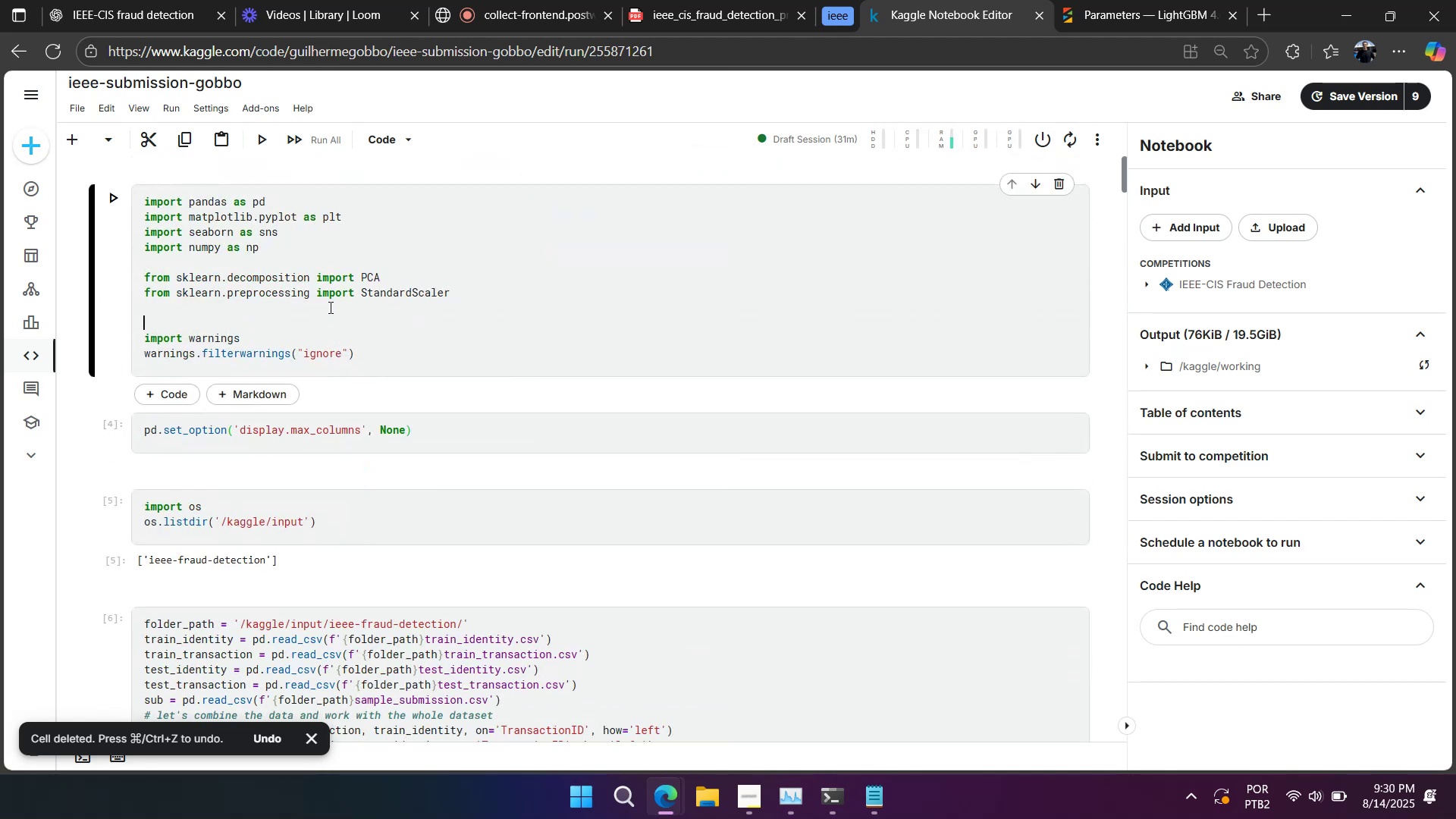 
key(Control+C)
 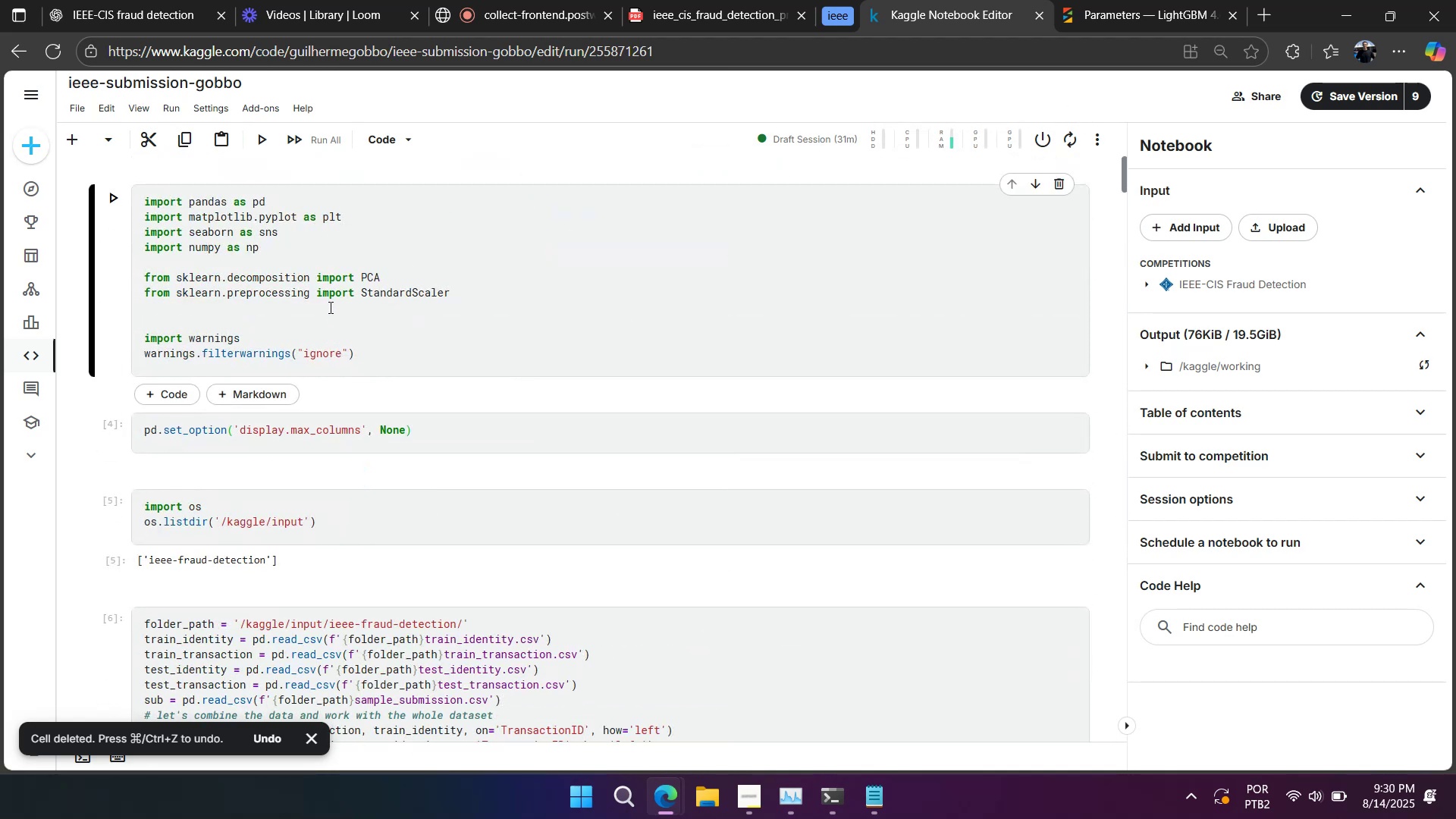 
key(Control+V)
 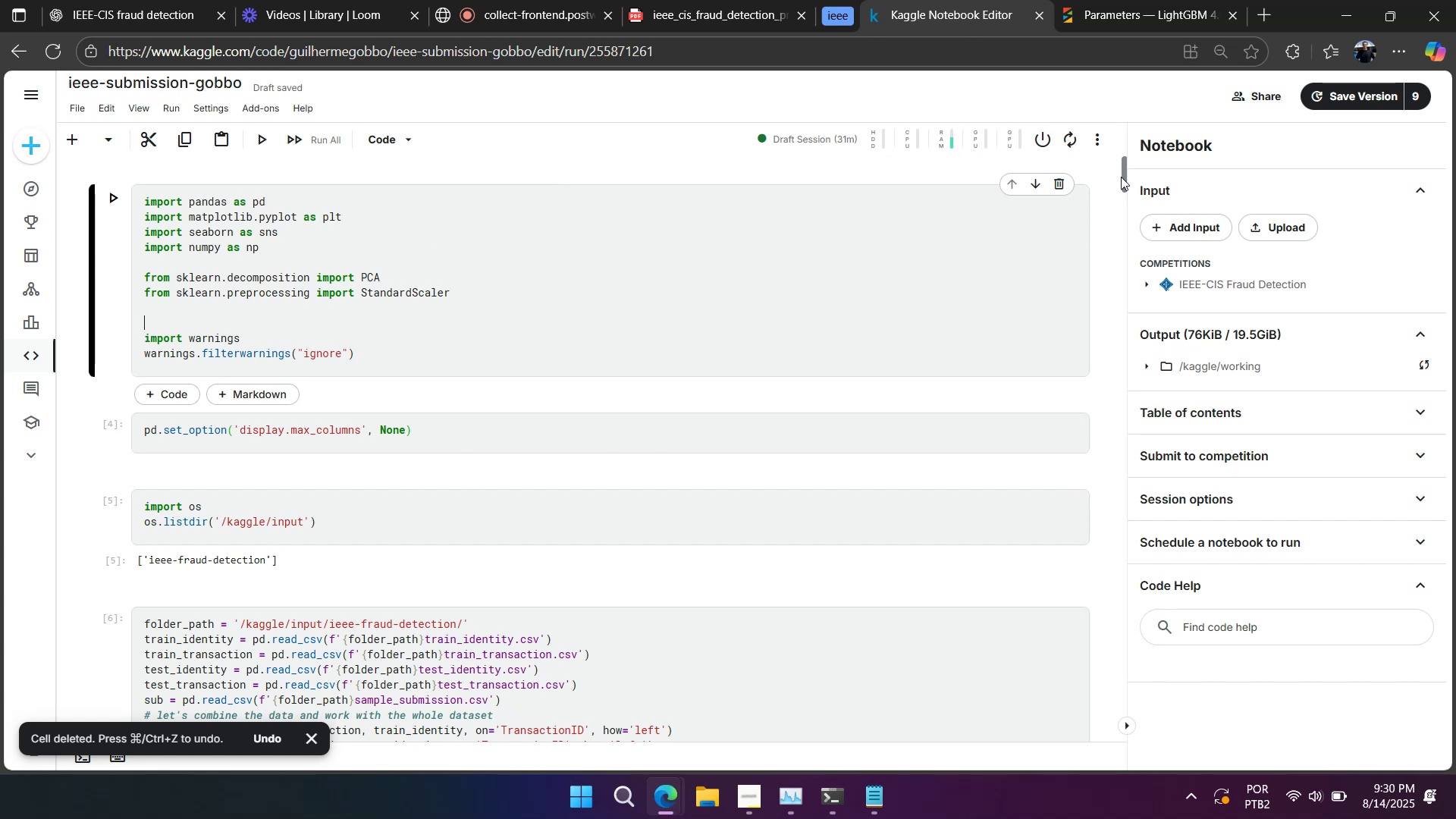 
wait(6.29)
 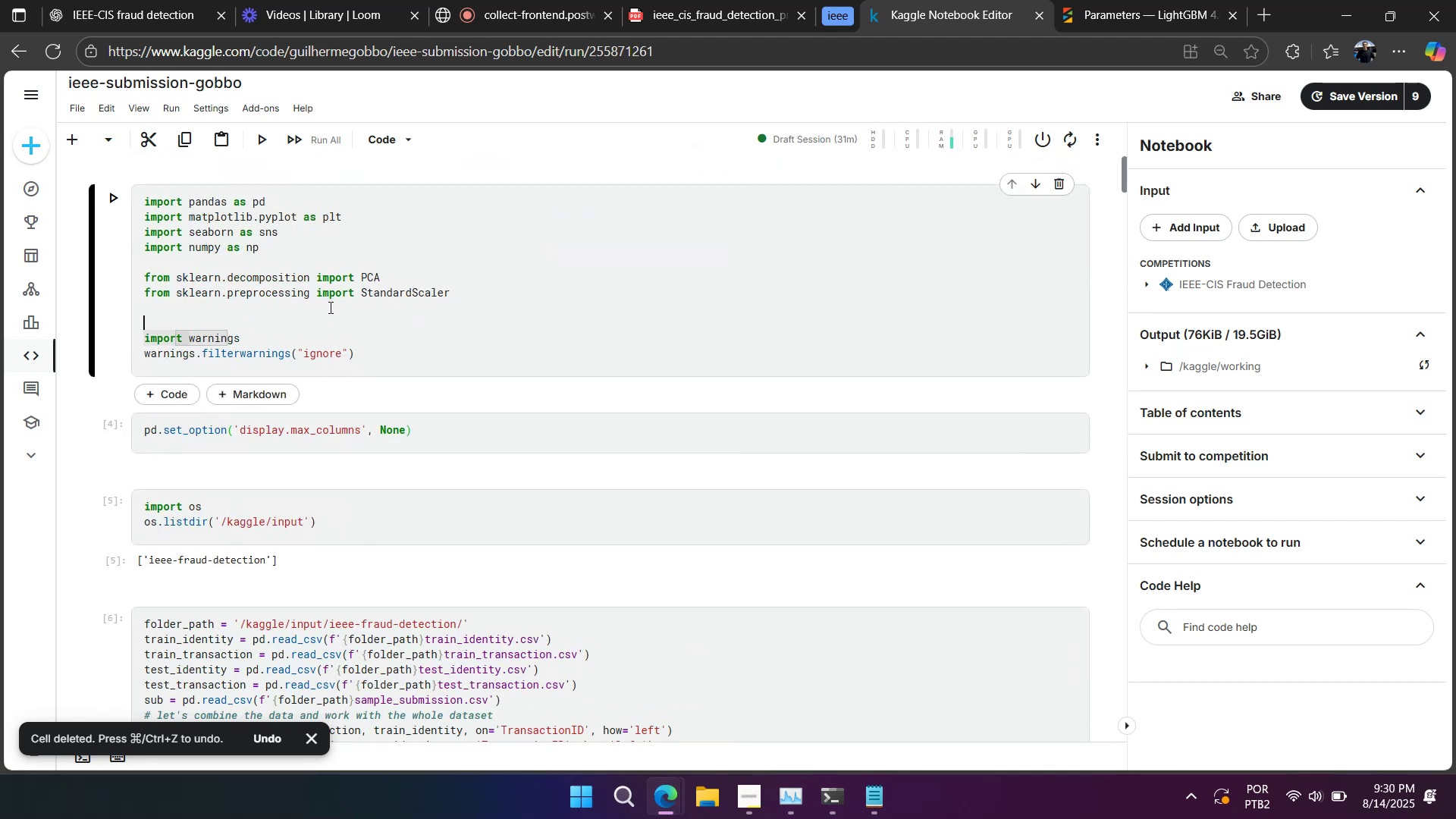 
scroll: coordinate [535, 625], scroll_direction: up, amount: 56.0
 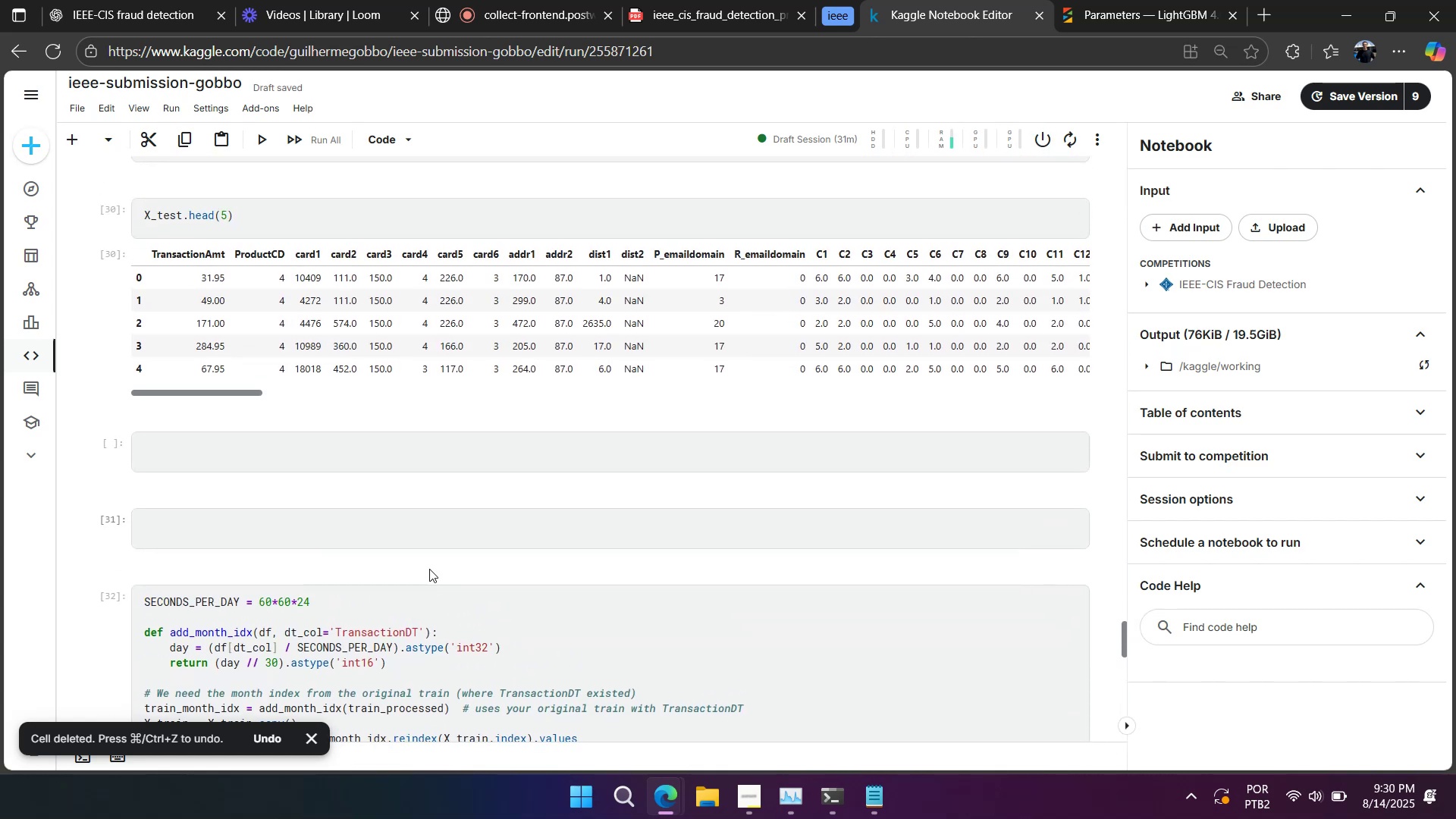 
left_click([428, 546])
 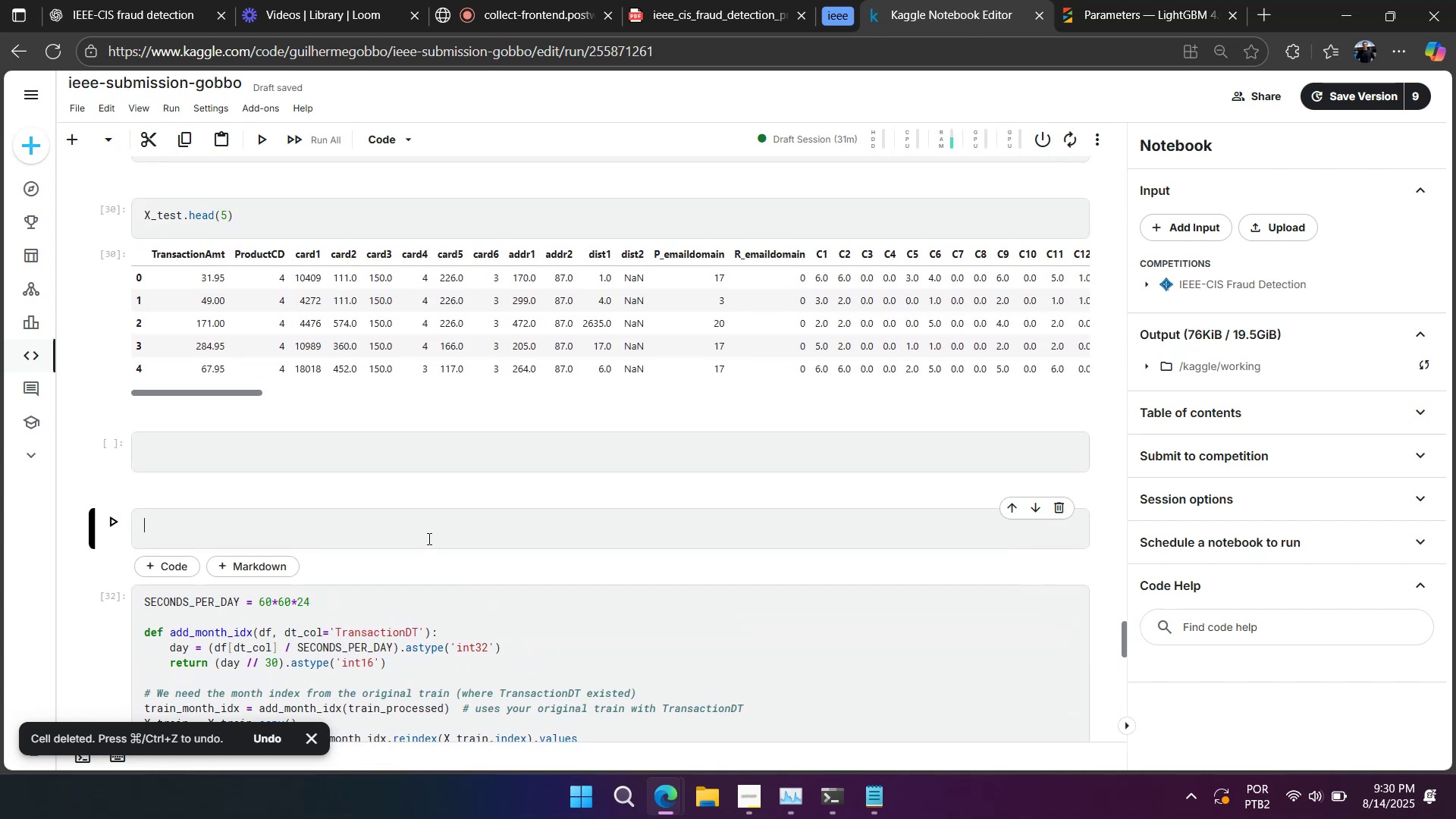 
key(Control+Z)
 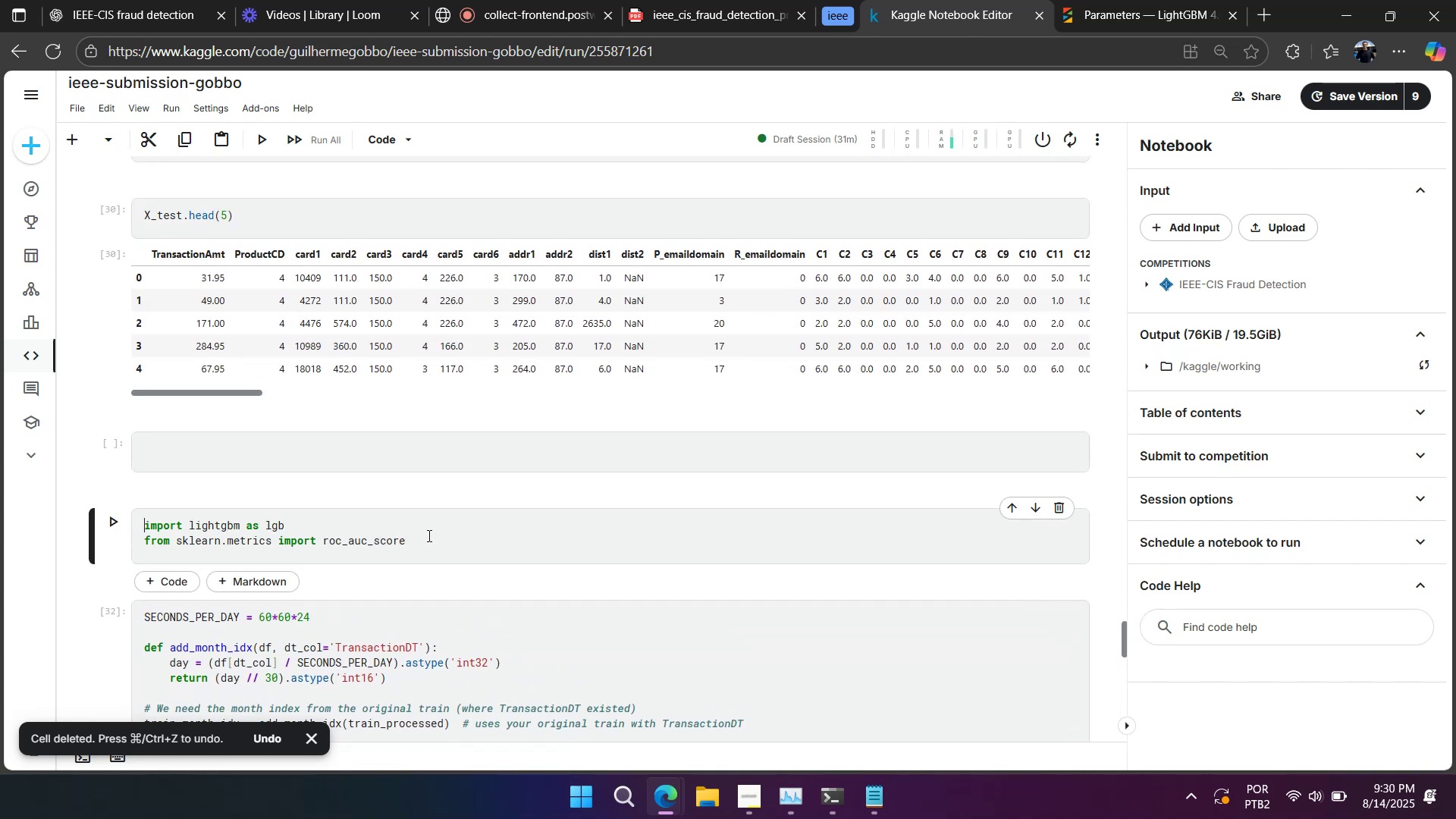 
key(Control+A)
 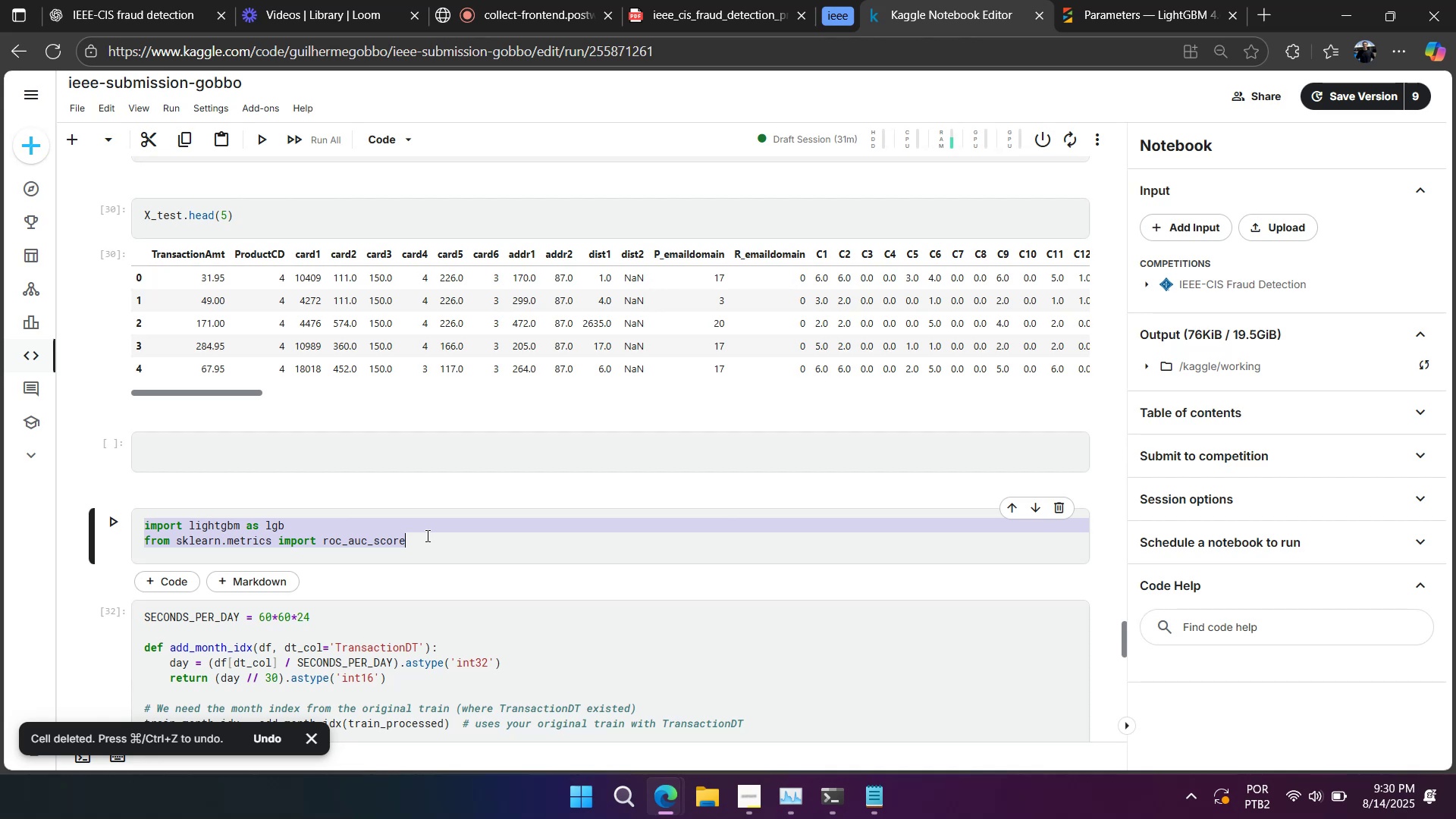 
key(Control+C)
 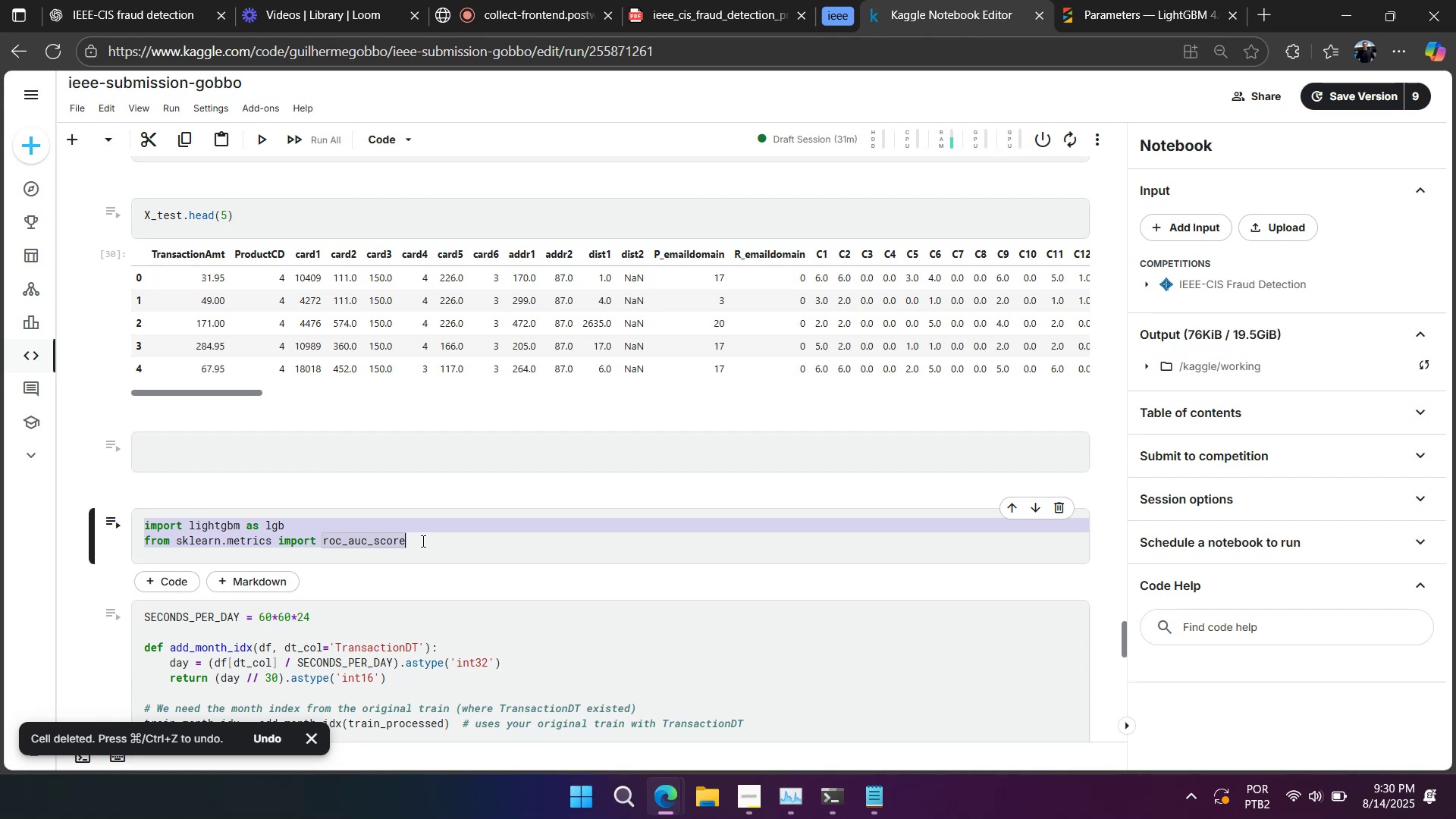 
key(Backspace)
 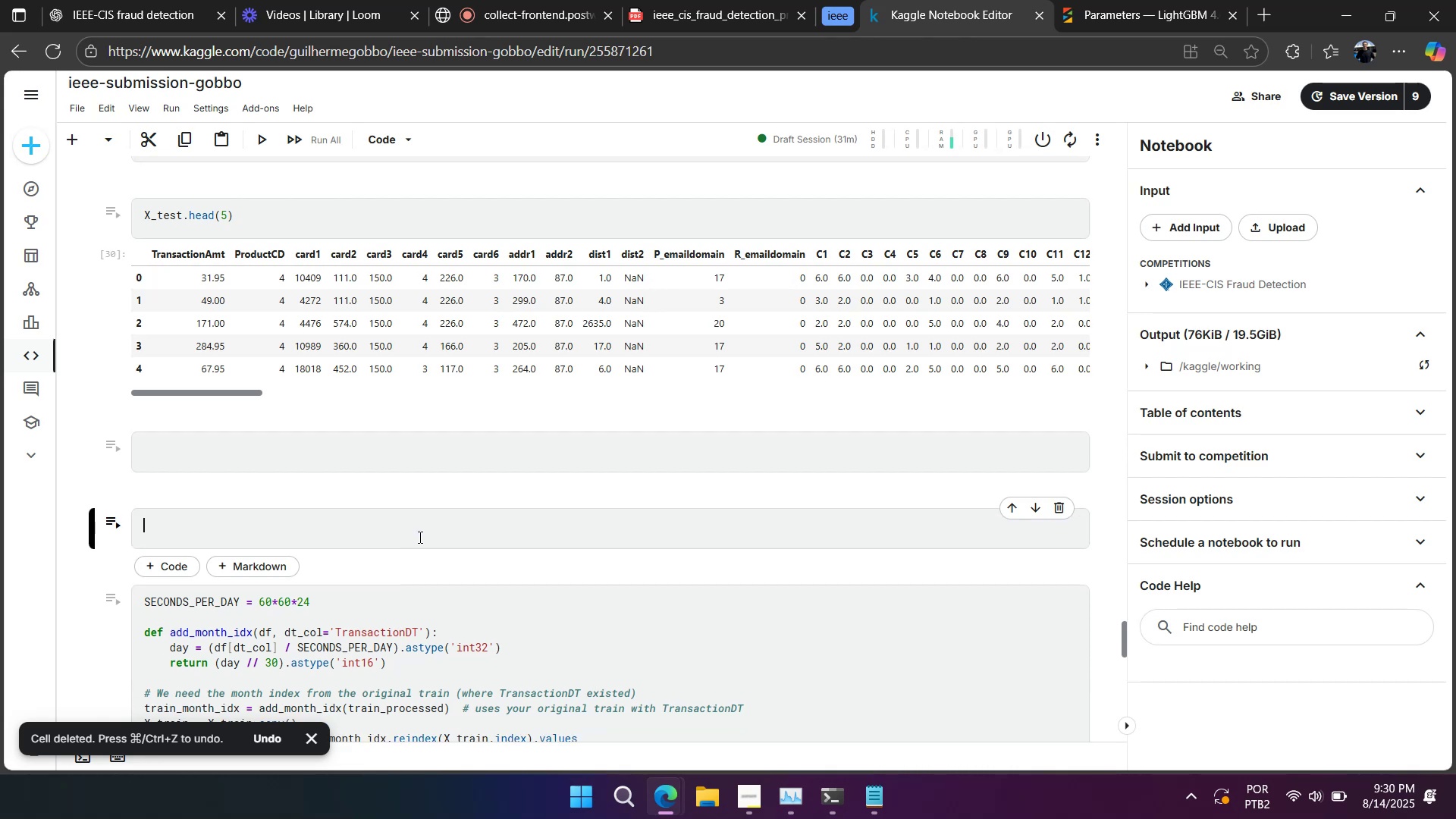 
scroll: coordinate [391, 536], scroll_direction: up, amount: 15.0
 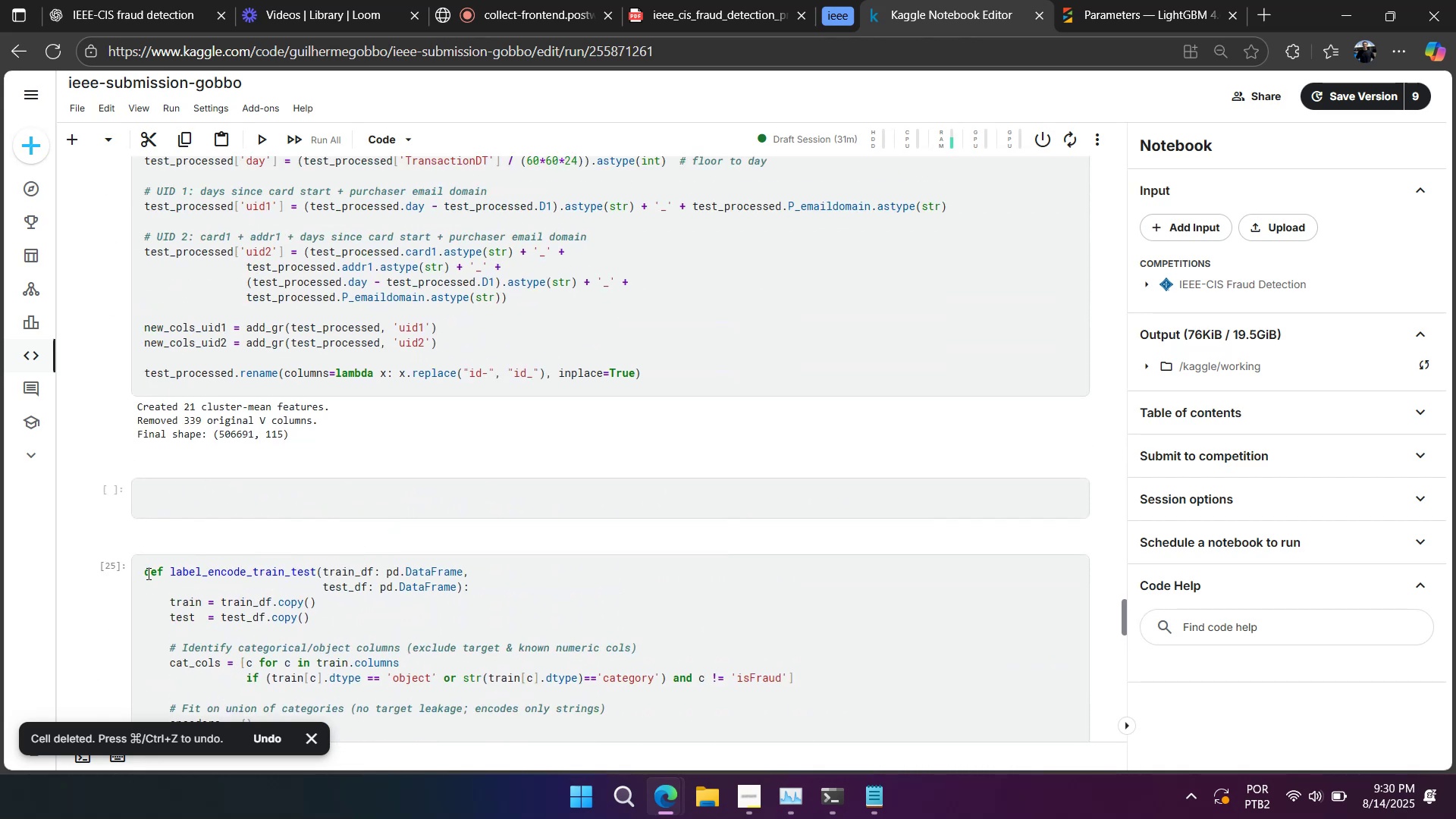 
left_click([146, 572])
 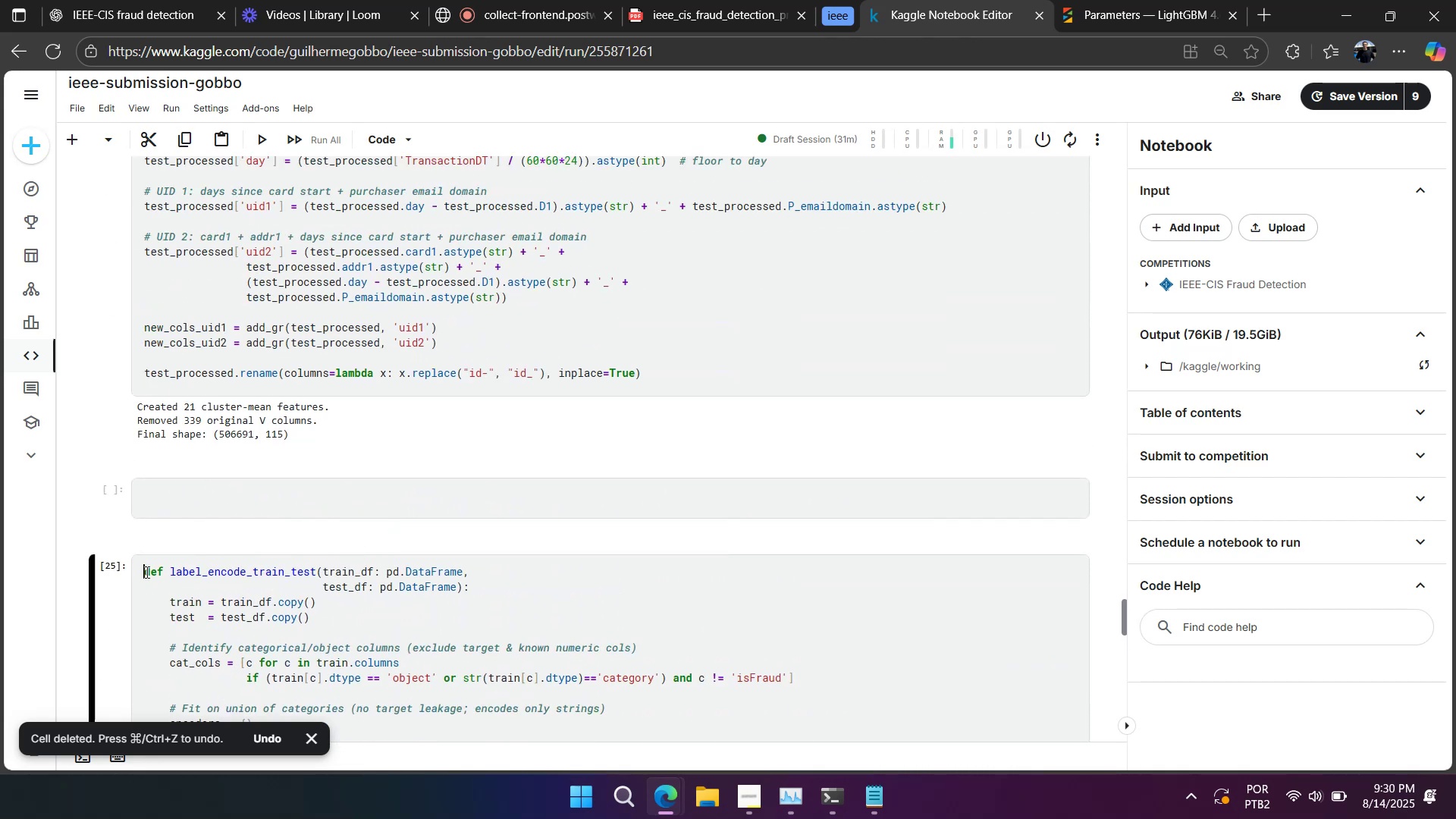 
key(Control+Z)
 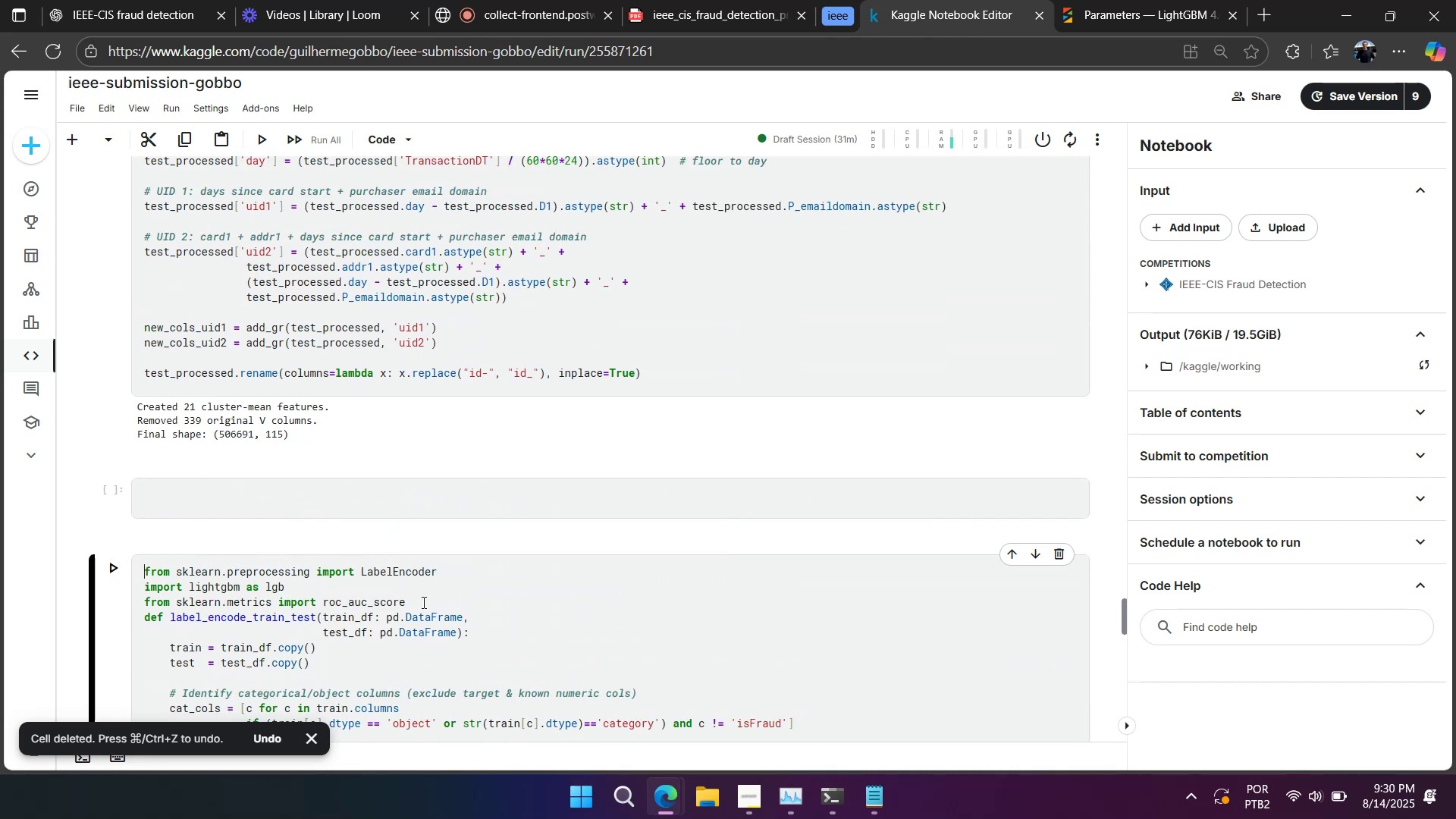 
key(Control+X)
 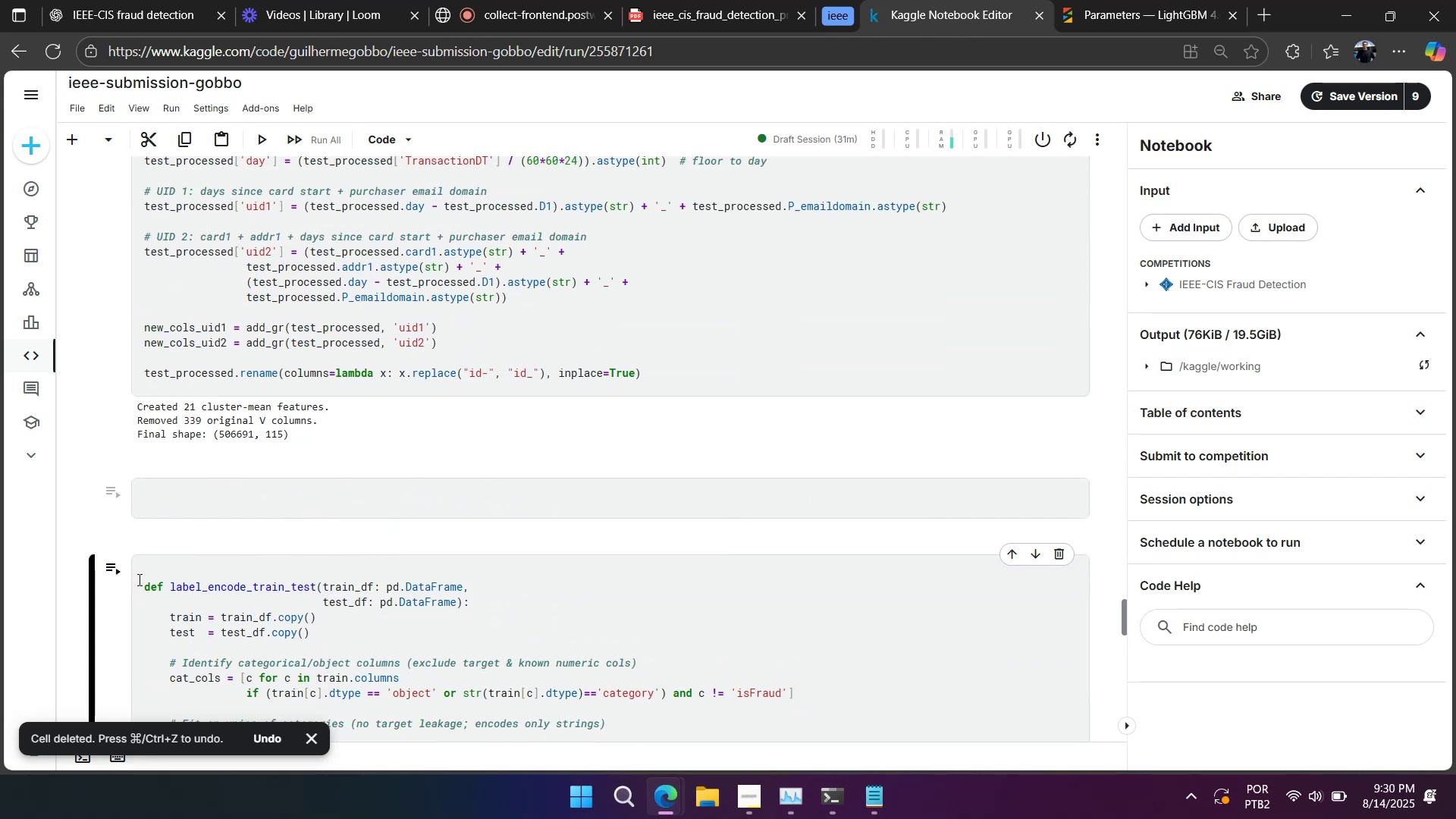 
left_click([143, 583])
 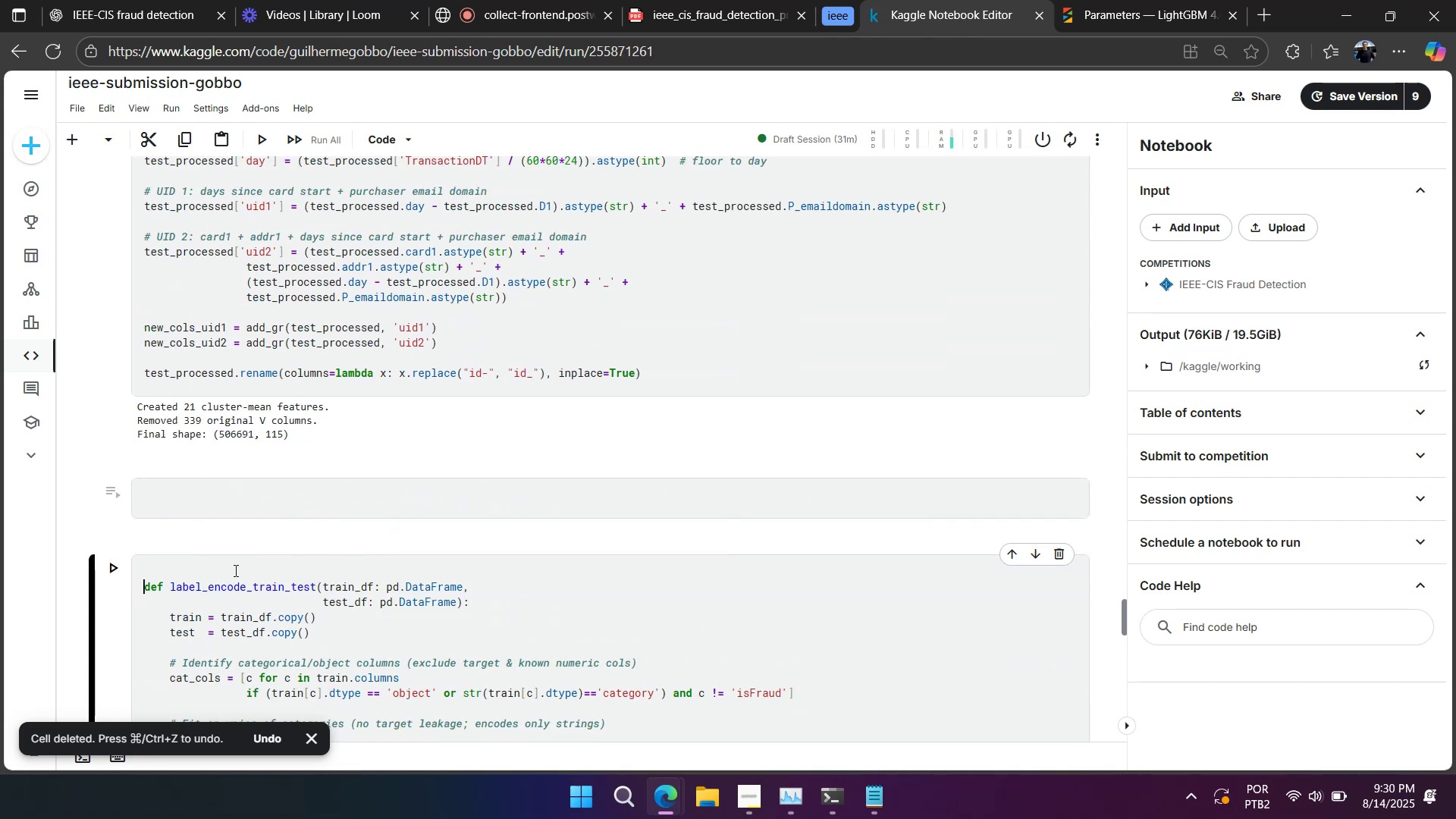 
key(Backspace)
 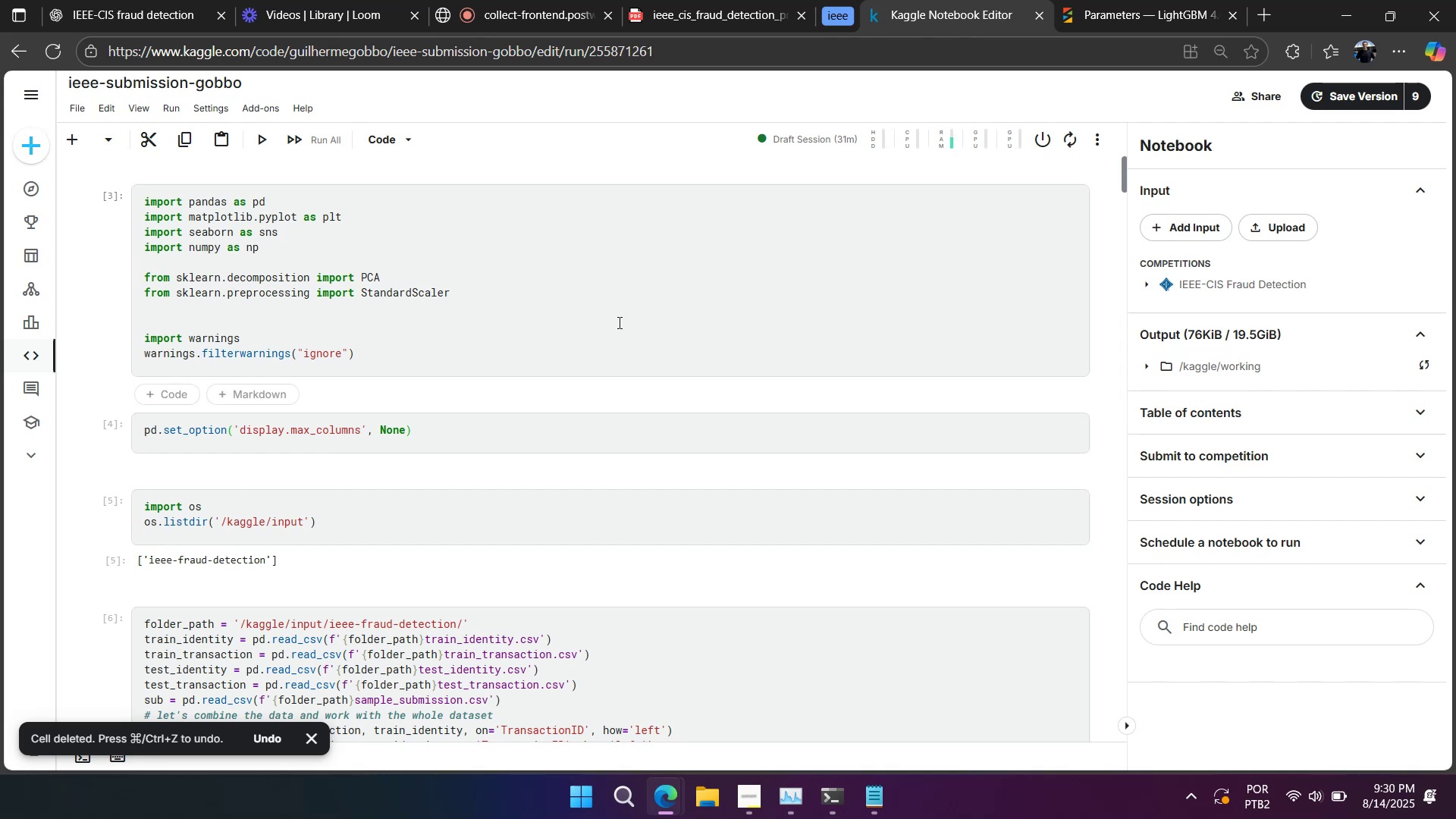 
left_click([272, 306])
 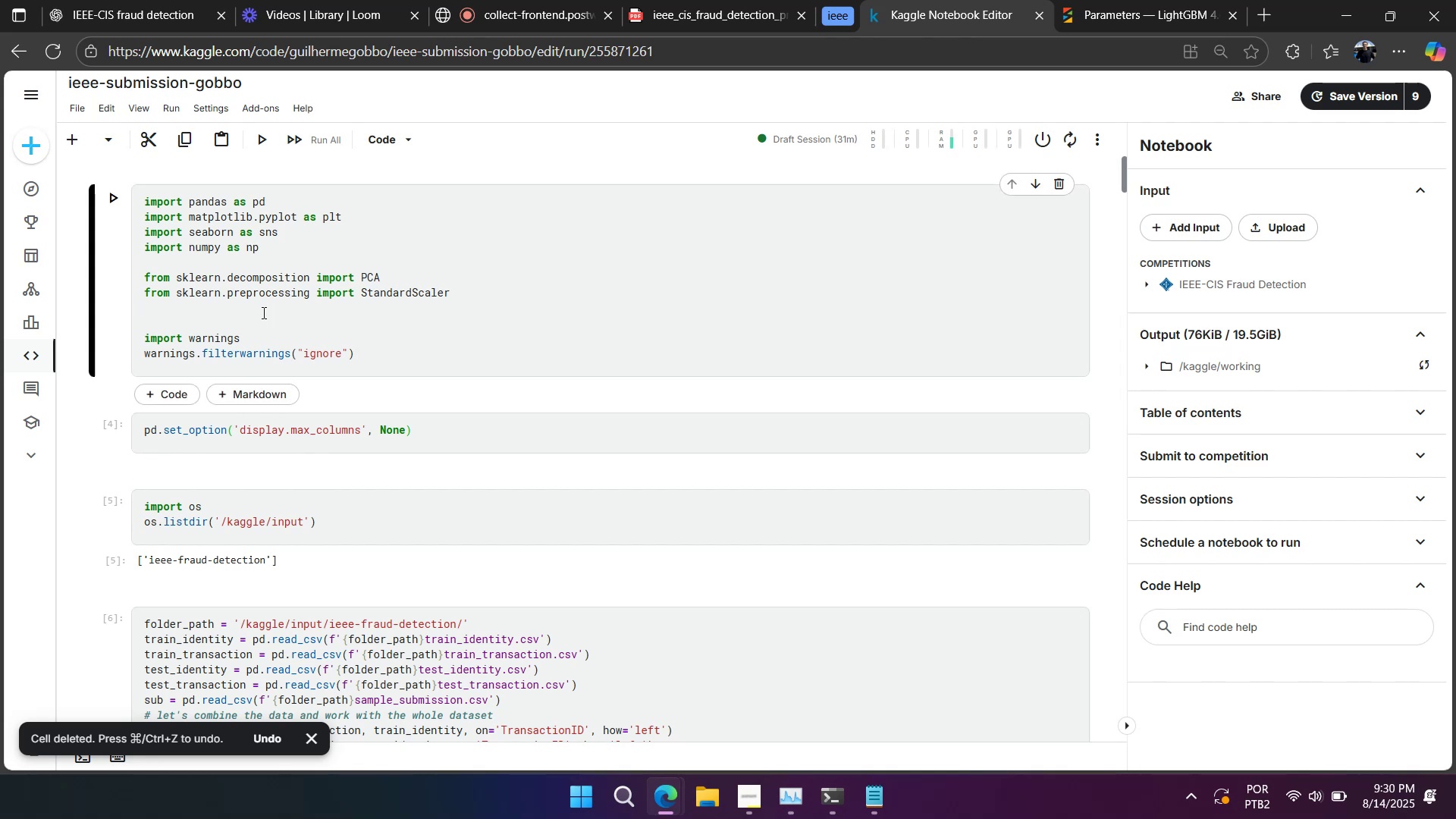 
left_click([260, 314])
 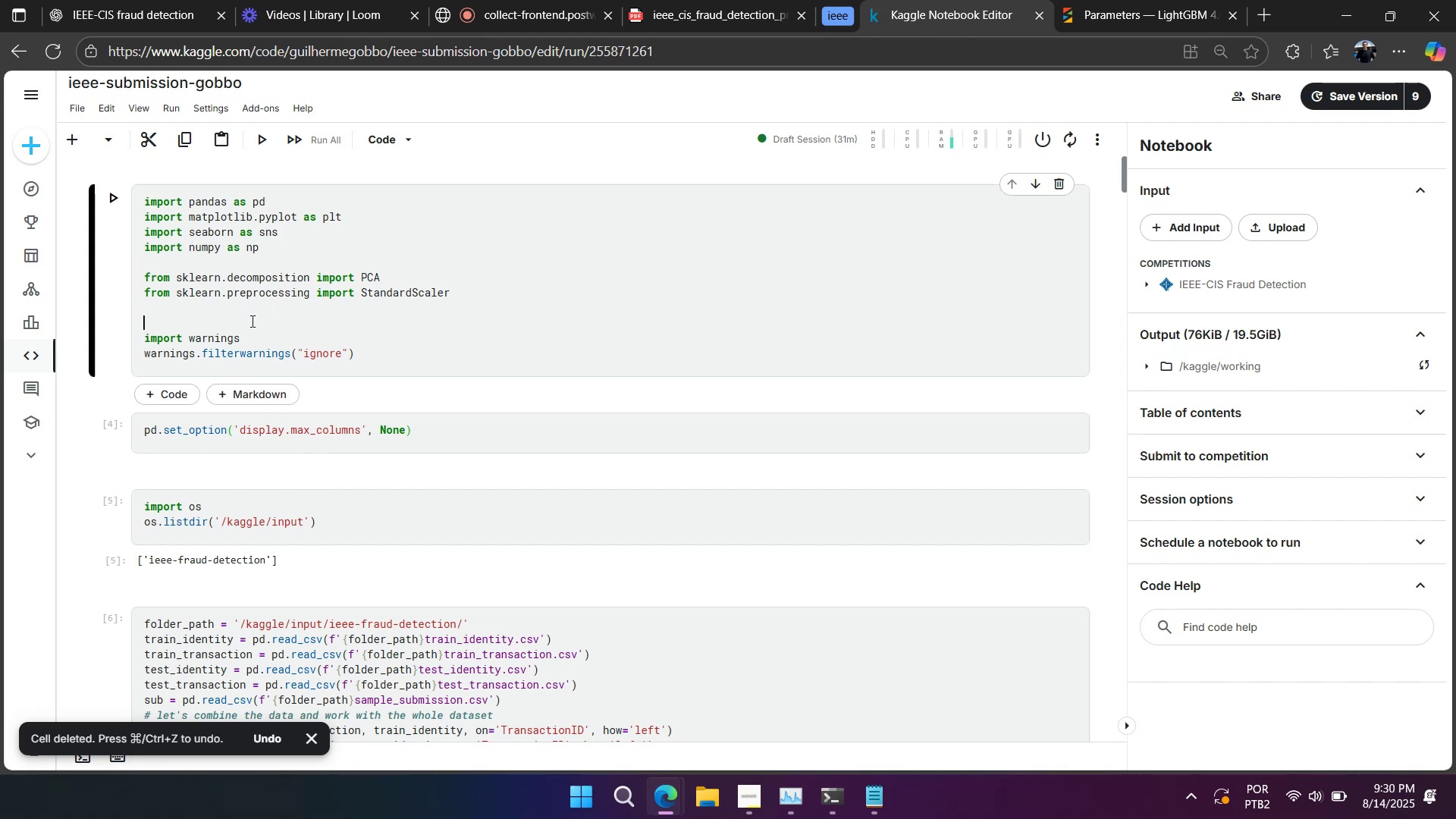 
key(Control+V)
 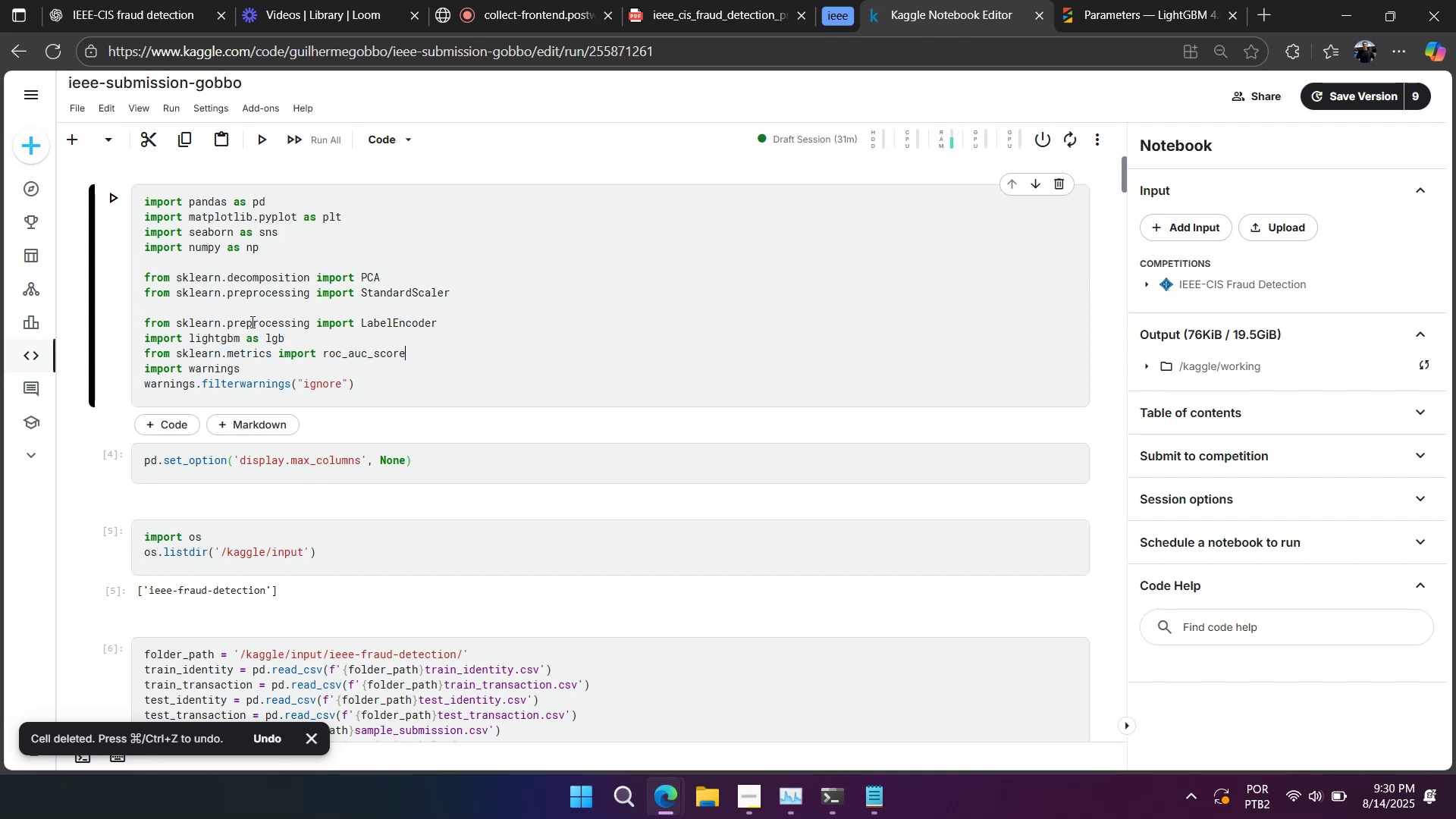 
key(Enter)
 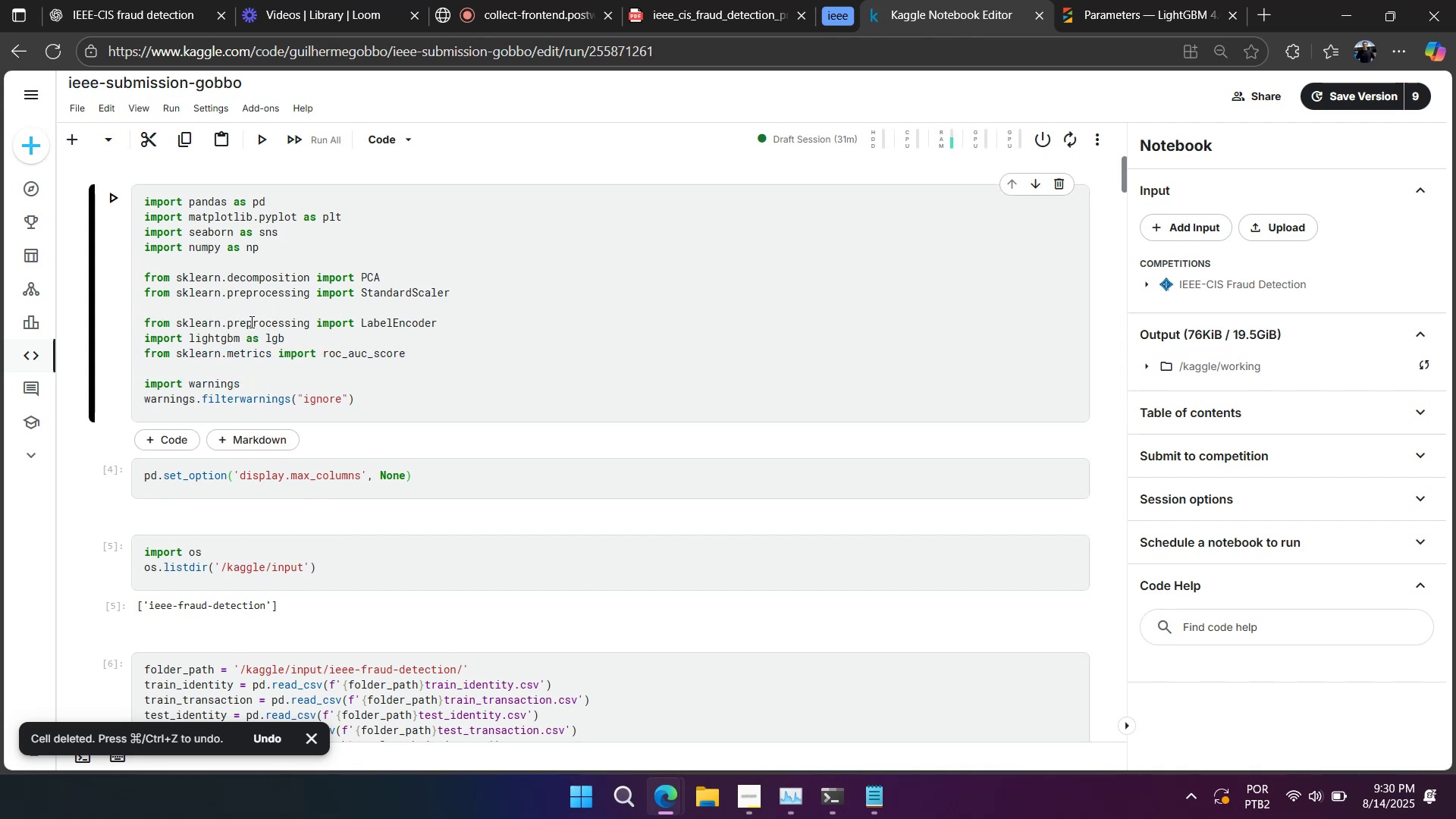 
key(Shift+Enter)
 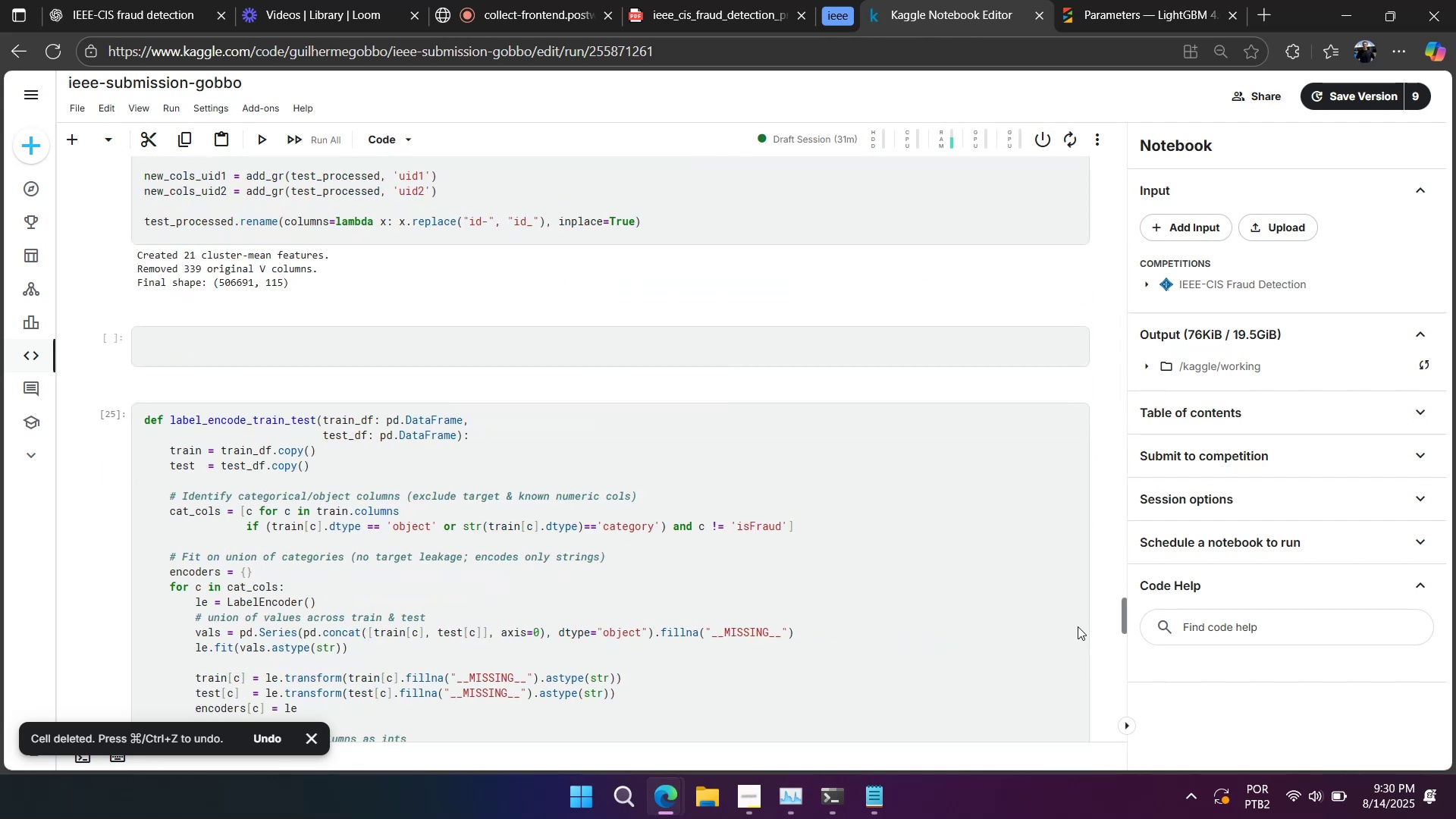 
scroll: coordinate [790, 585], scroll_direction: up, amount: 10.0
 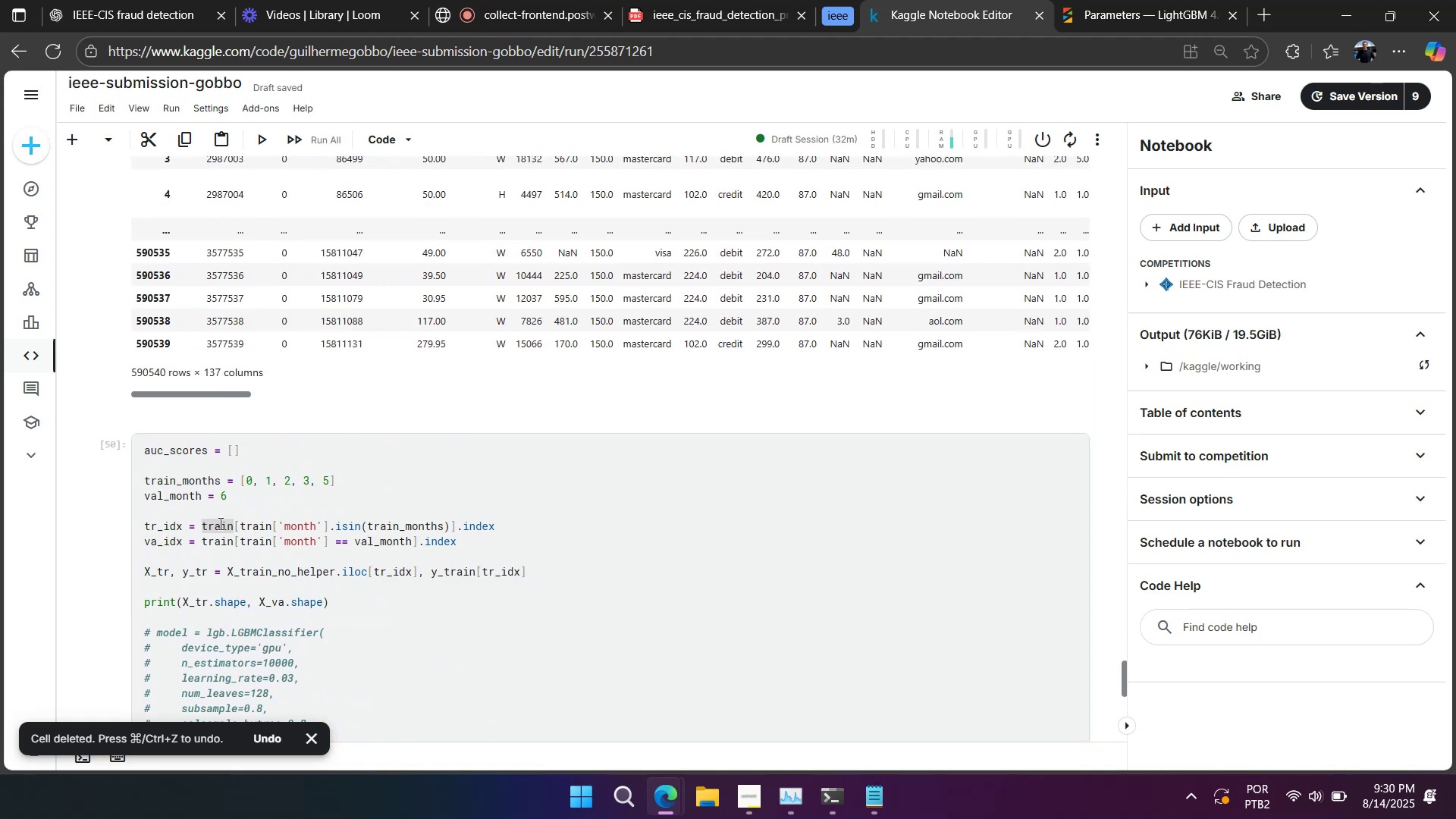 
double_click([219, 522])
 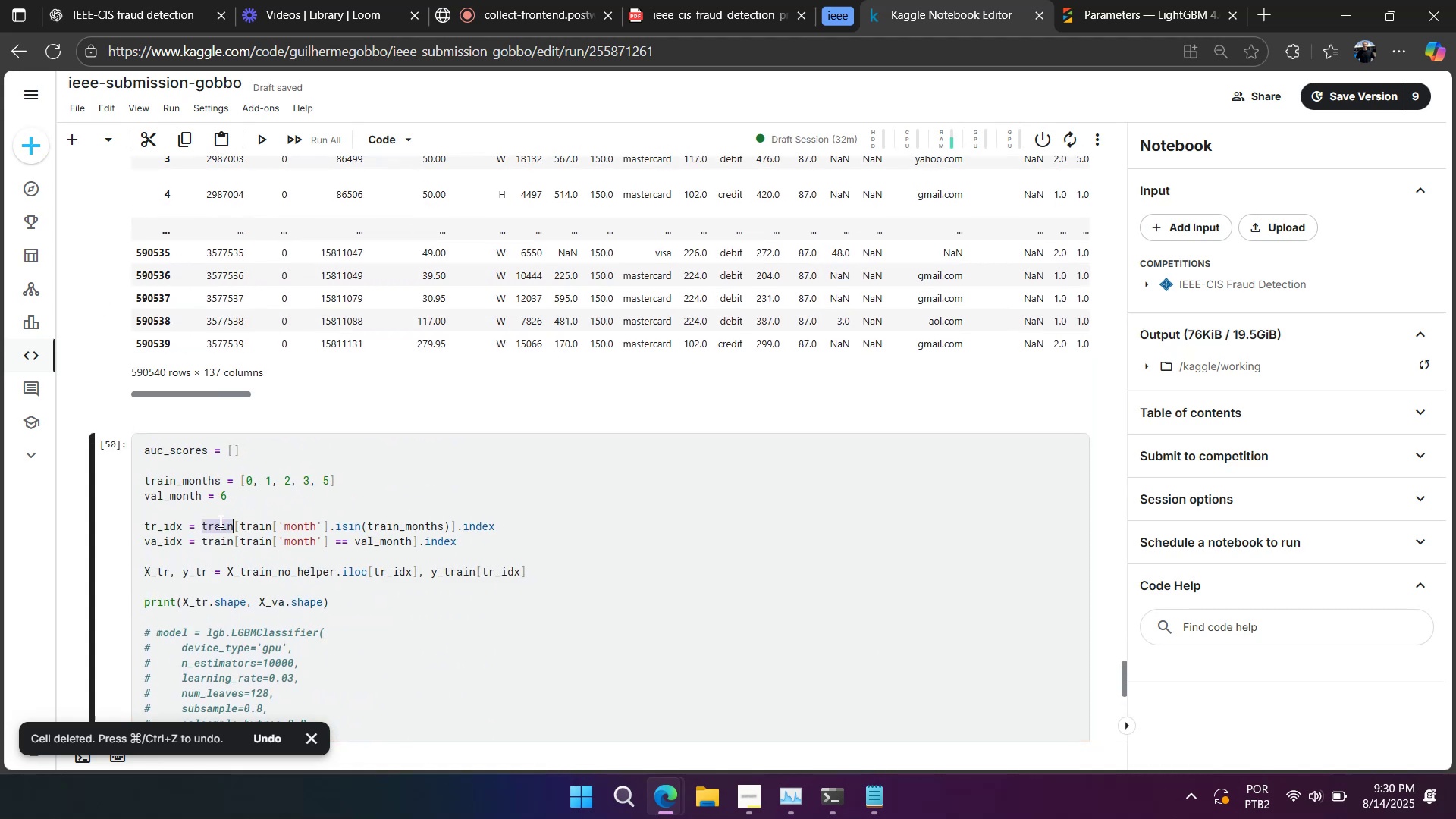 
scroll: coordinate [219, 520], scroll_direction: up, amount: 3.0
 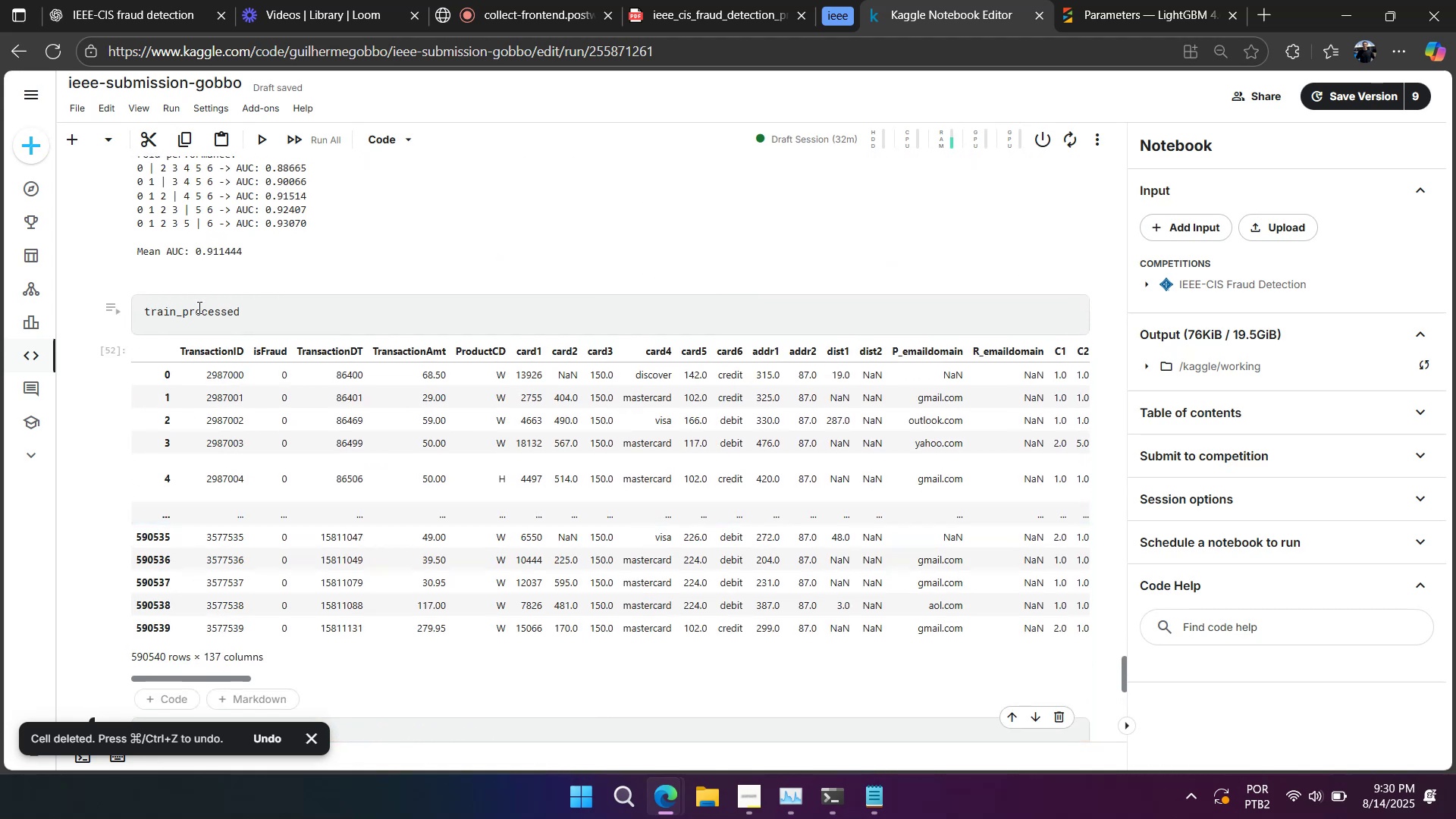 
double_click([198, 307])
 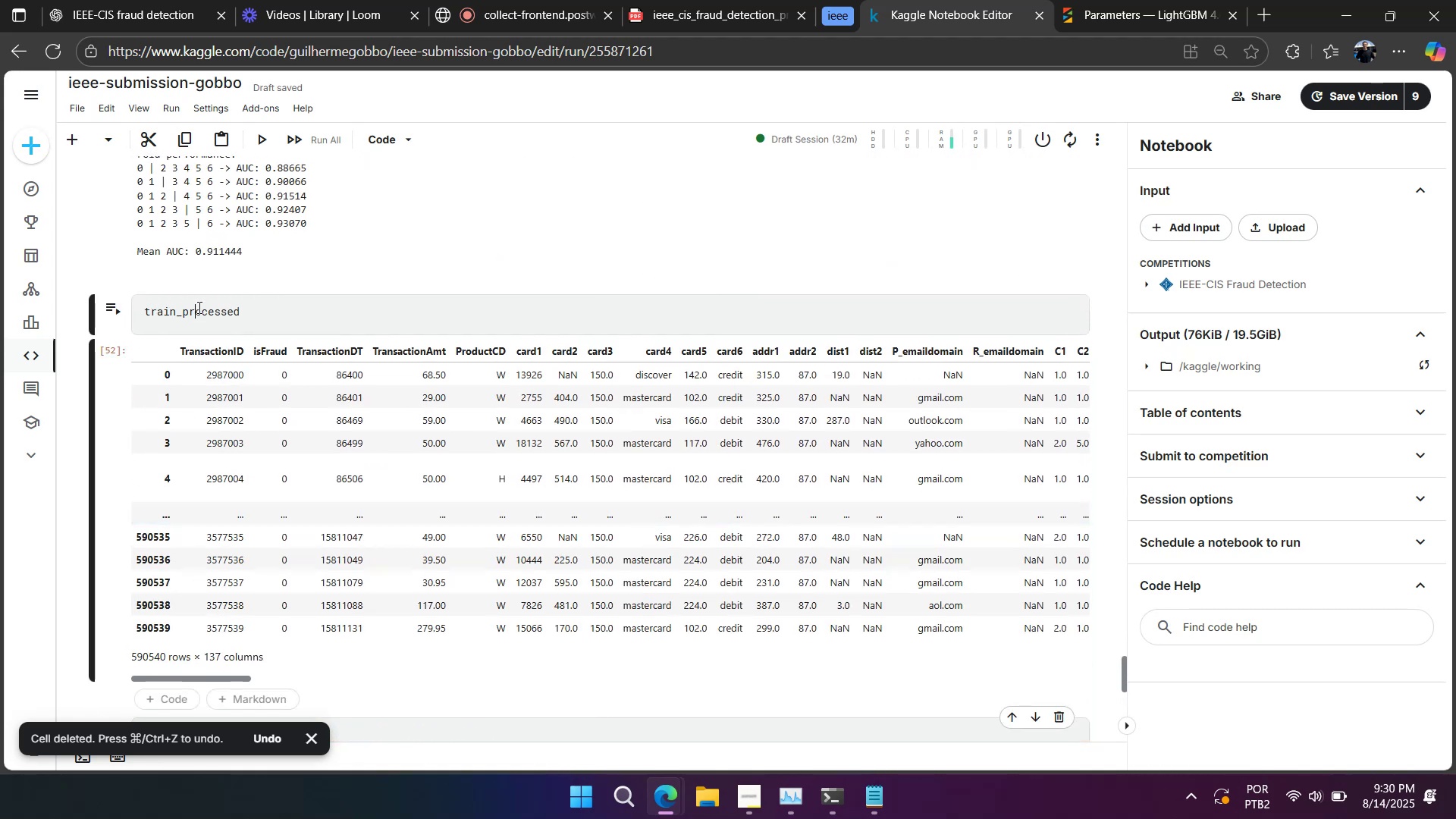 
key(Control+X)
 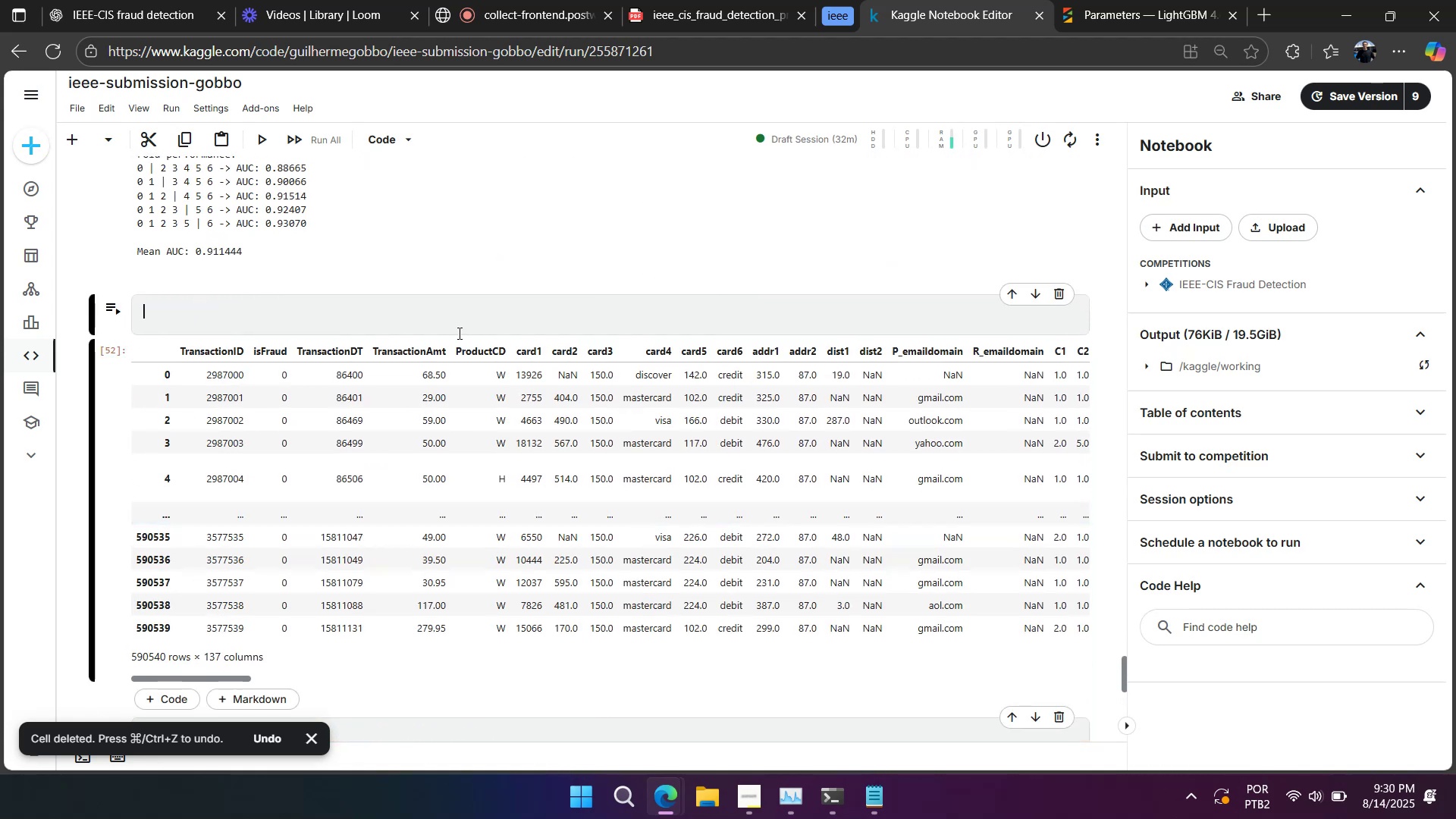 
key(Shift+Enter)
 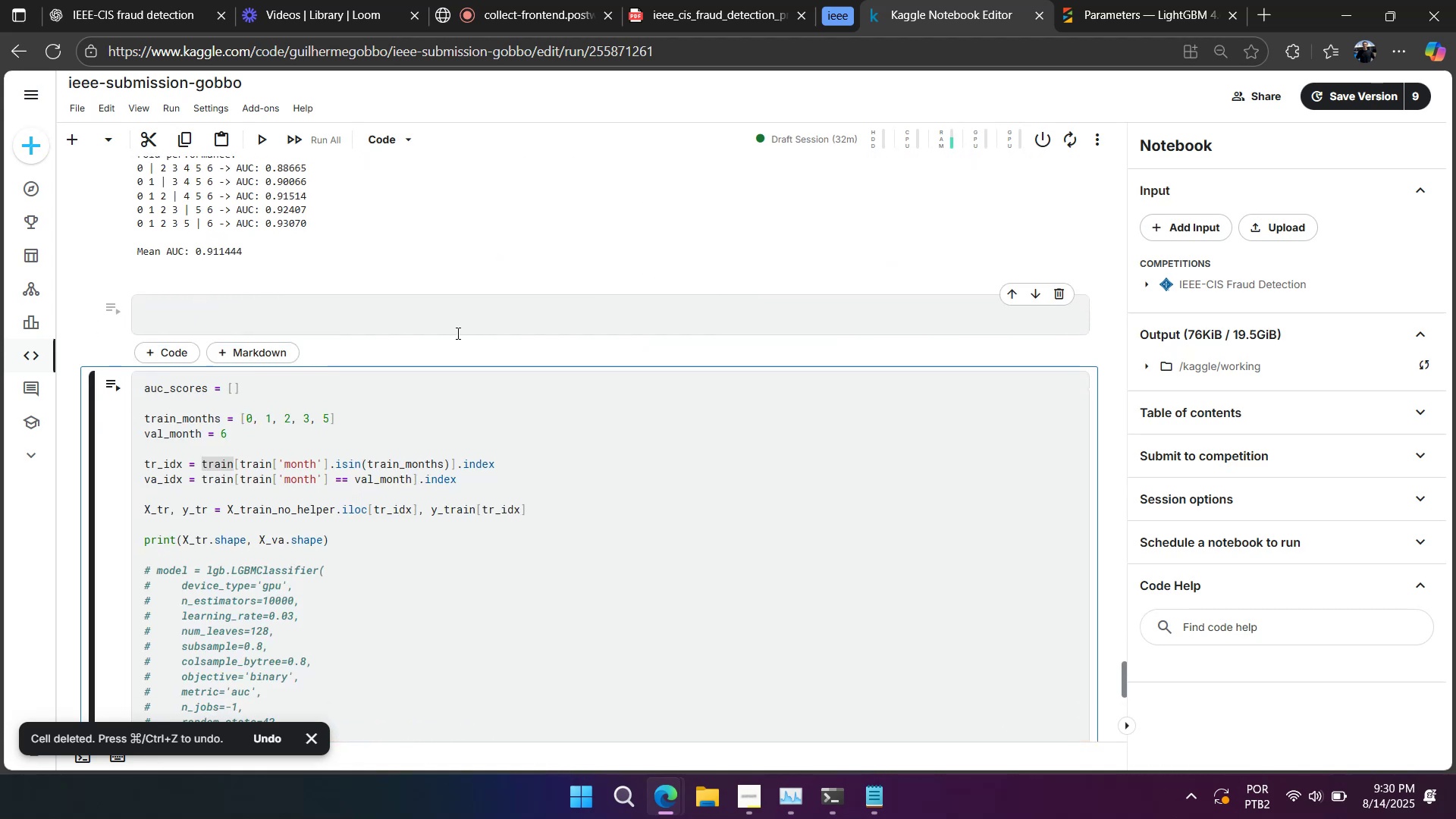 
scroll: coordinate [427, 338], scroll_direction: down, amount: 1.0
 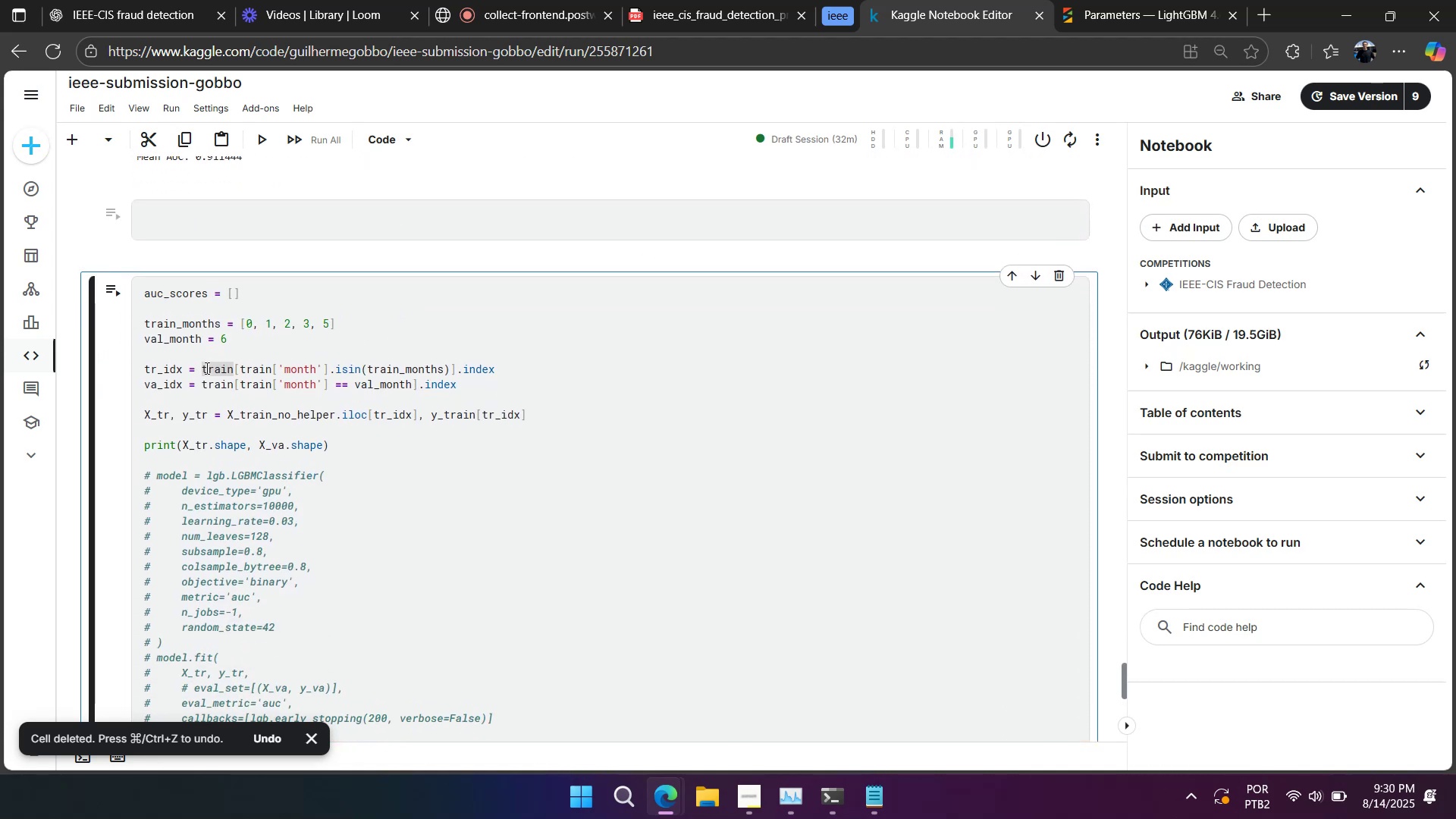 
double_click([212, 365])
 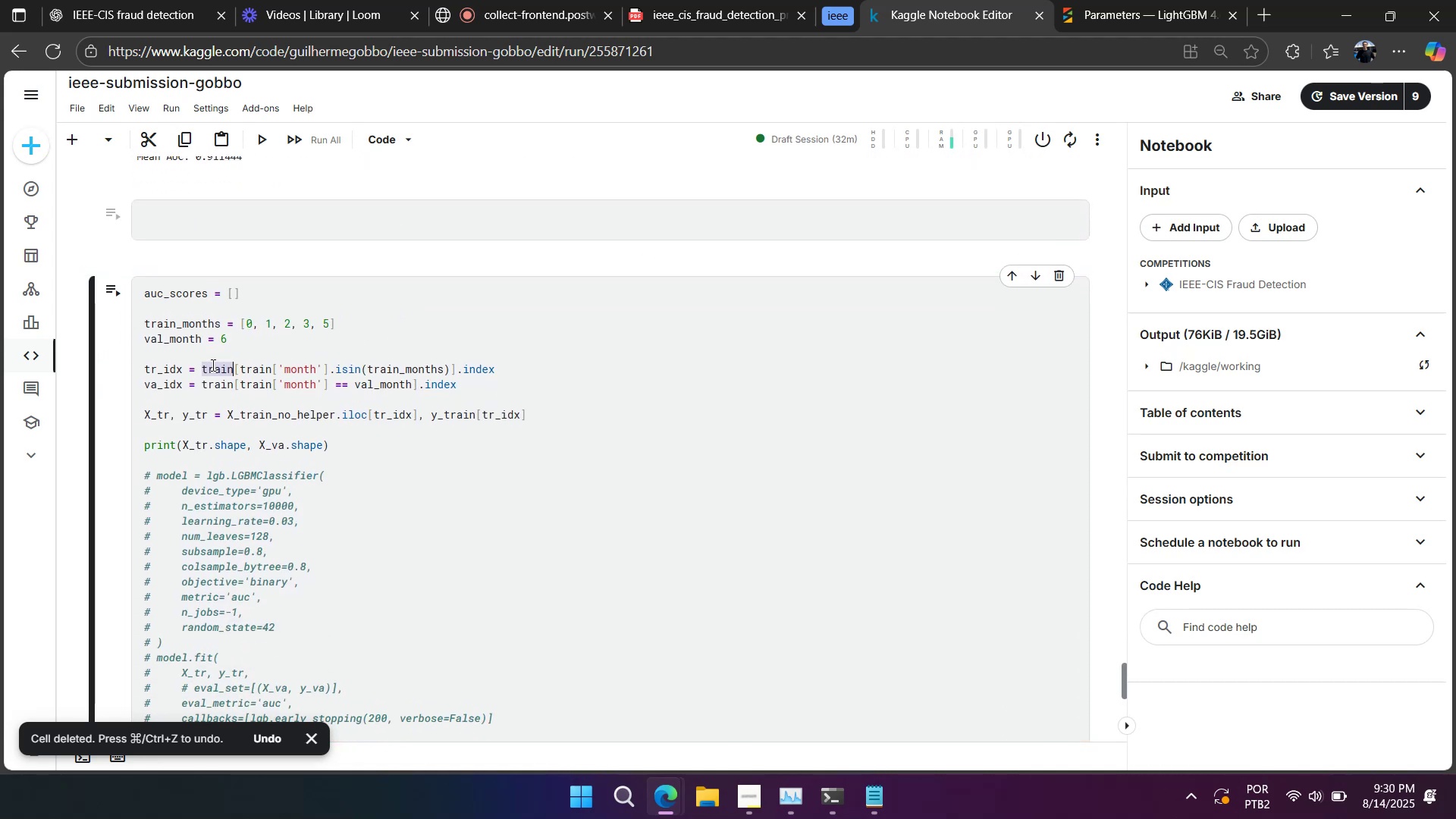 
key(Control+ControlLeft)
 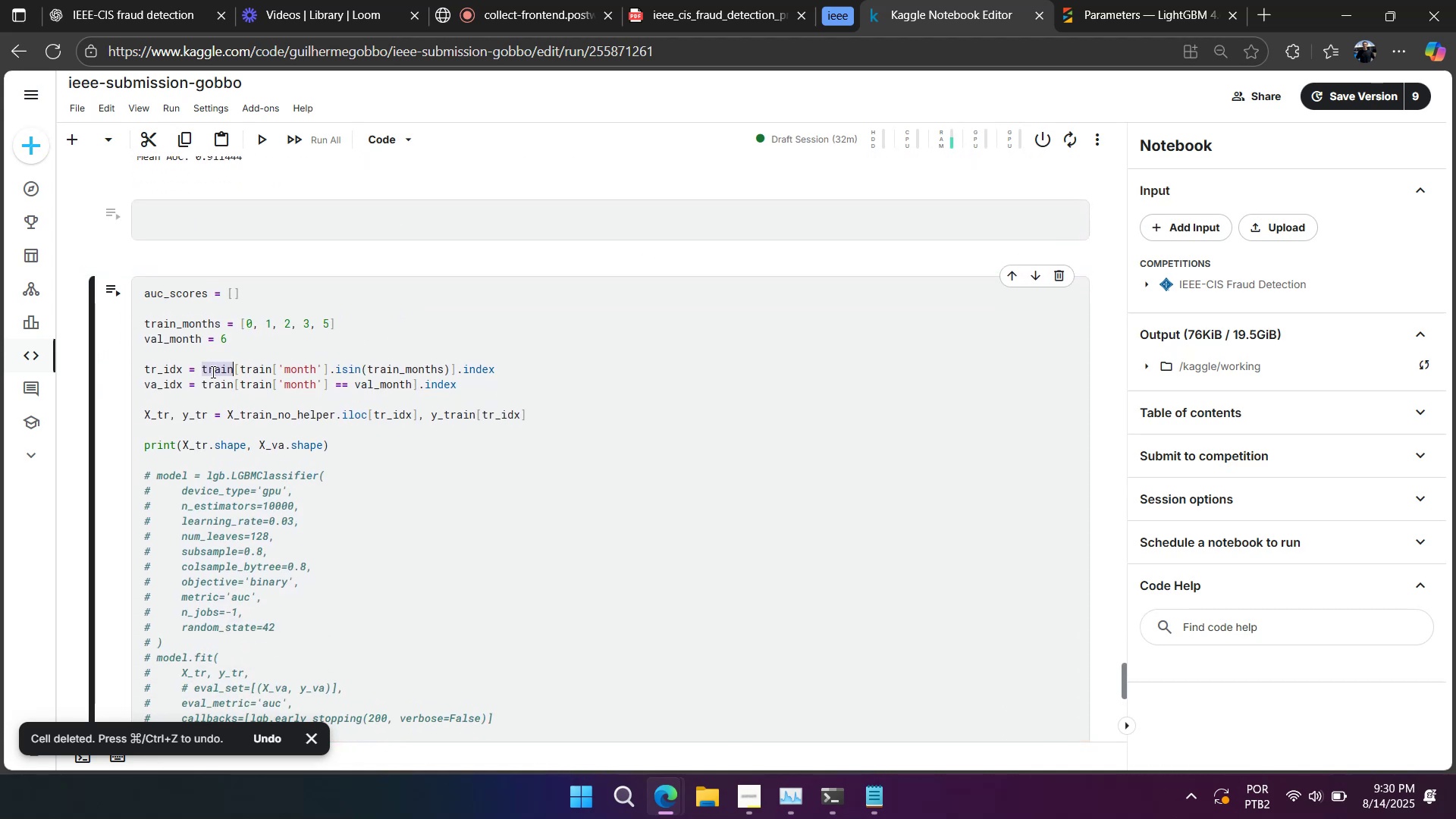 
key(Control+V)
 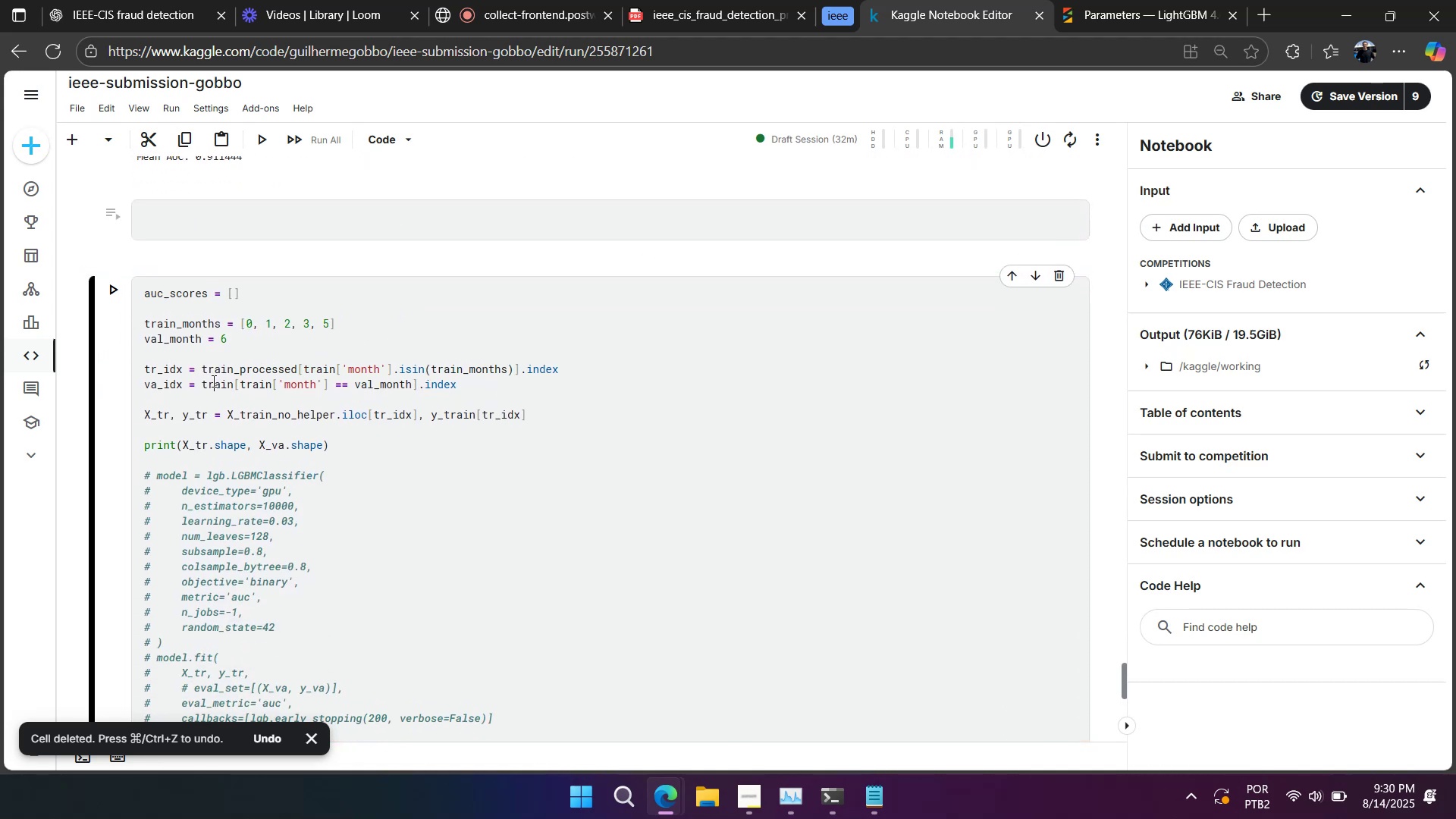 
double_click([212, 381])
 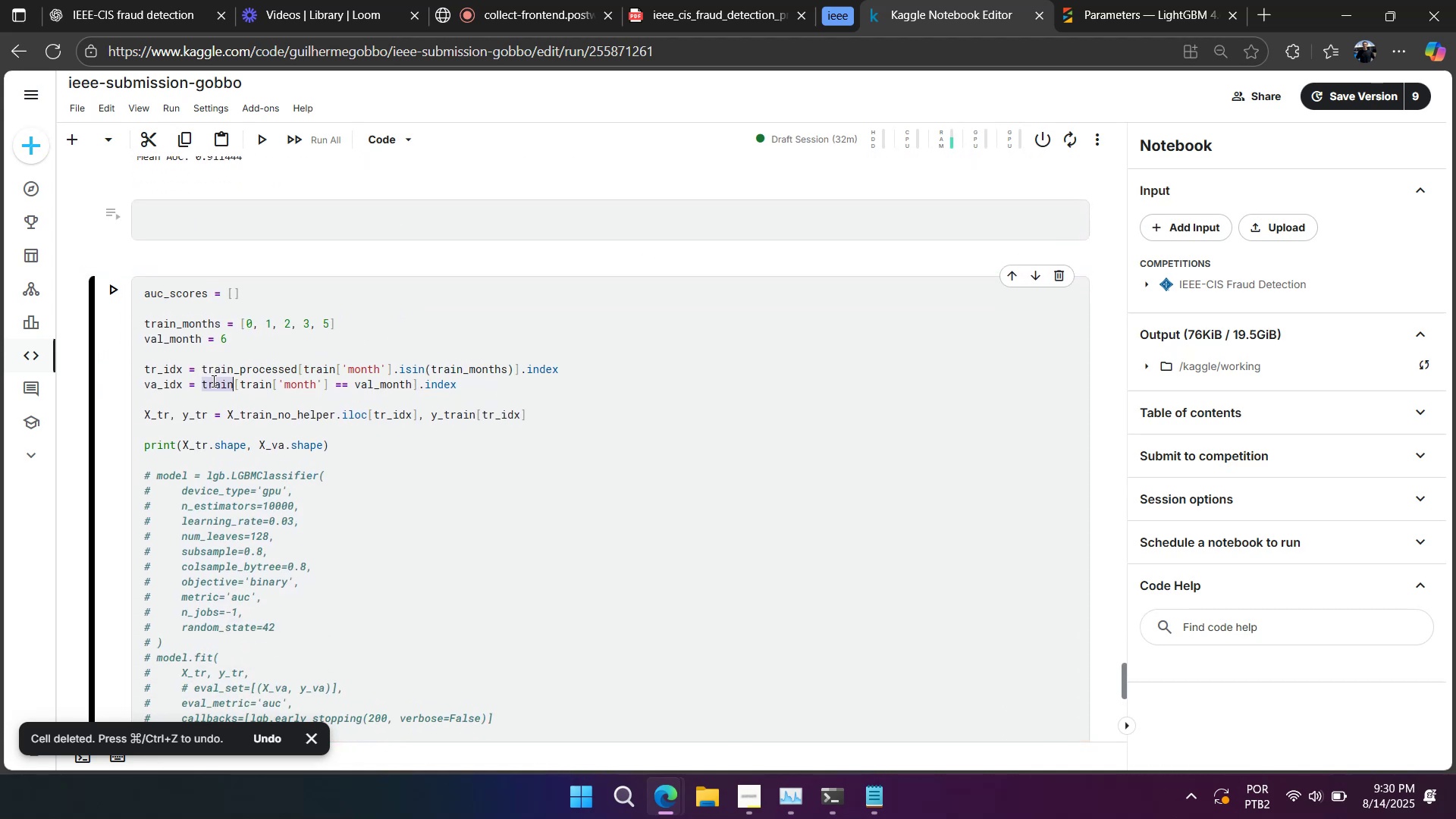 
key(Control+ControlLeft)
 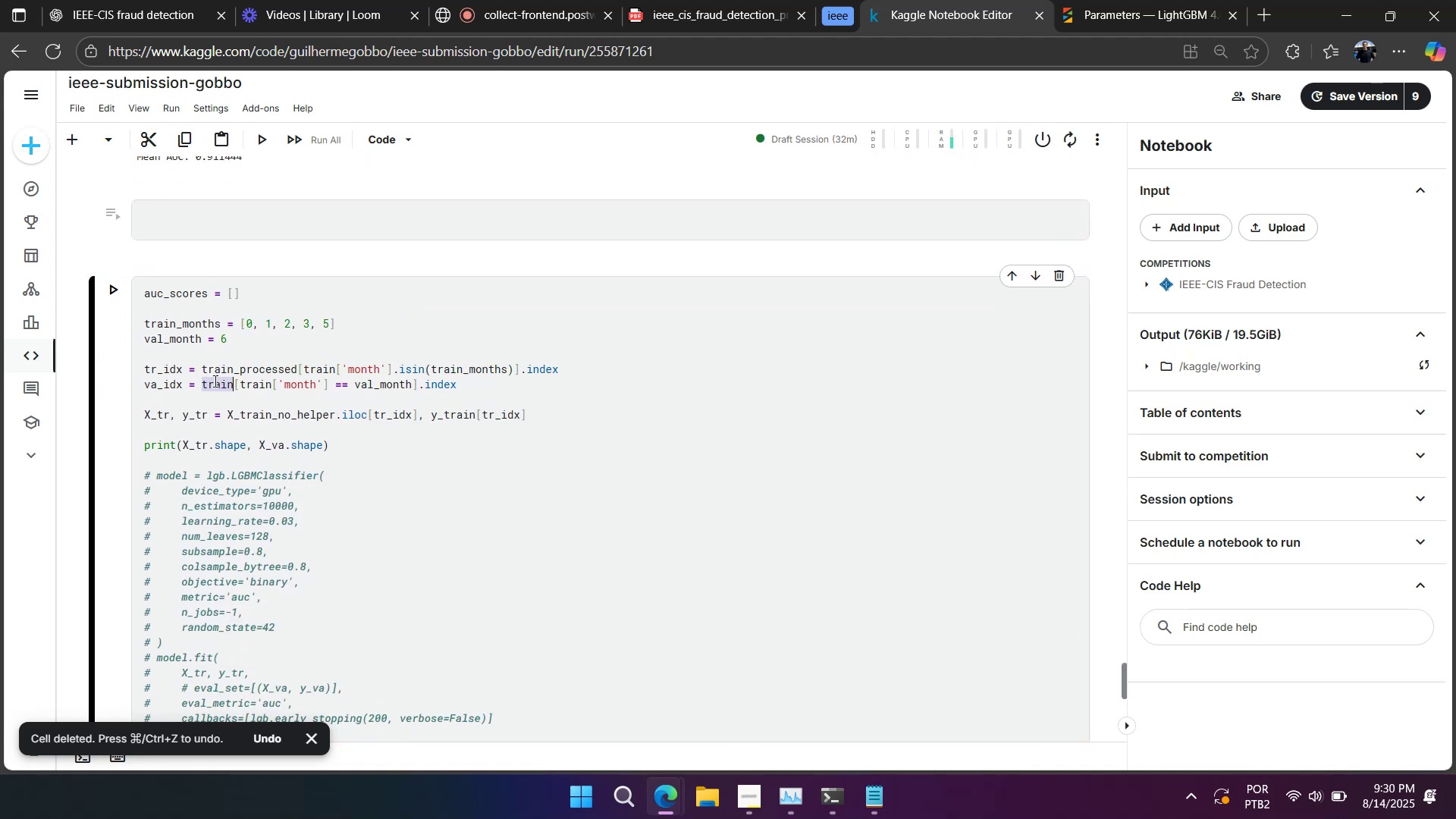 
key(Control+V)
 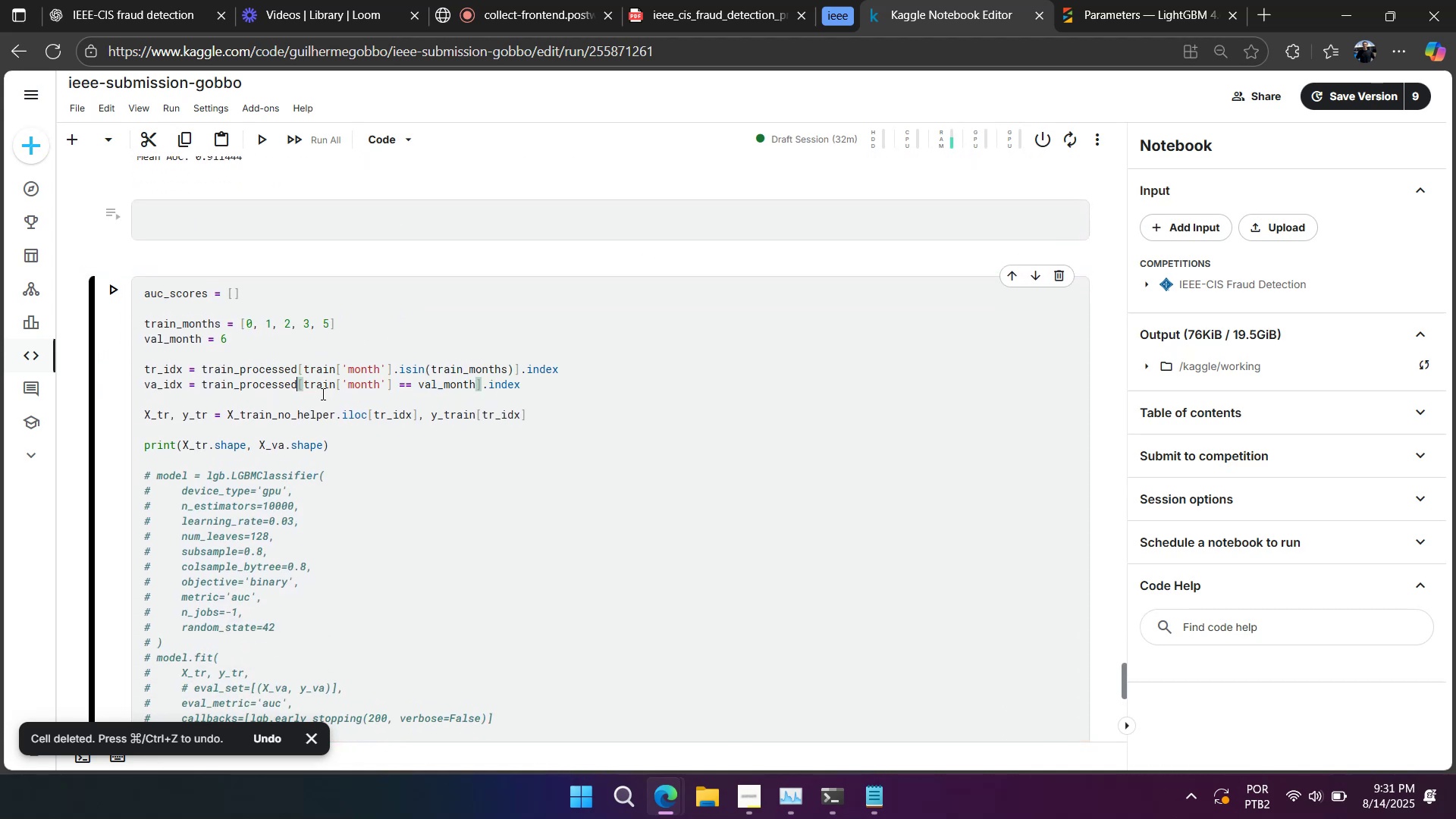 
left_click([336, 393])
 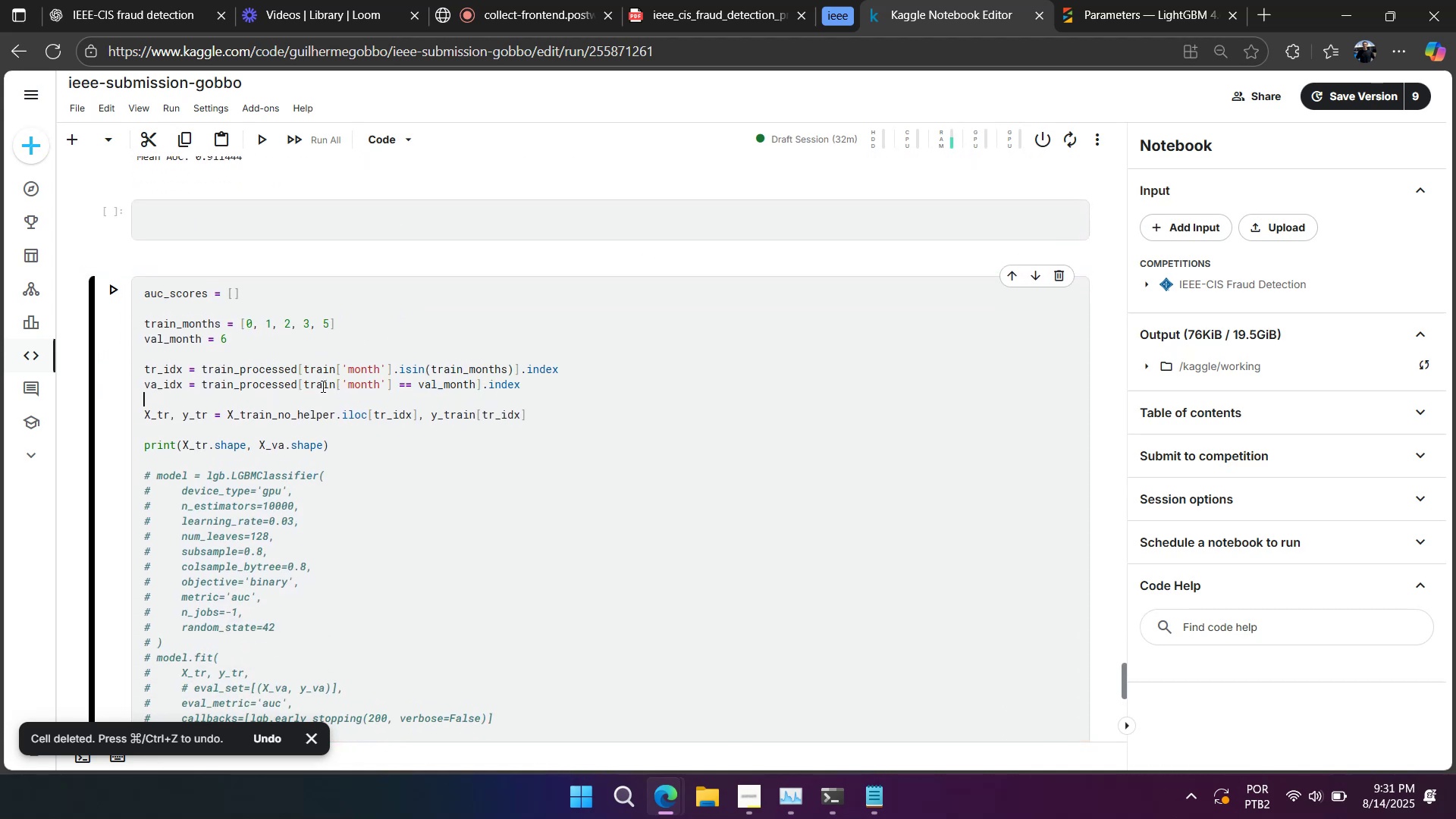 
double_click([321, 384])
 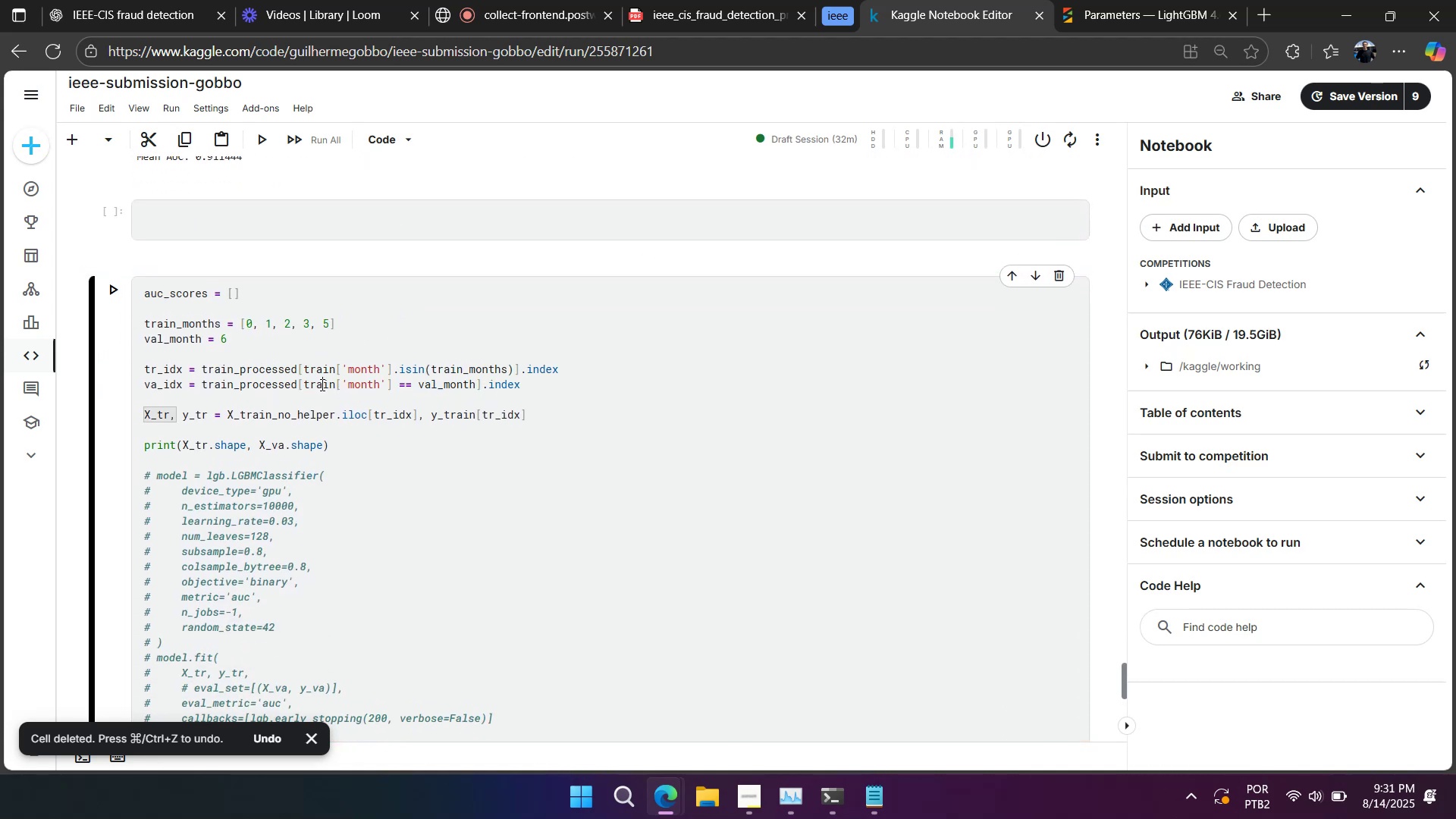 
triple_click([321, 384])
 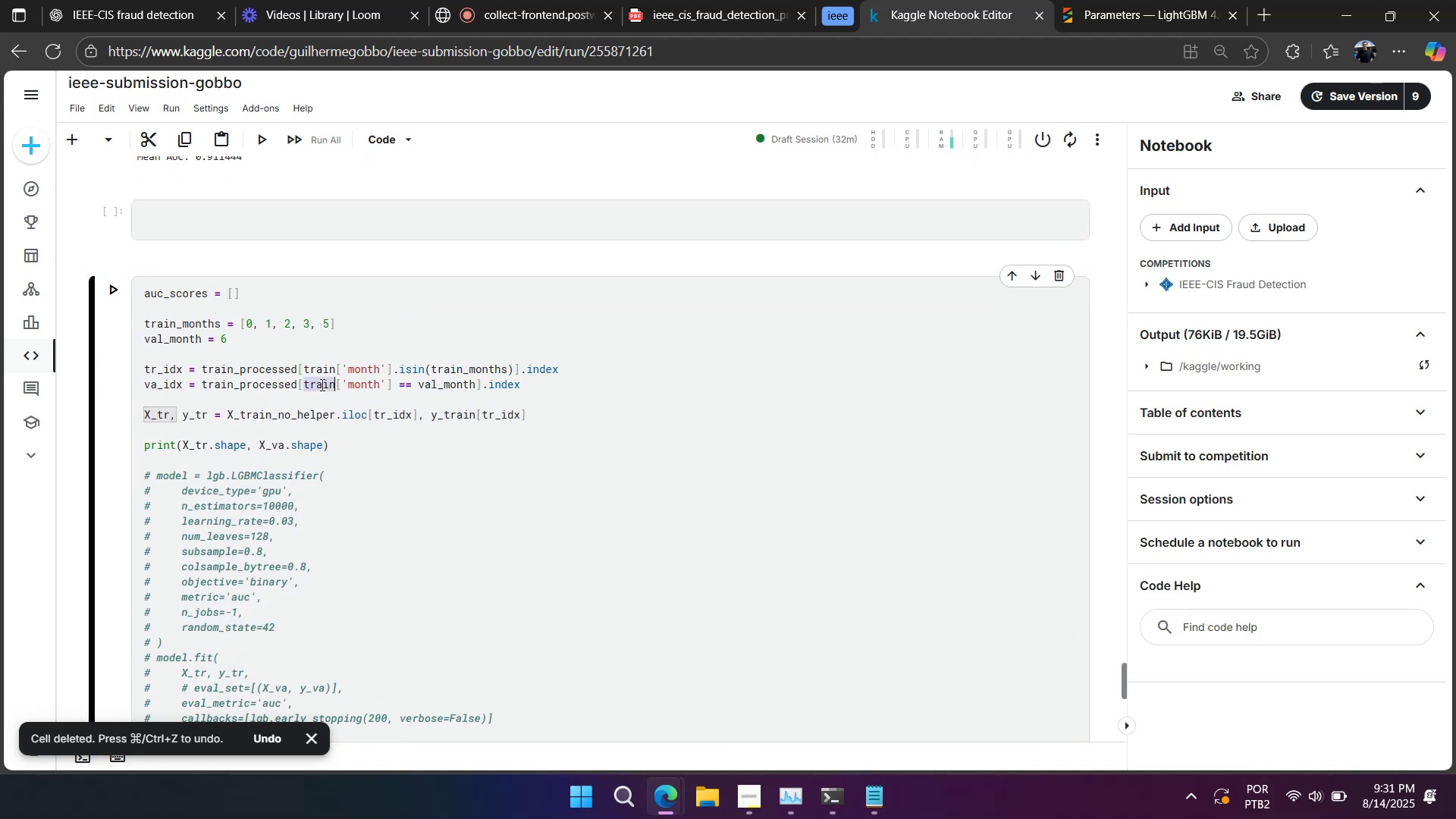 
key(Control+ControlLeft)
 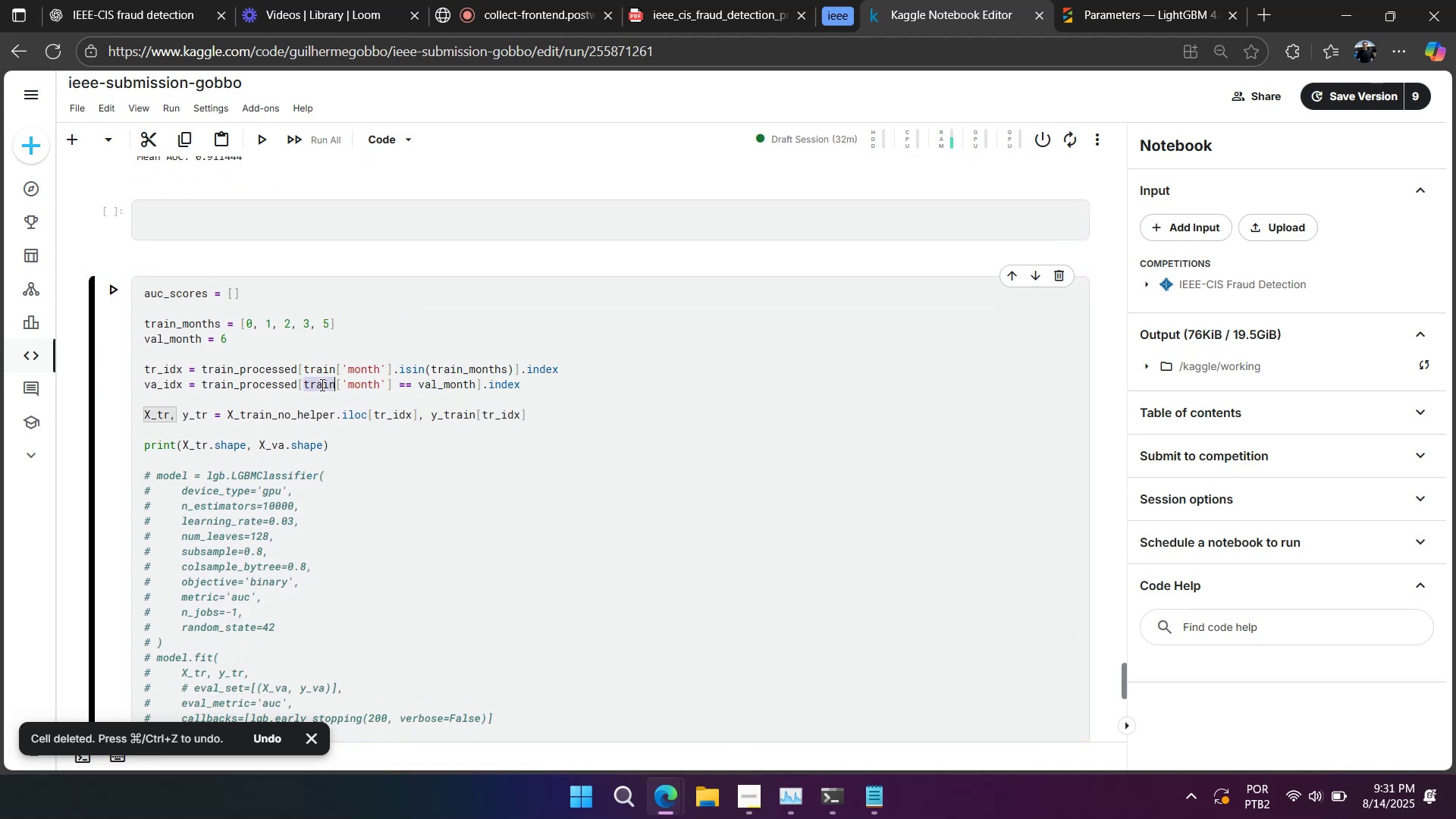 
key(Control+V)
 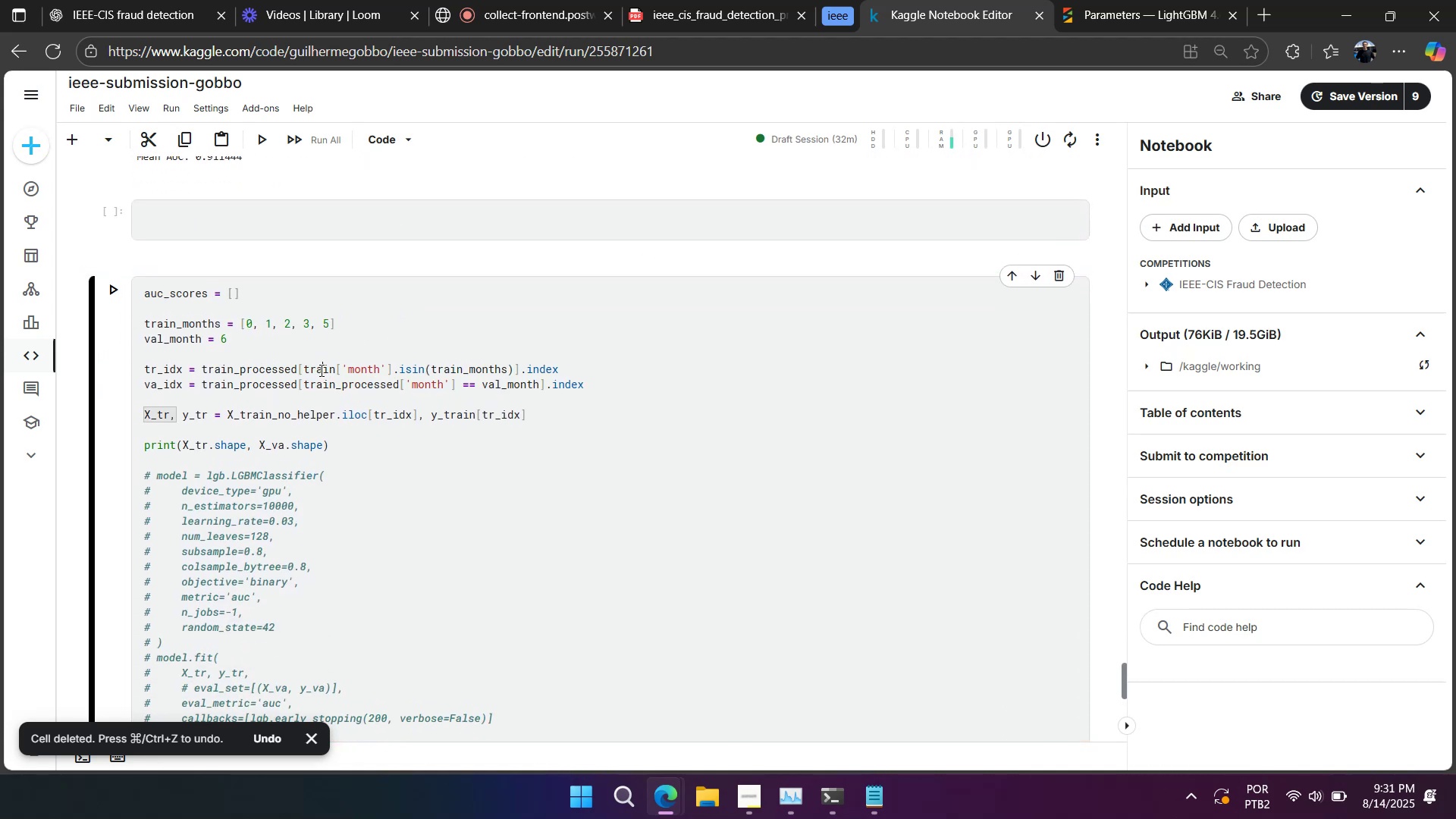 
double_click([320, 370])
 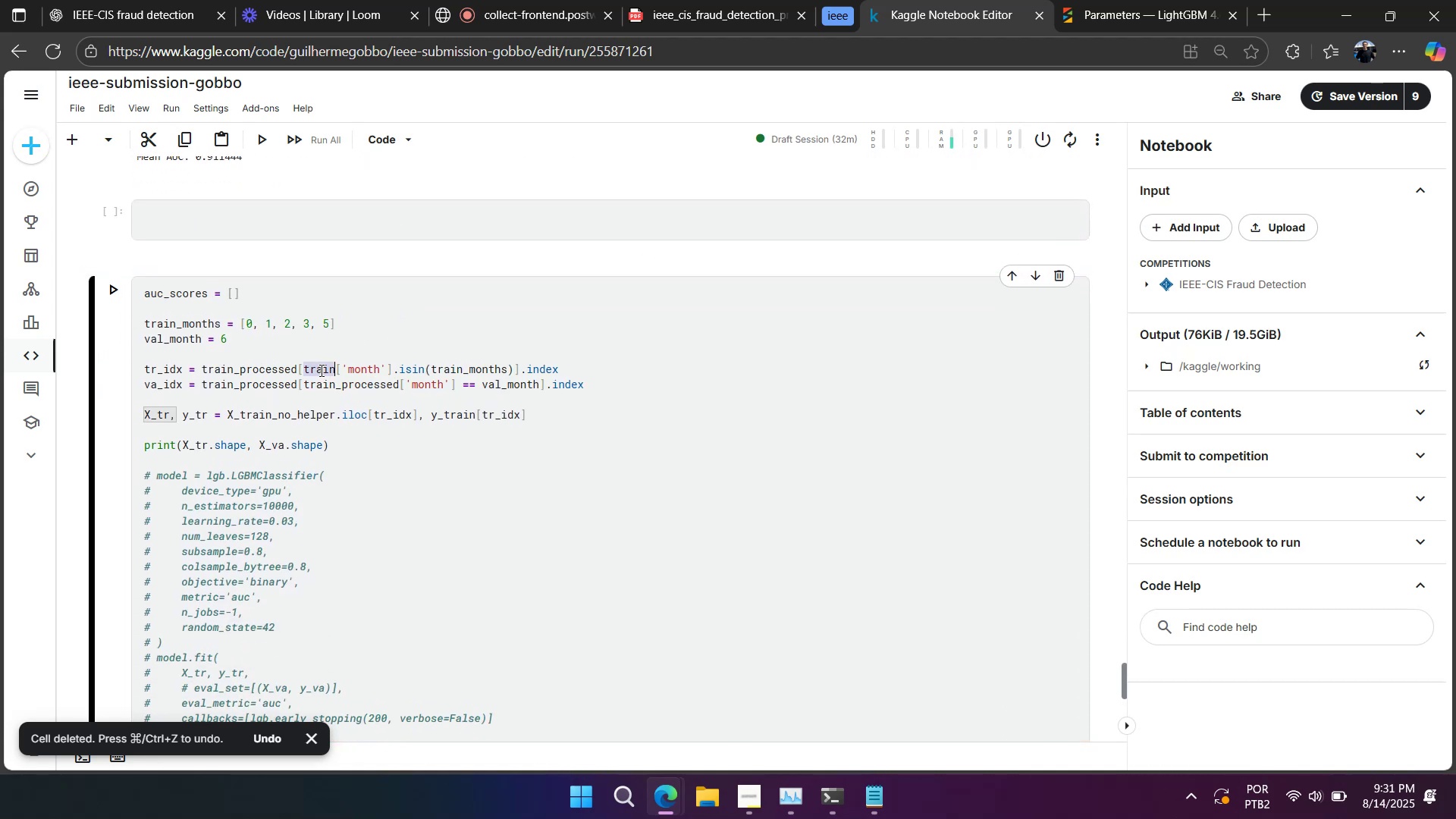 
key(Control+V)
 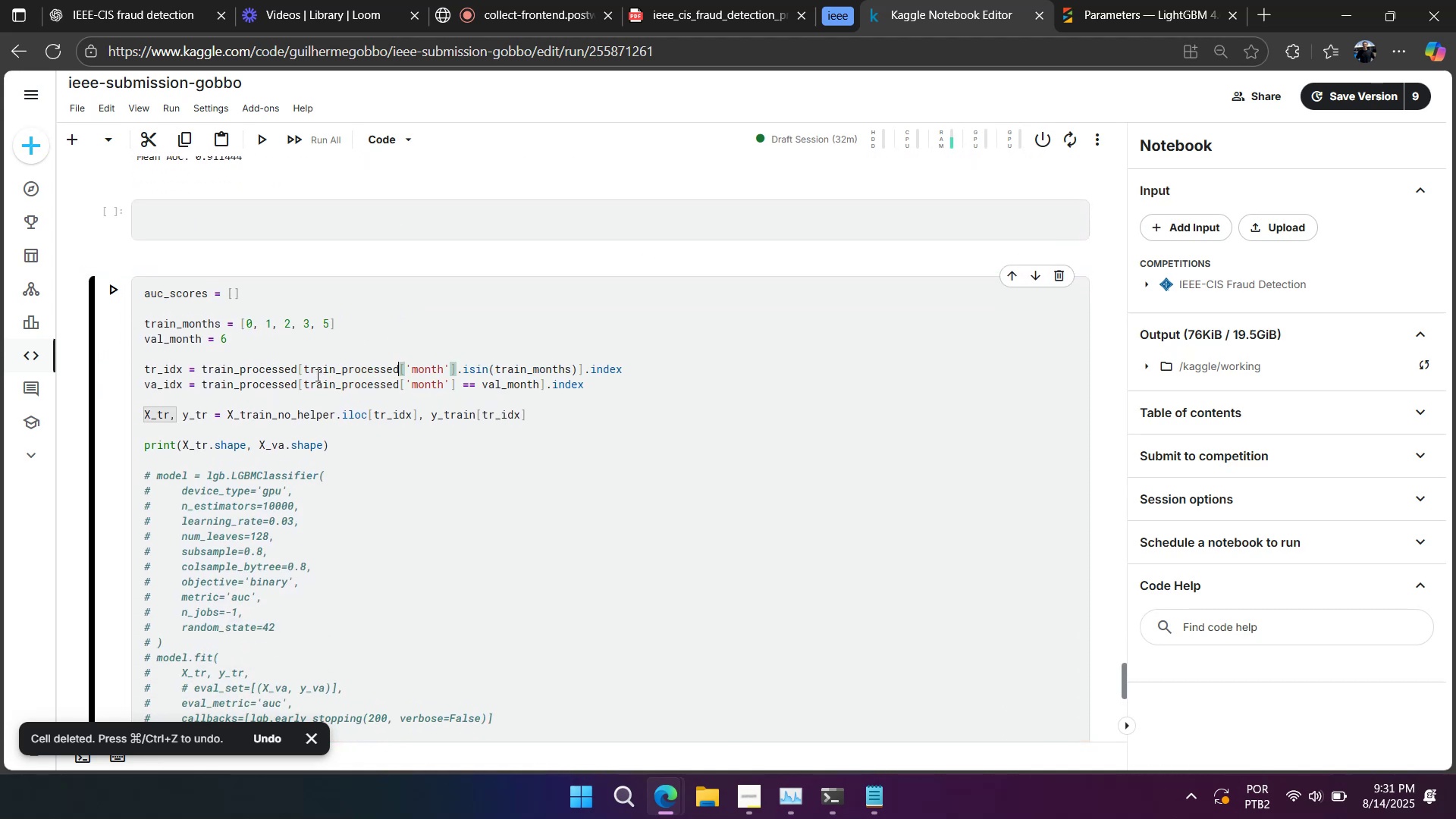 
scroll: coordinate [314, 378], scroll_direction: none, amount: 0.0
 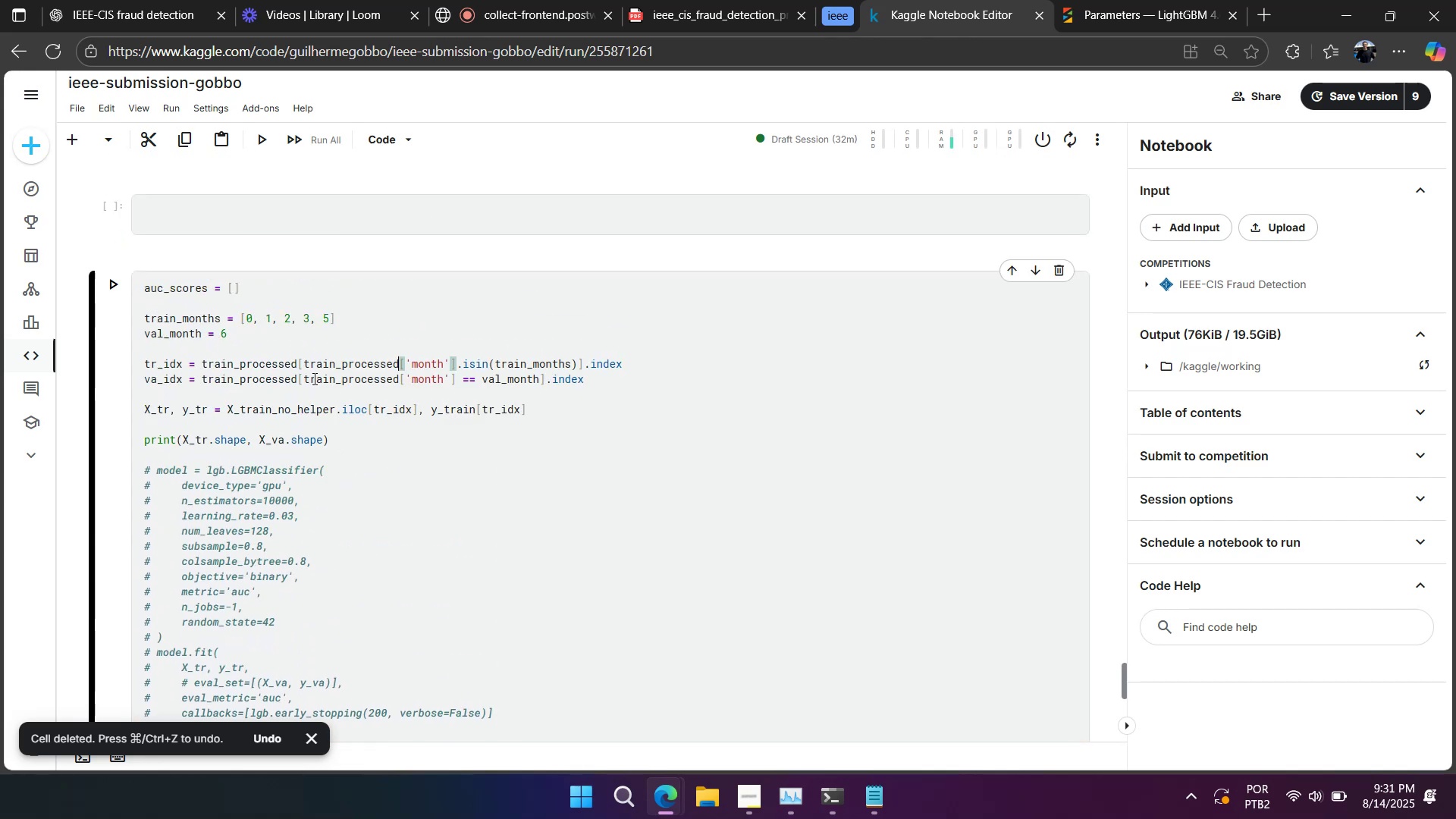 
key(Shift+Enter)
 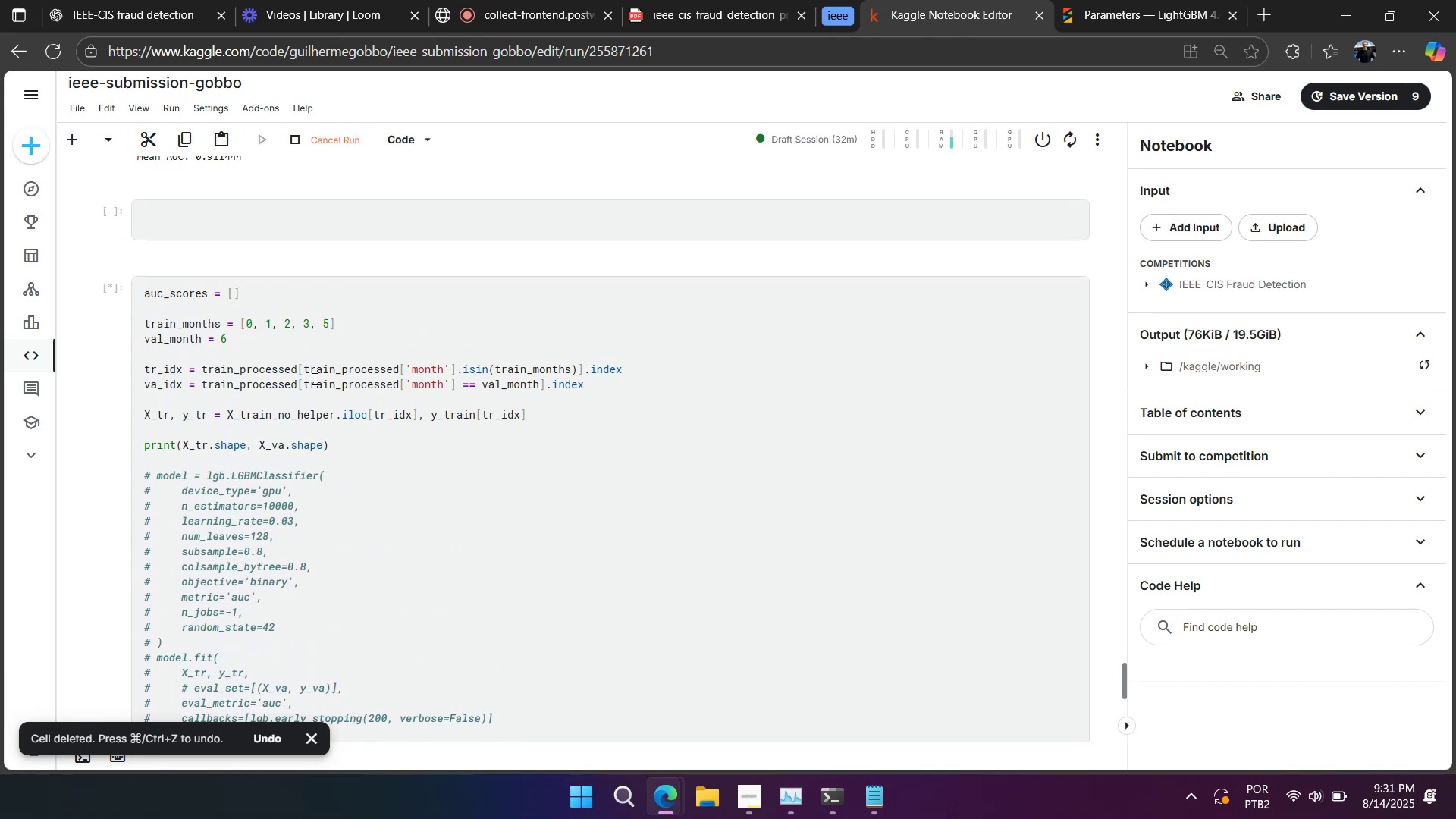 
scroll: coordinate [313, 378], scroll_direction: down, amount: 4.0
 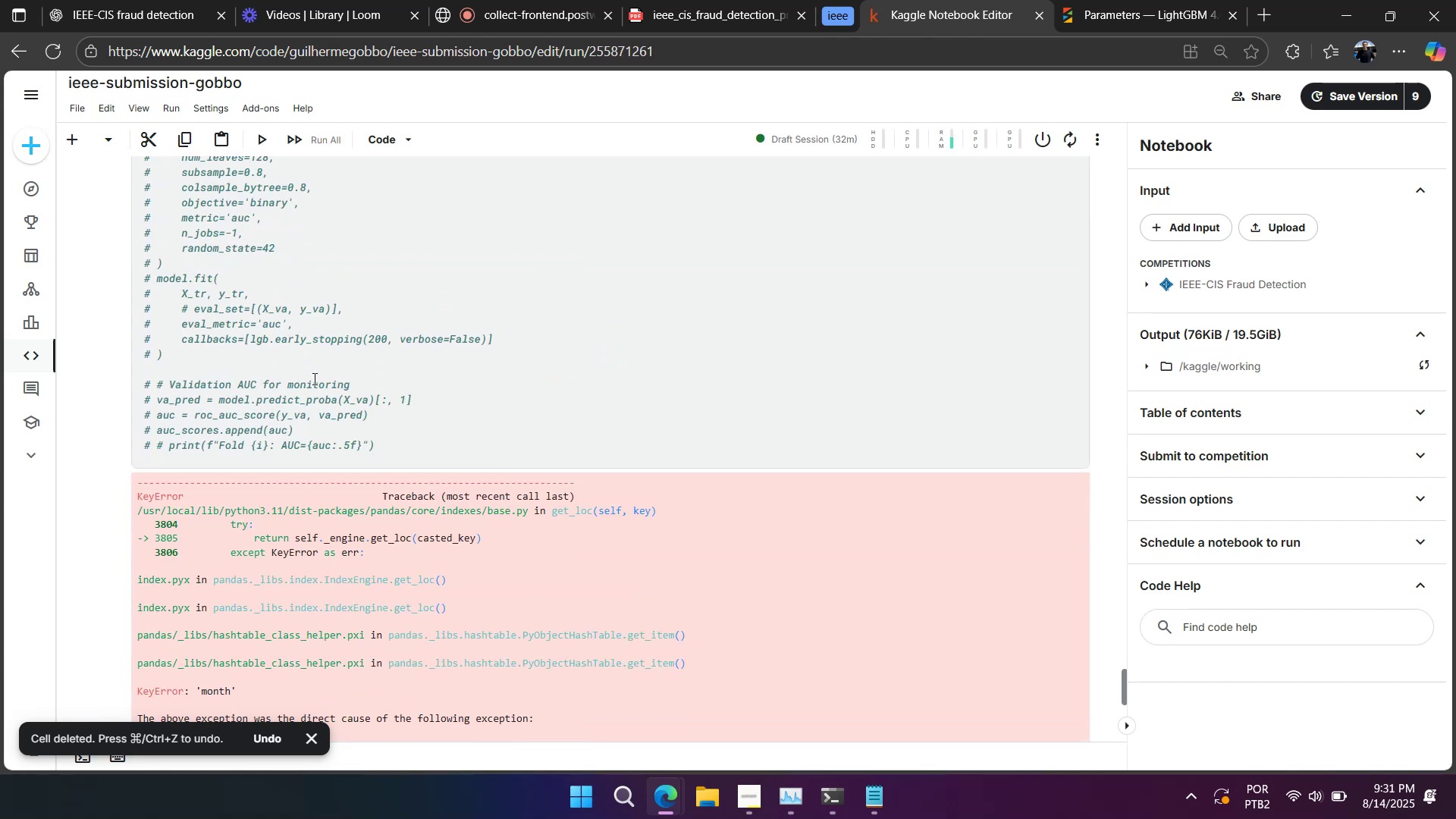 
scroll: coordinate [313, 378], scroll_direction: up, amount: 4.0
 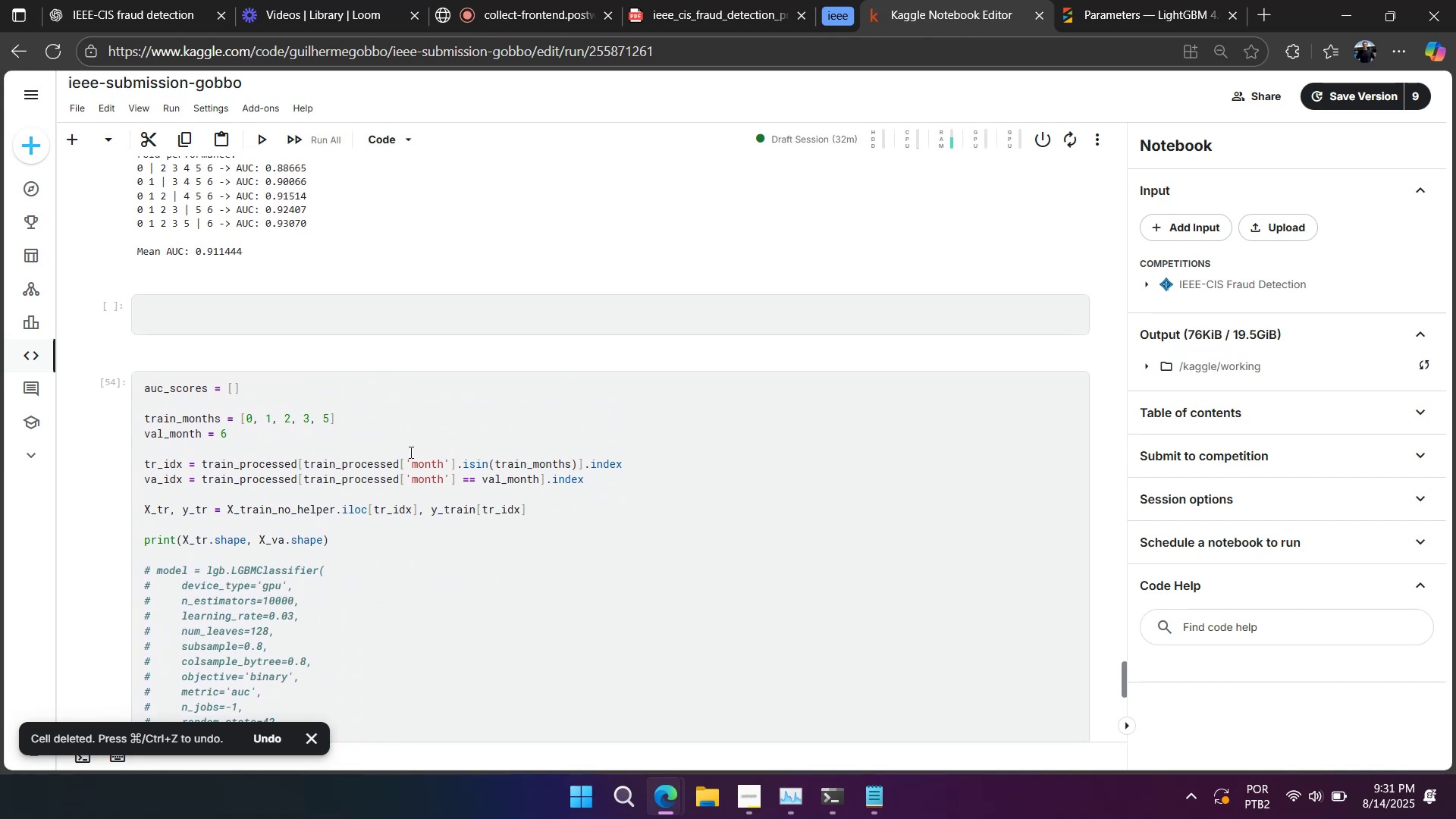 
double_click([372, 462])
 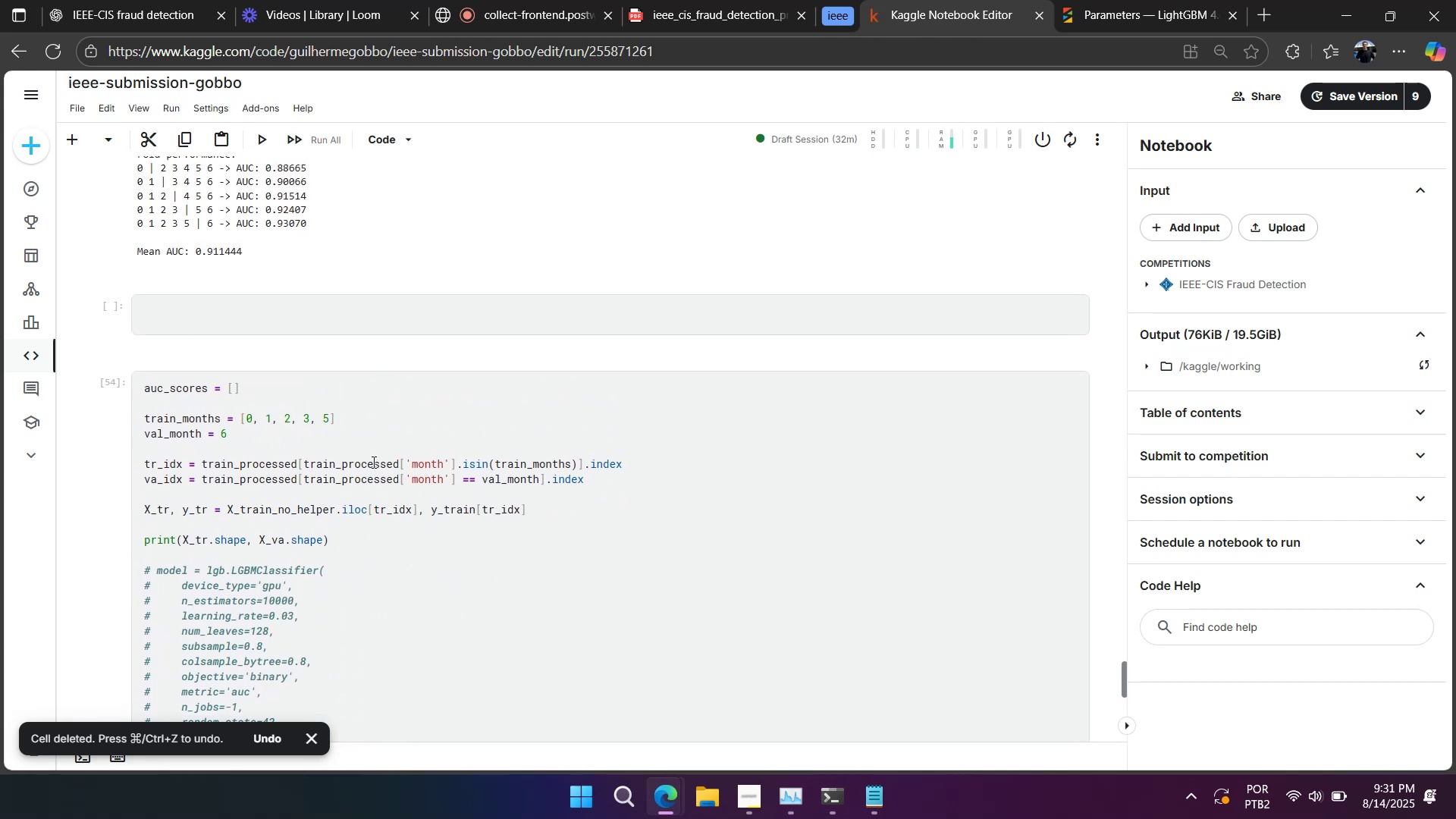 
key(Control+C)
 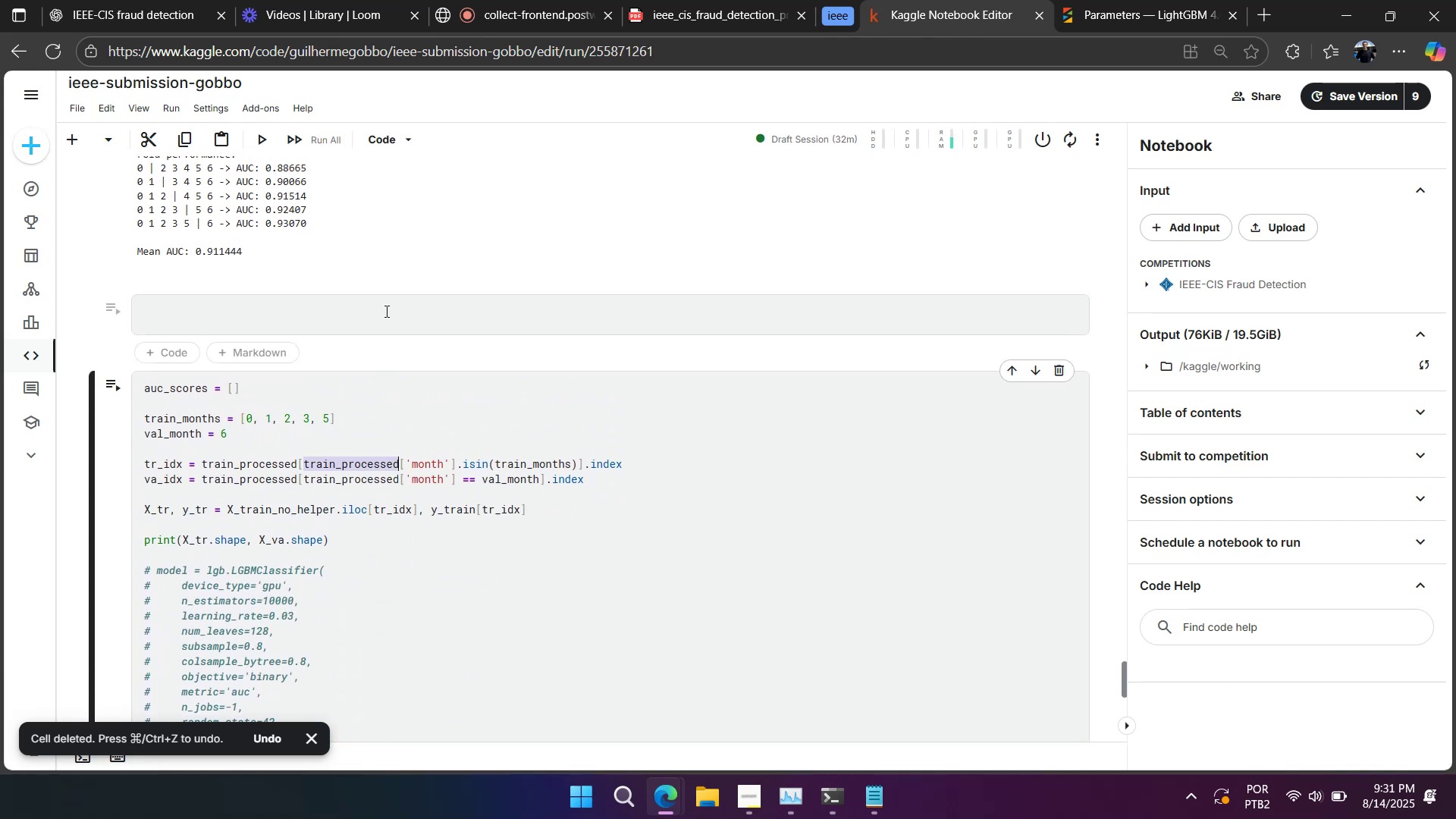 
left_click([385, 311])
 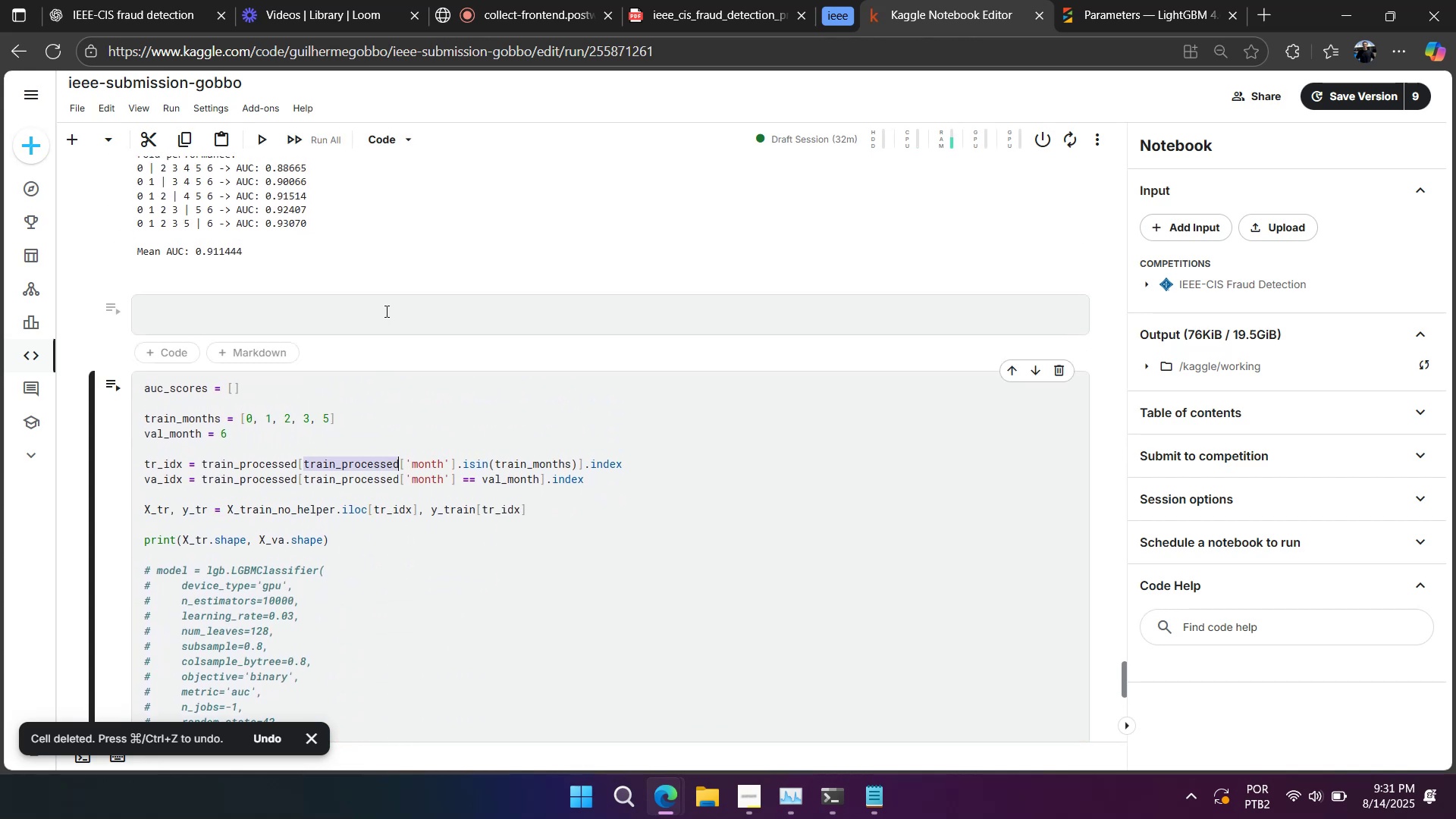 
key(Control+ControlLeft)
 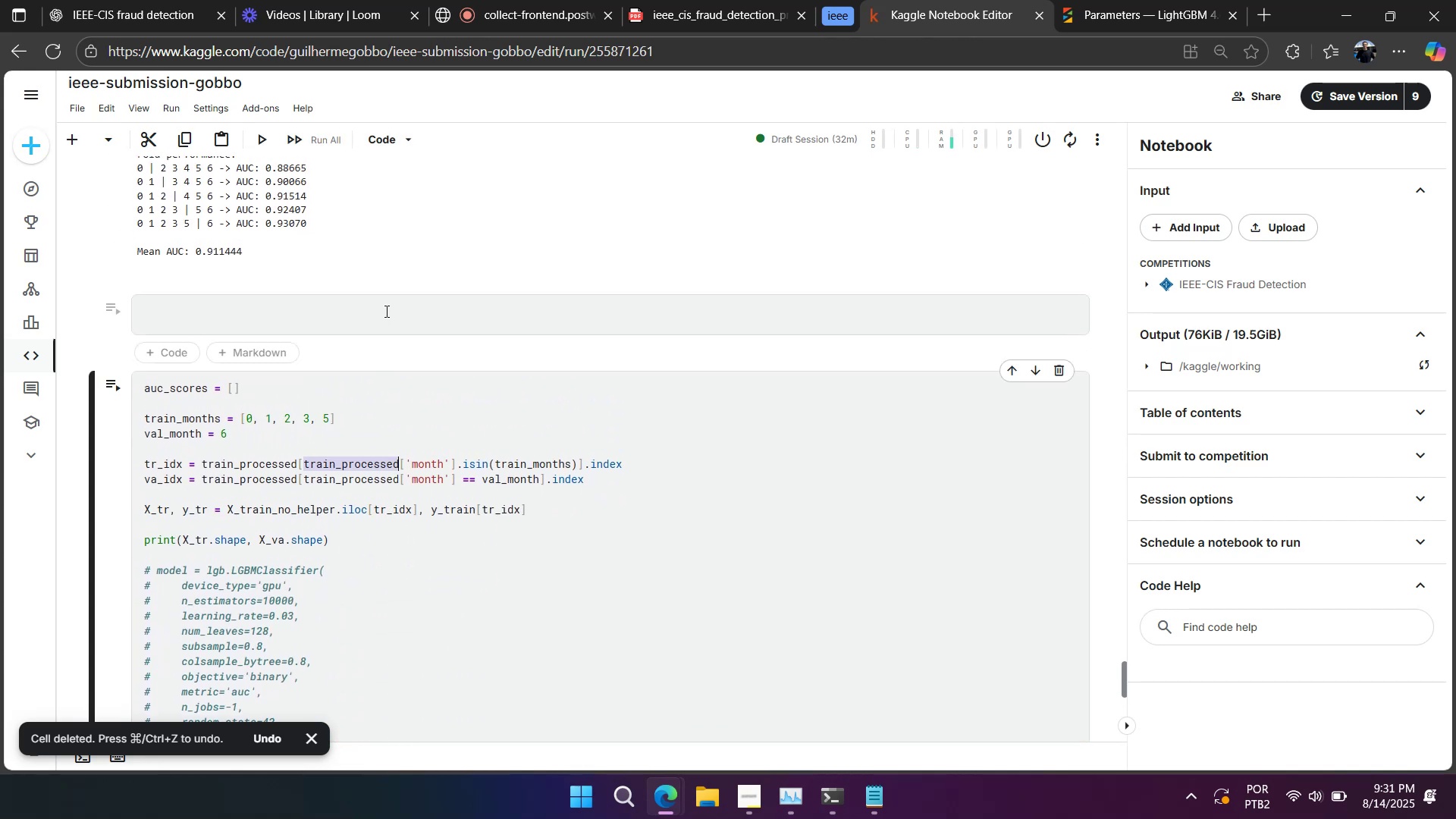 
key(Control+V)
 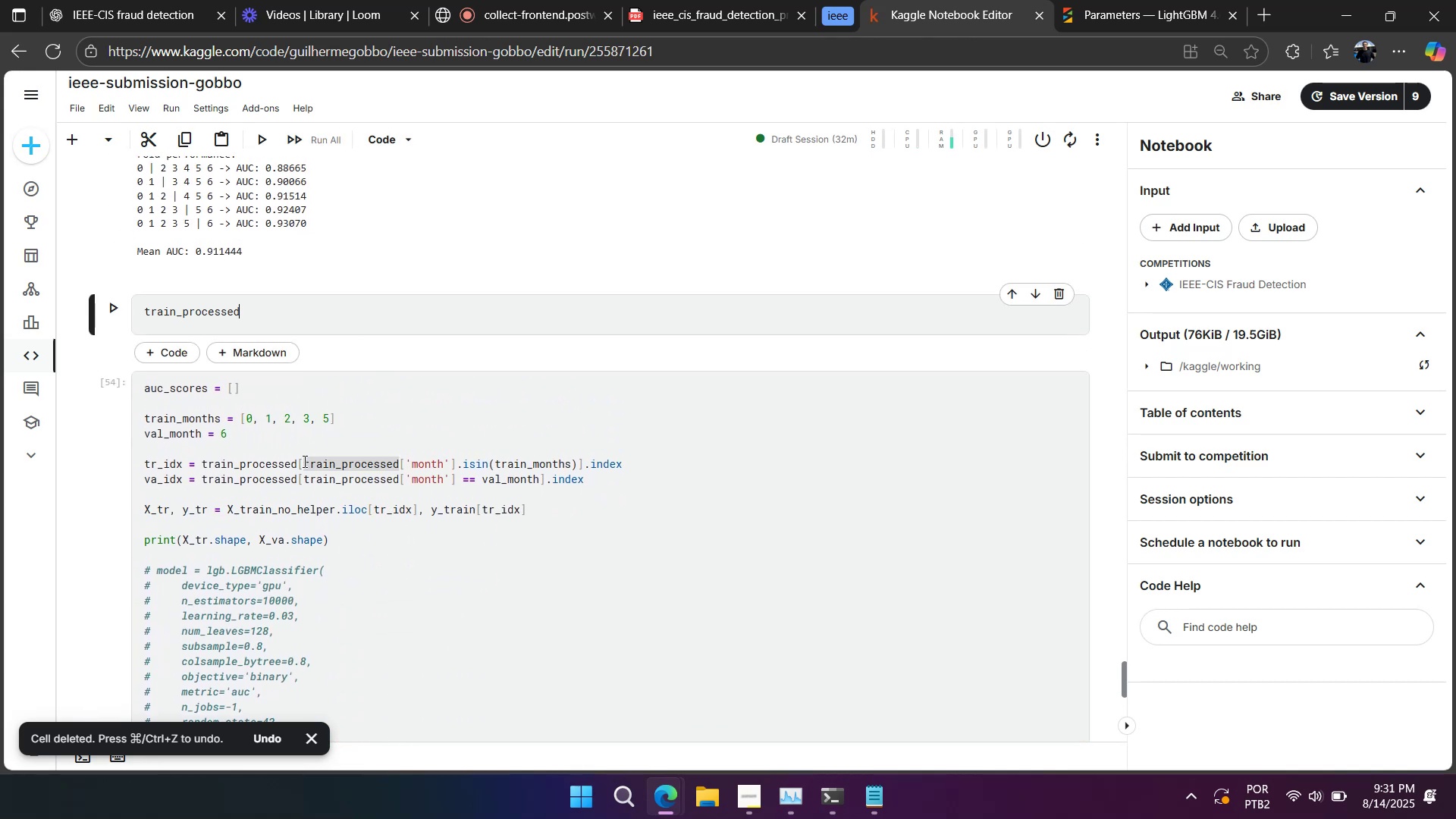 
left_click([299, 323])
 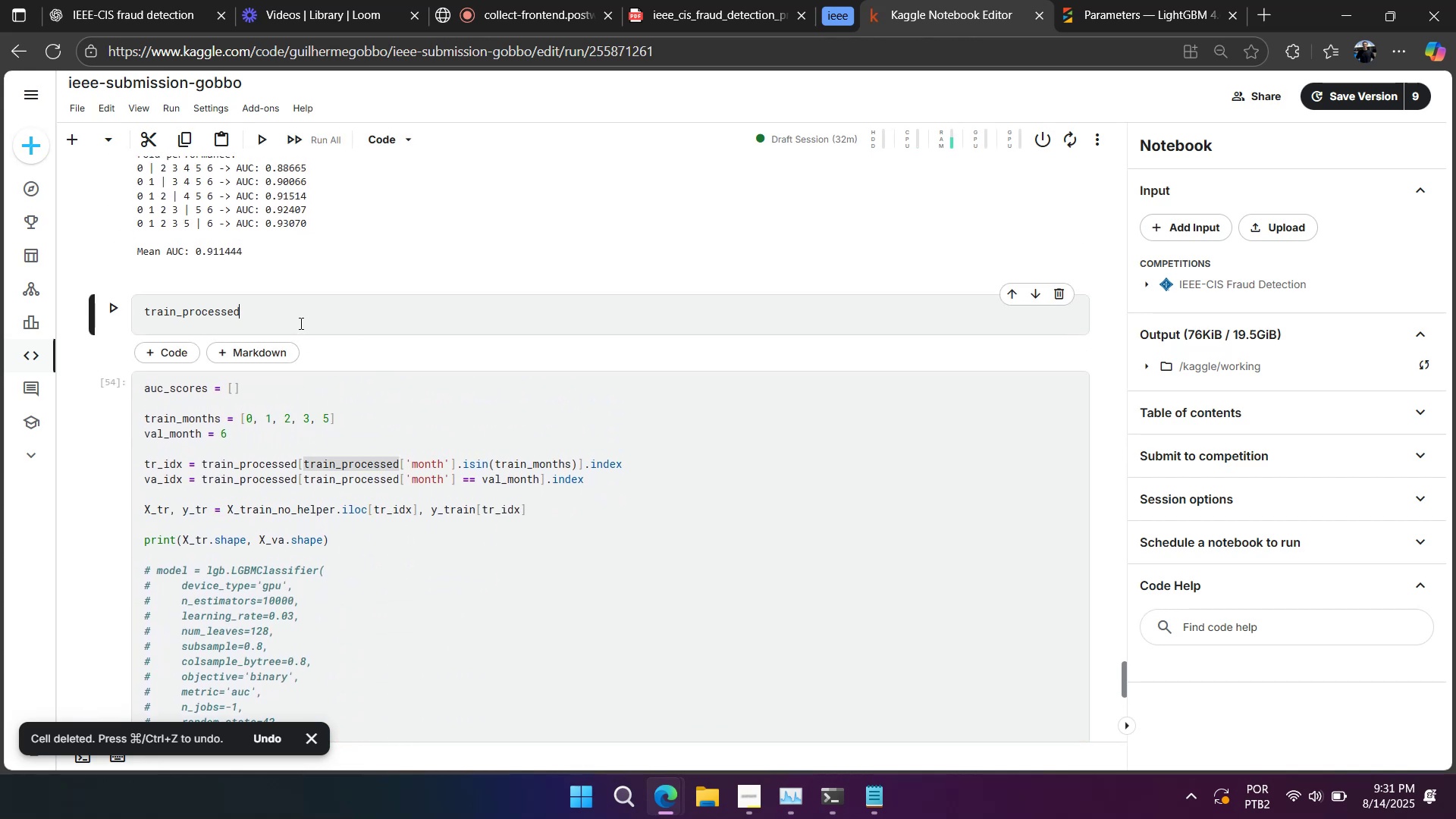 
key(Shift+Enter)
 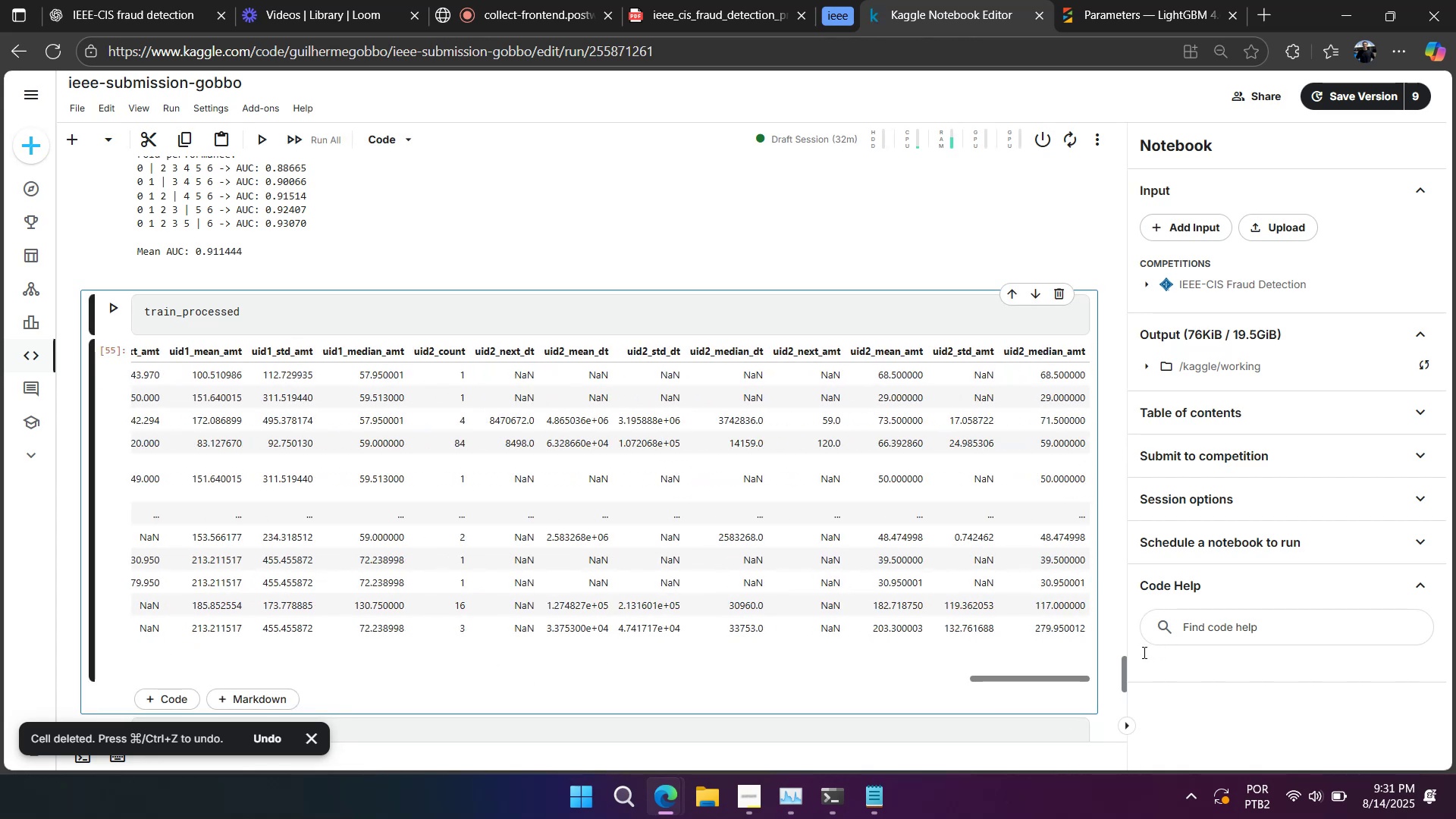 
wait(9.41)
 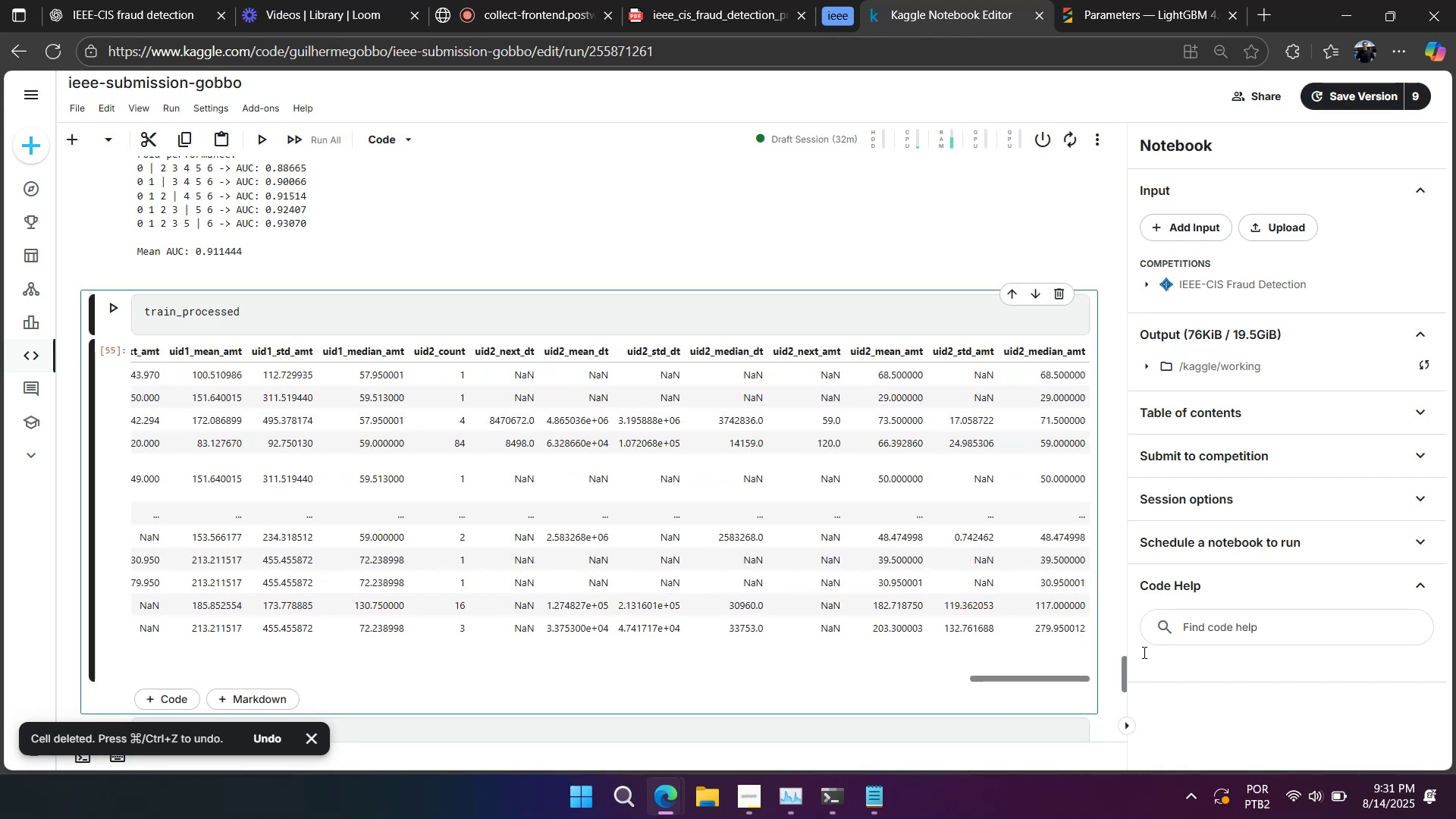 
scroll: coordinate [455, 520], scroll_direction: up, amount: 1.0
 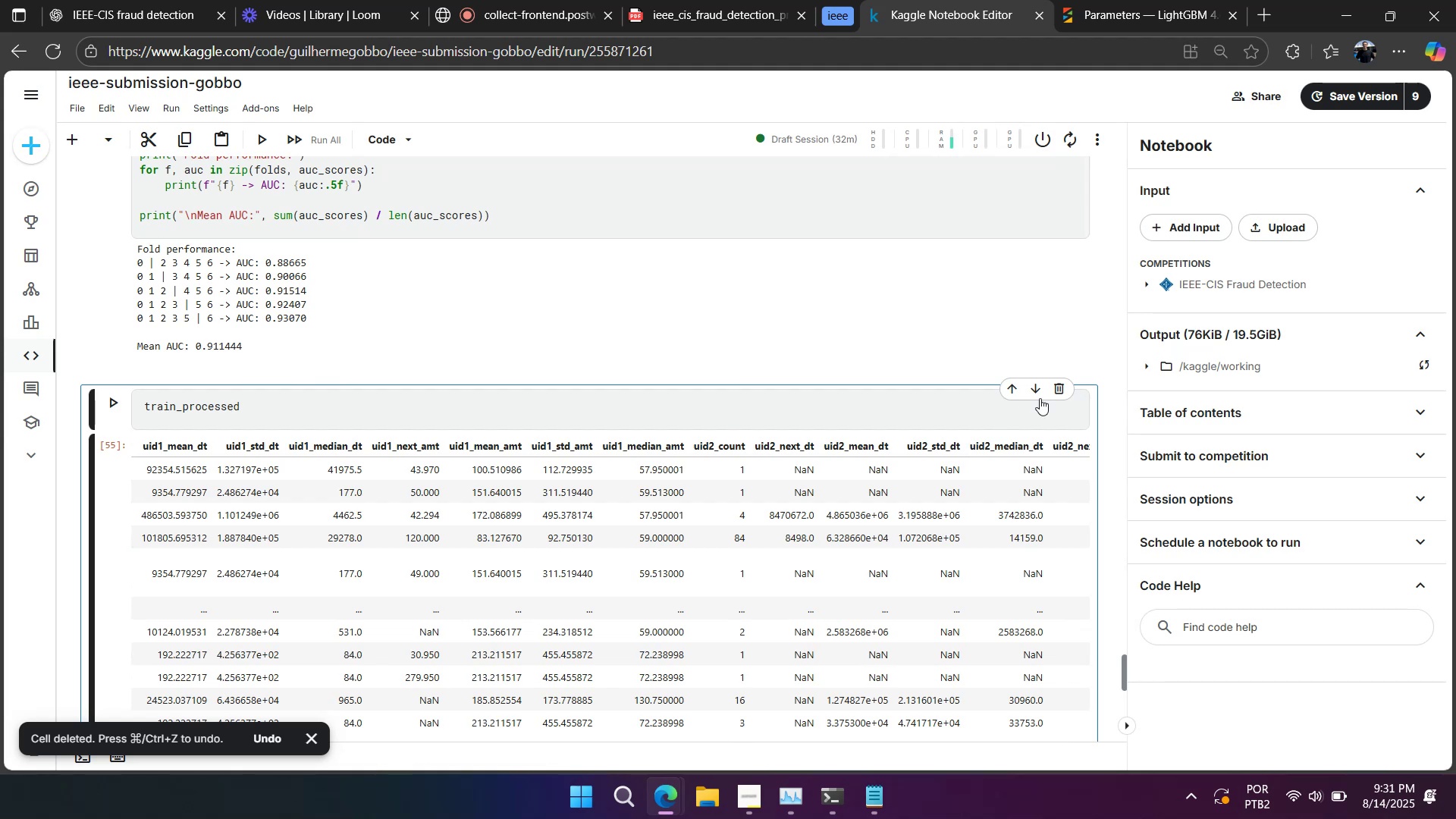 
left_click([1056, 388])
 